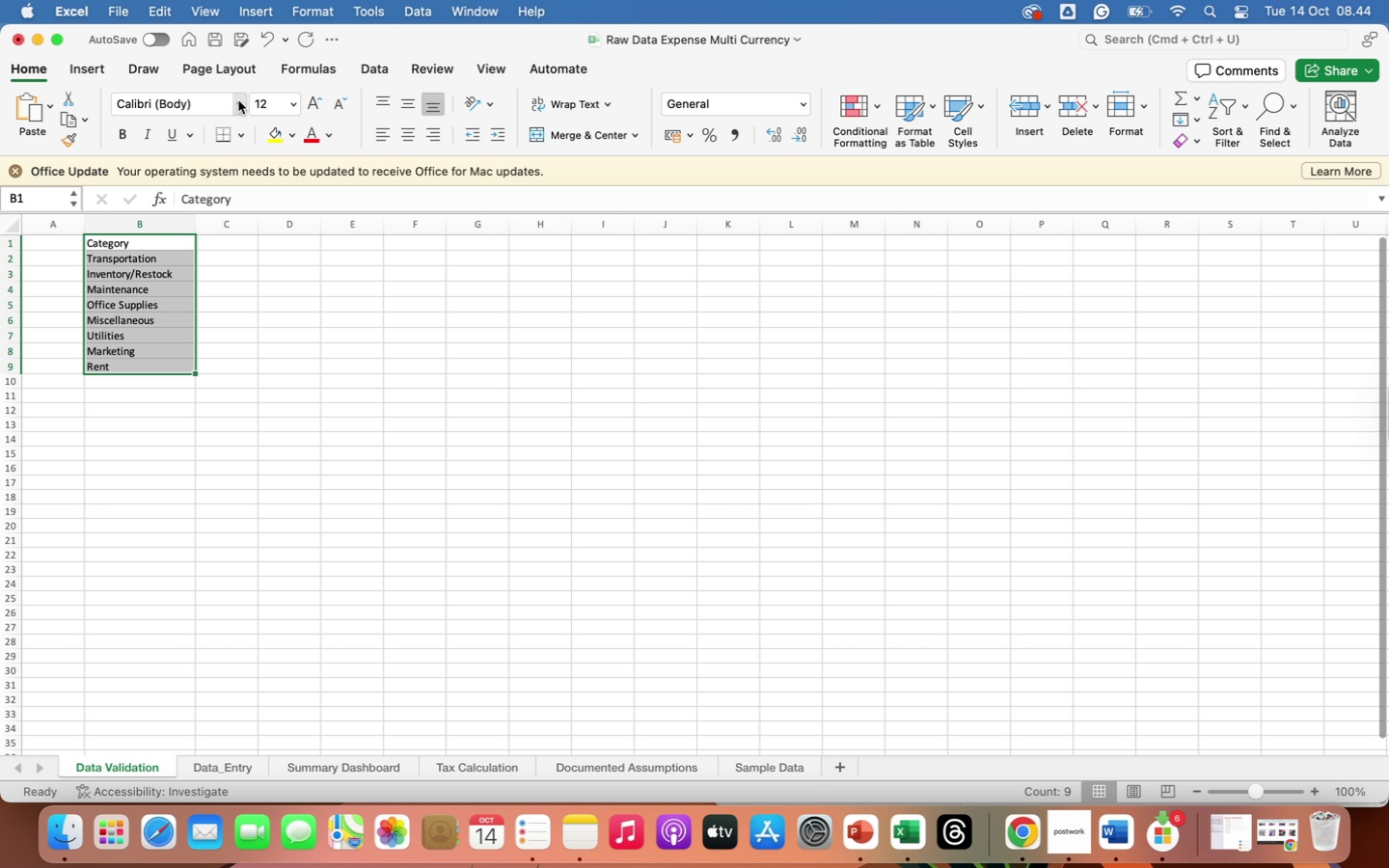 
left_click([238, 100])
 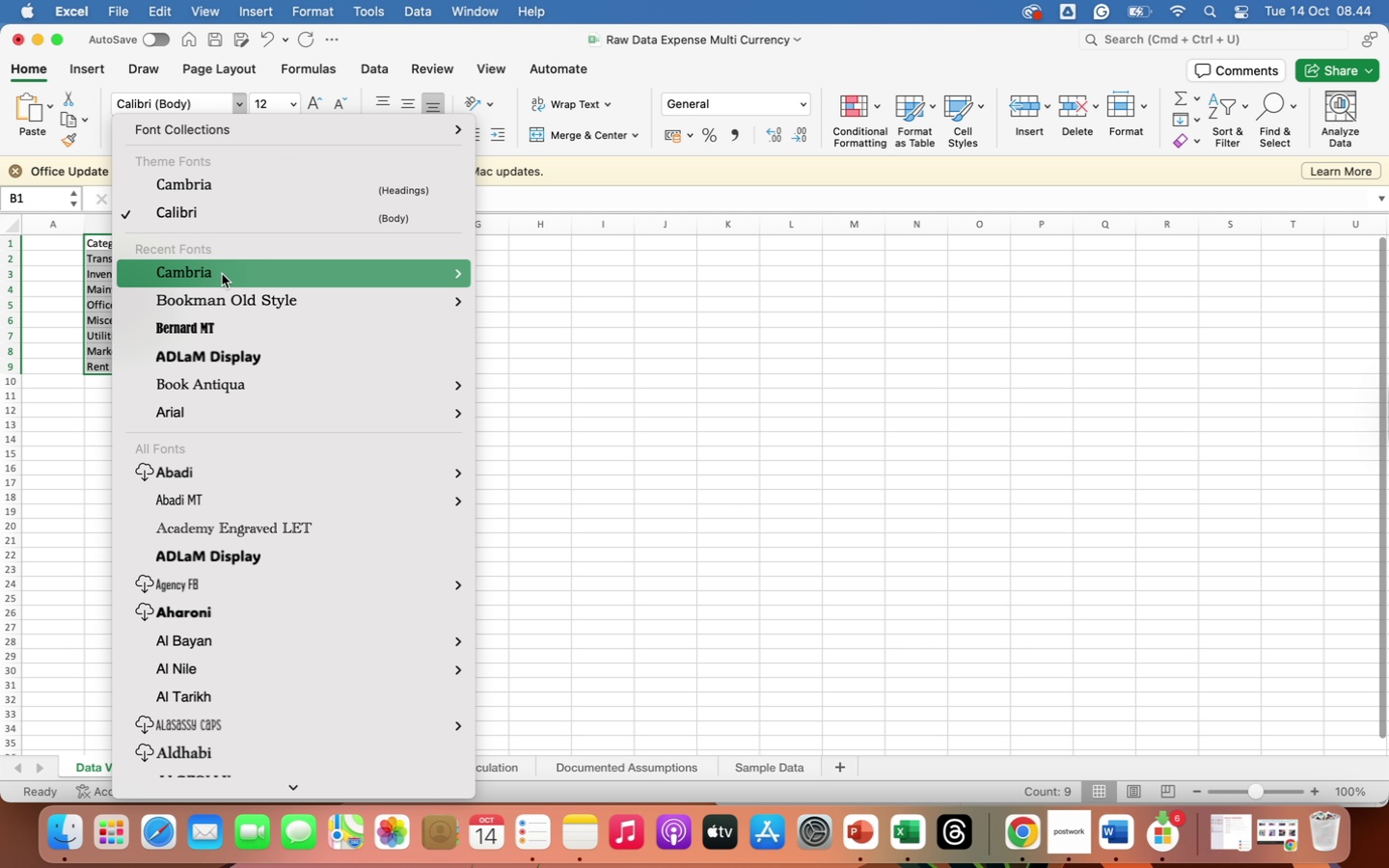 
left_click([227, 281])
 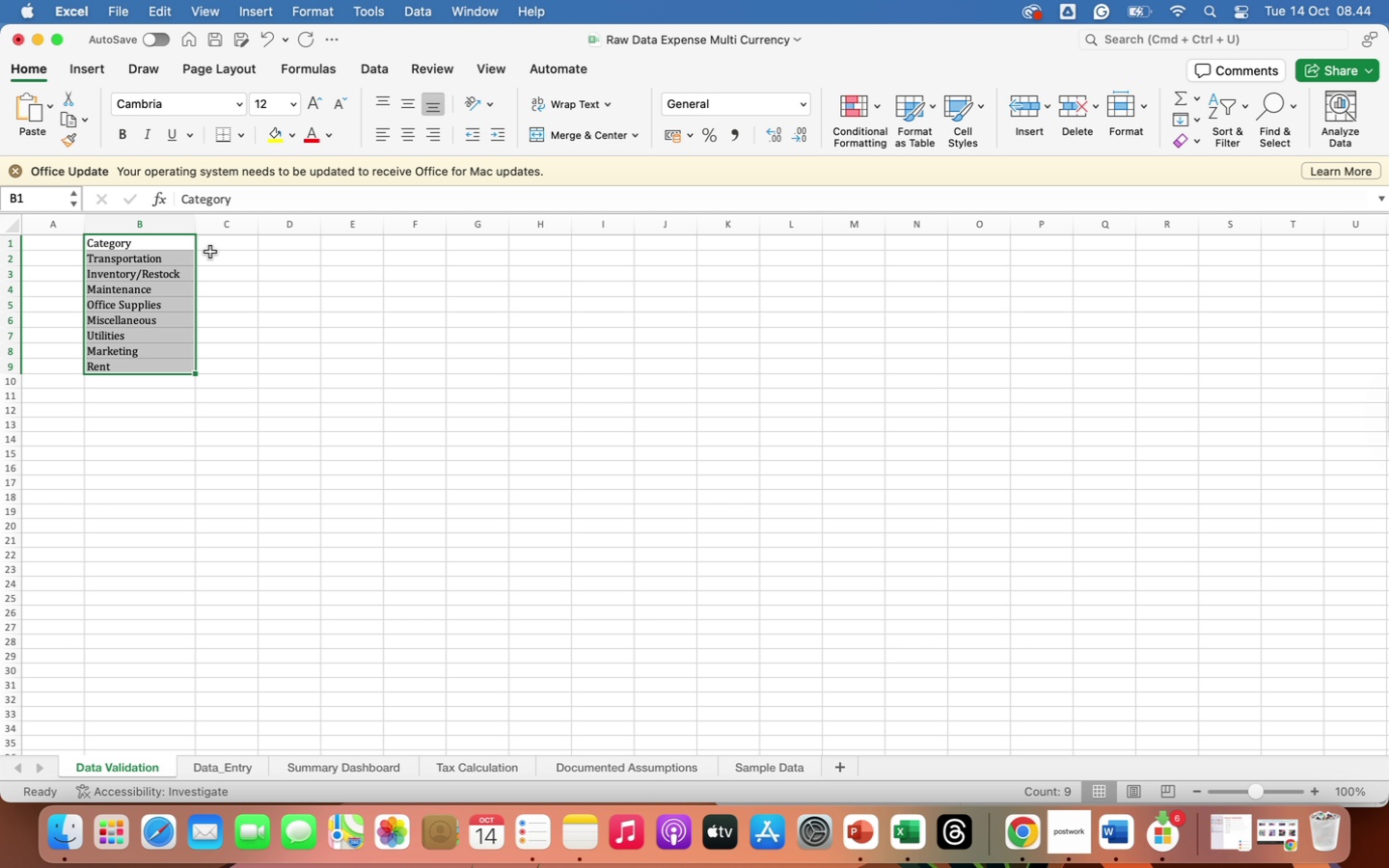 
left_click([173, 241])
 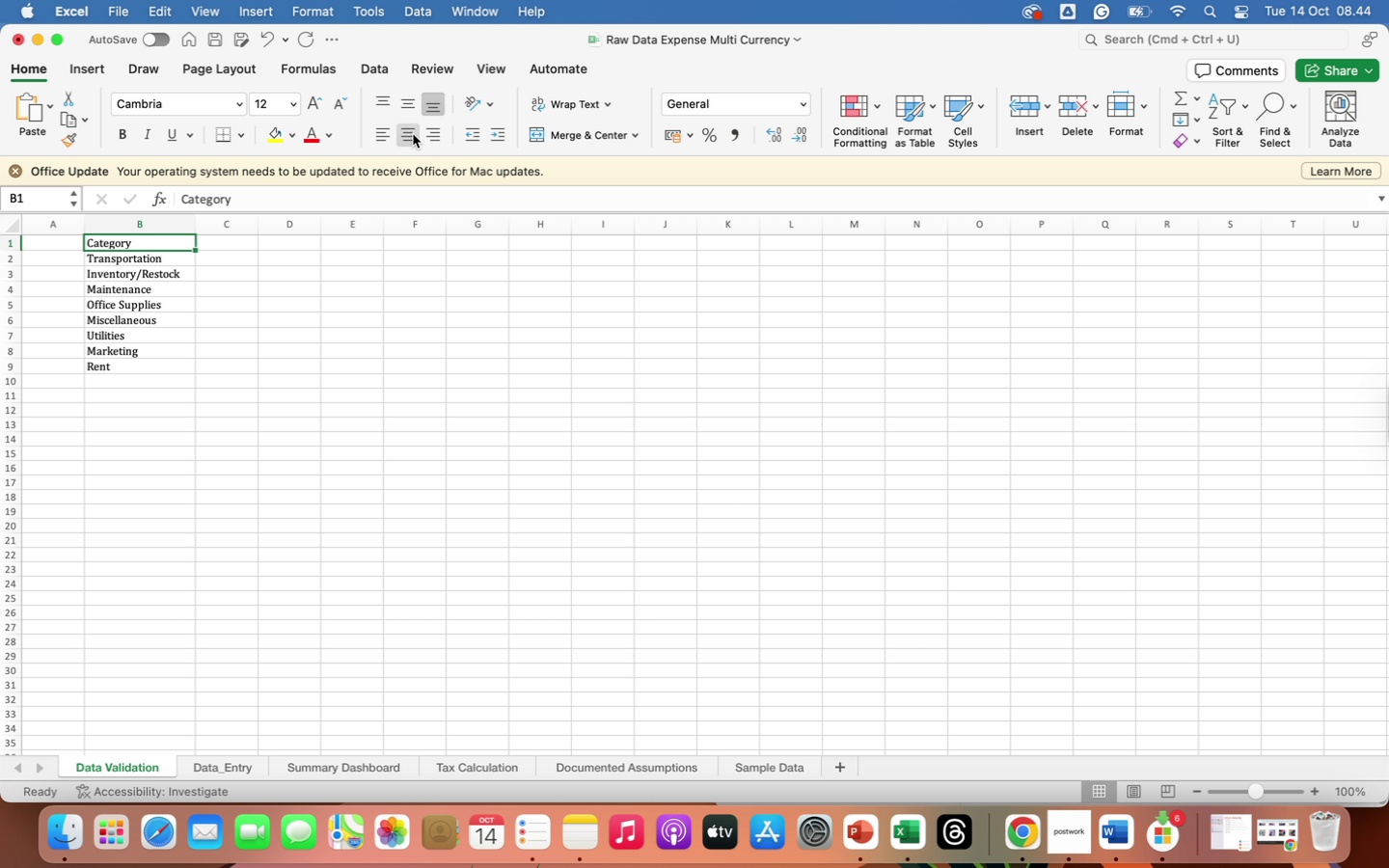 
left_click([407, 132])
 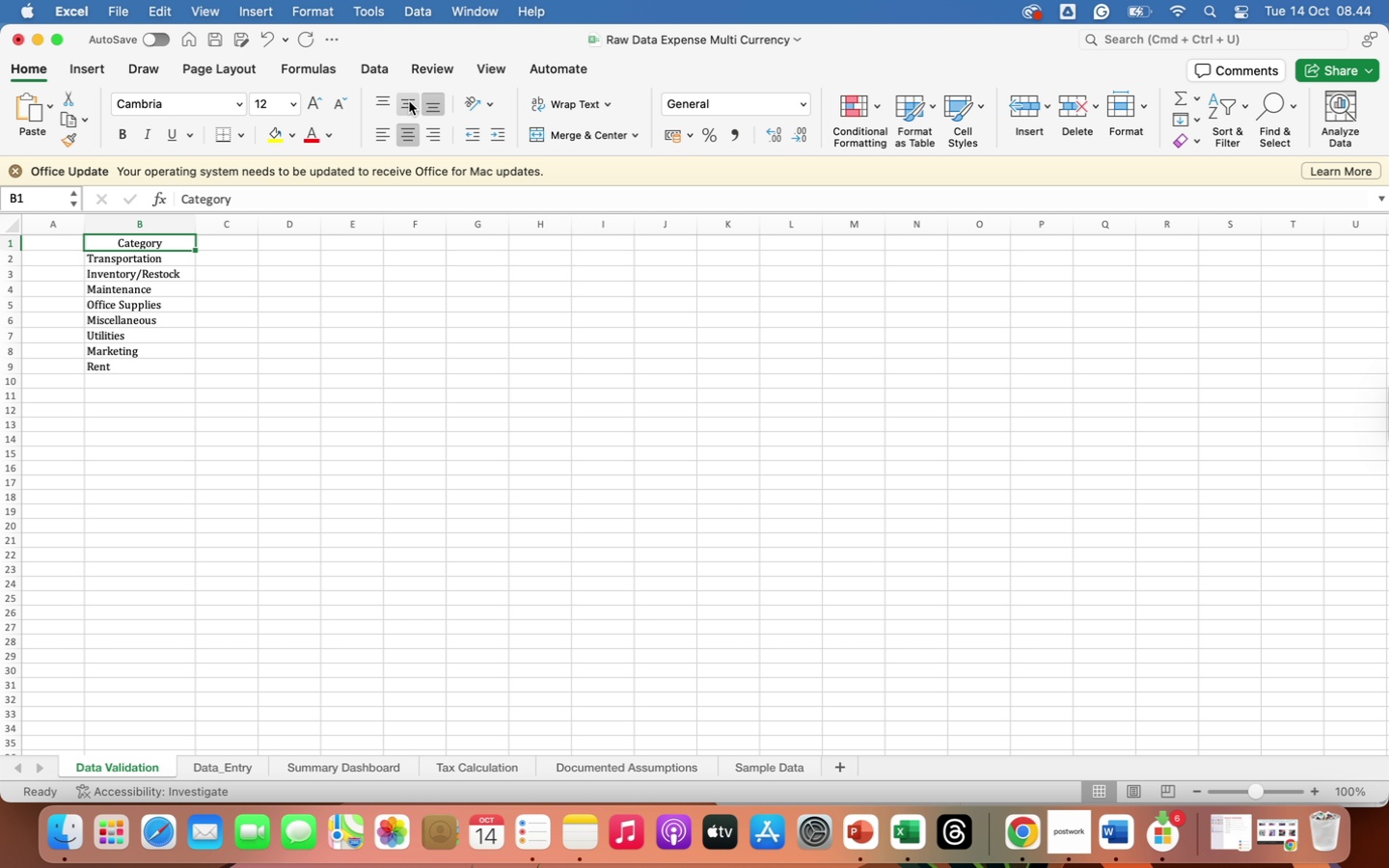 
left_click([409, 101])
 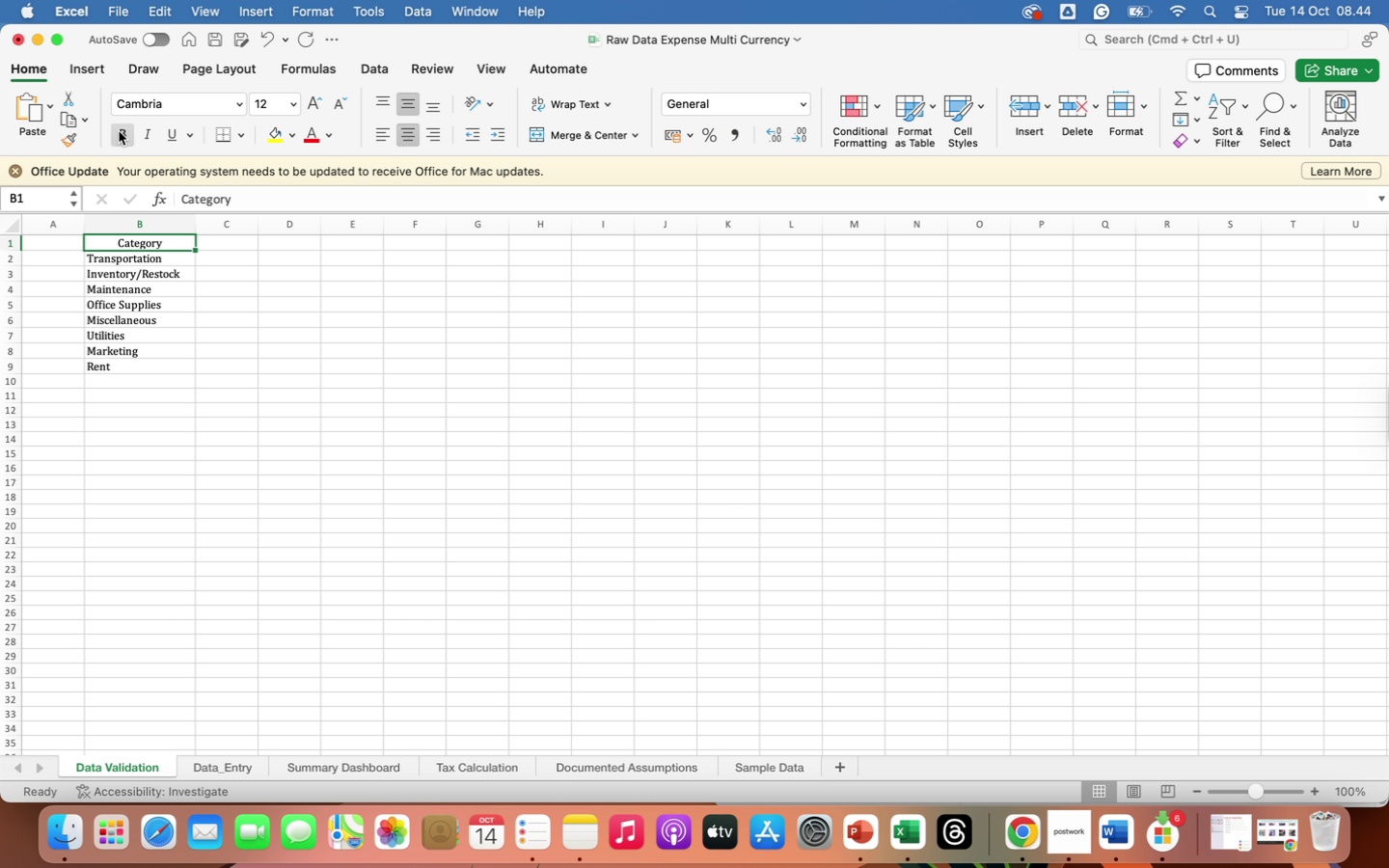 
left_click([121, 131])
 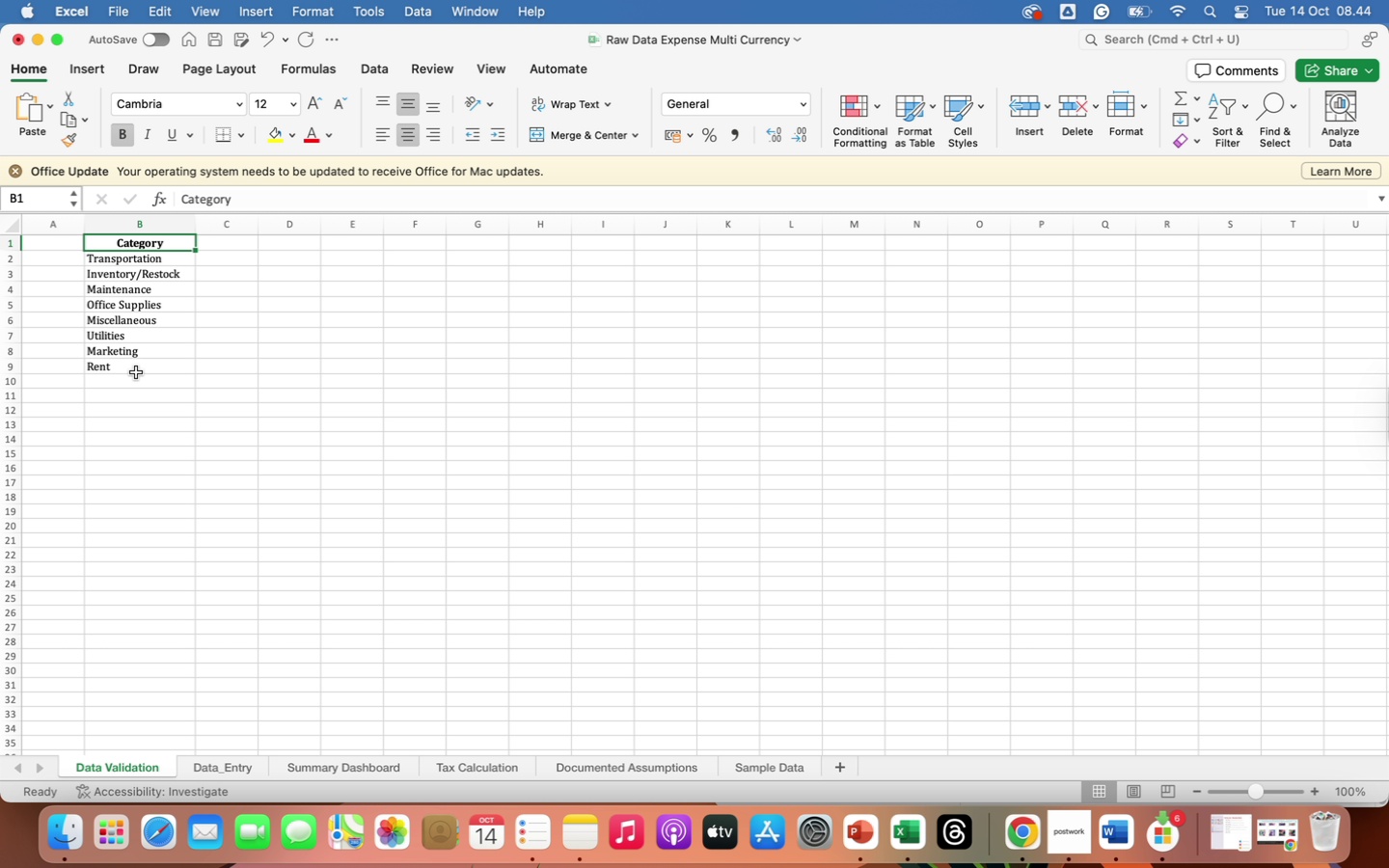 
left_click([141, 401])
 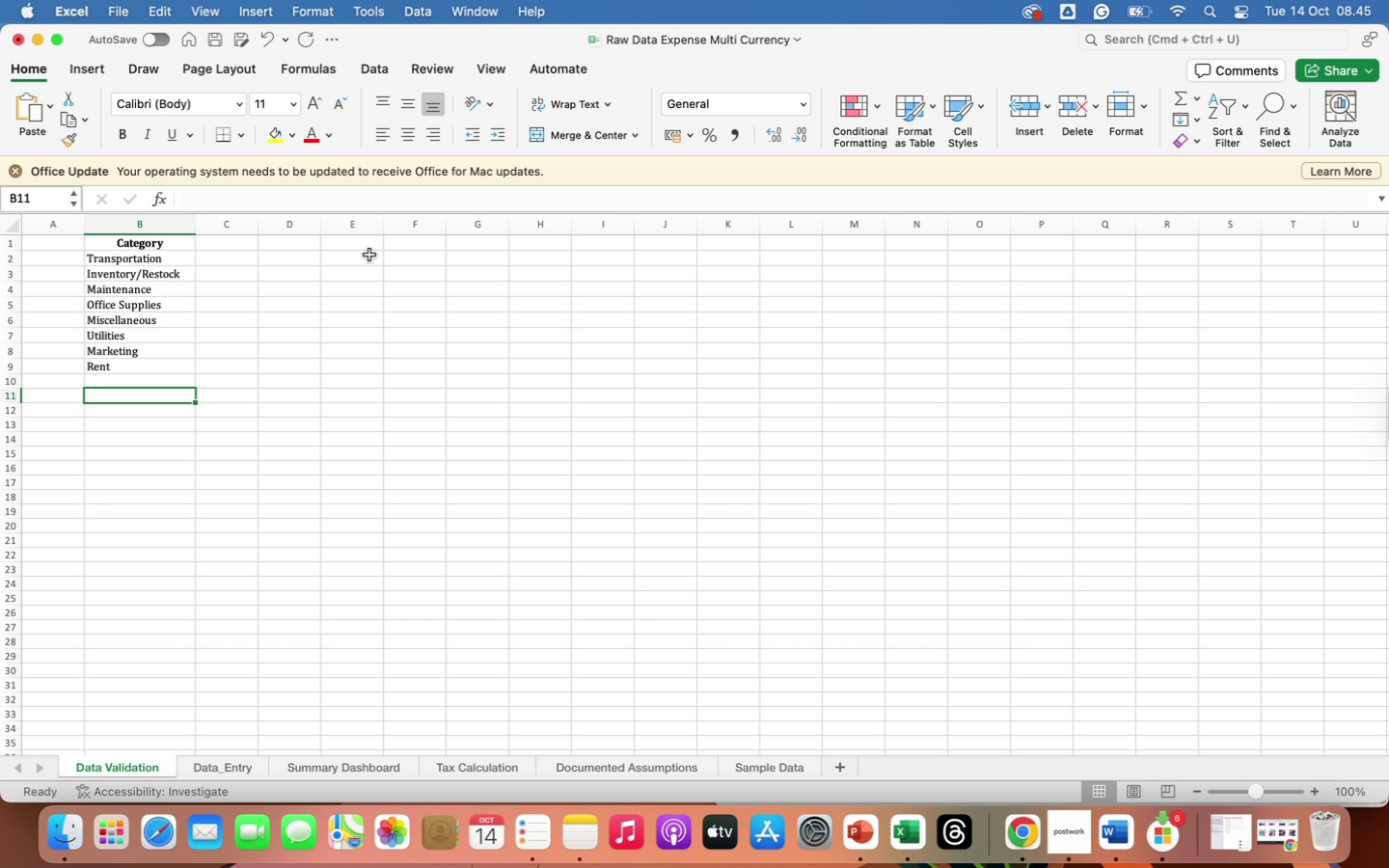 
wait(57.37)
 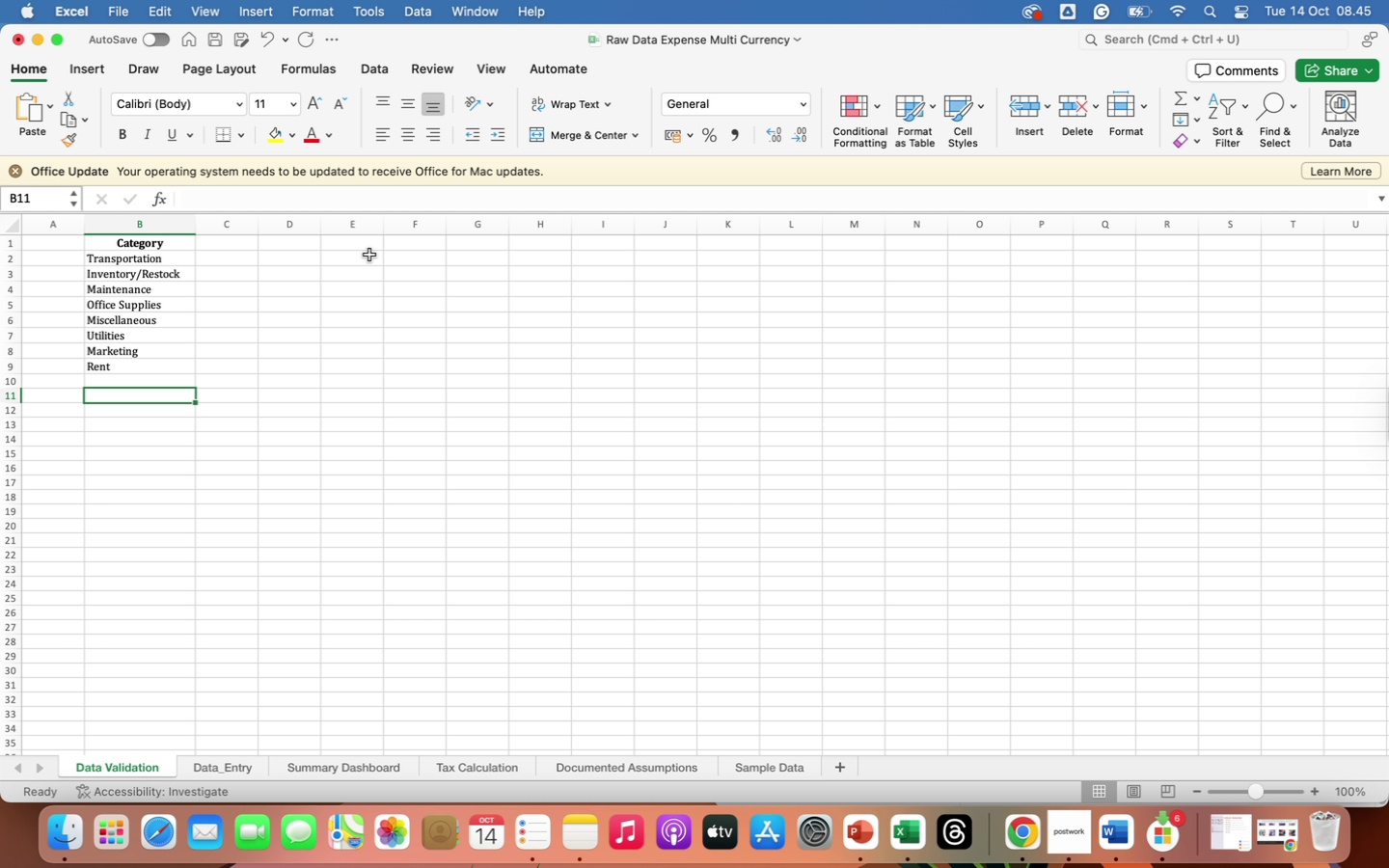 
left_click([343, 244])
 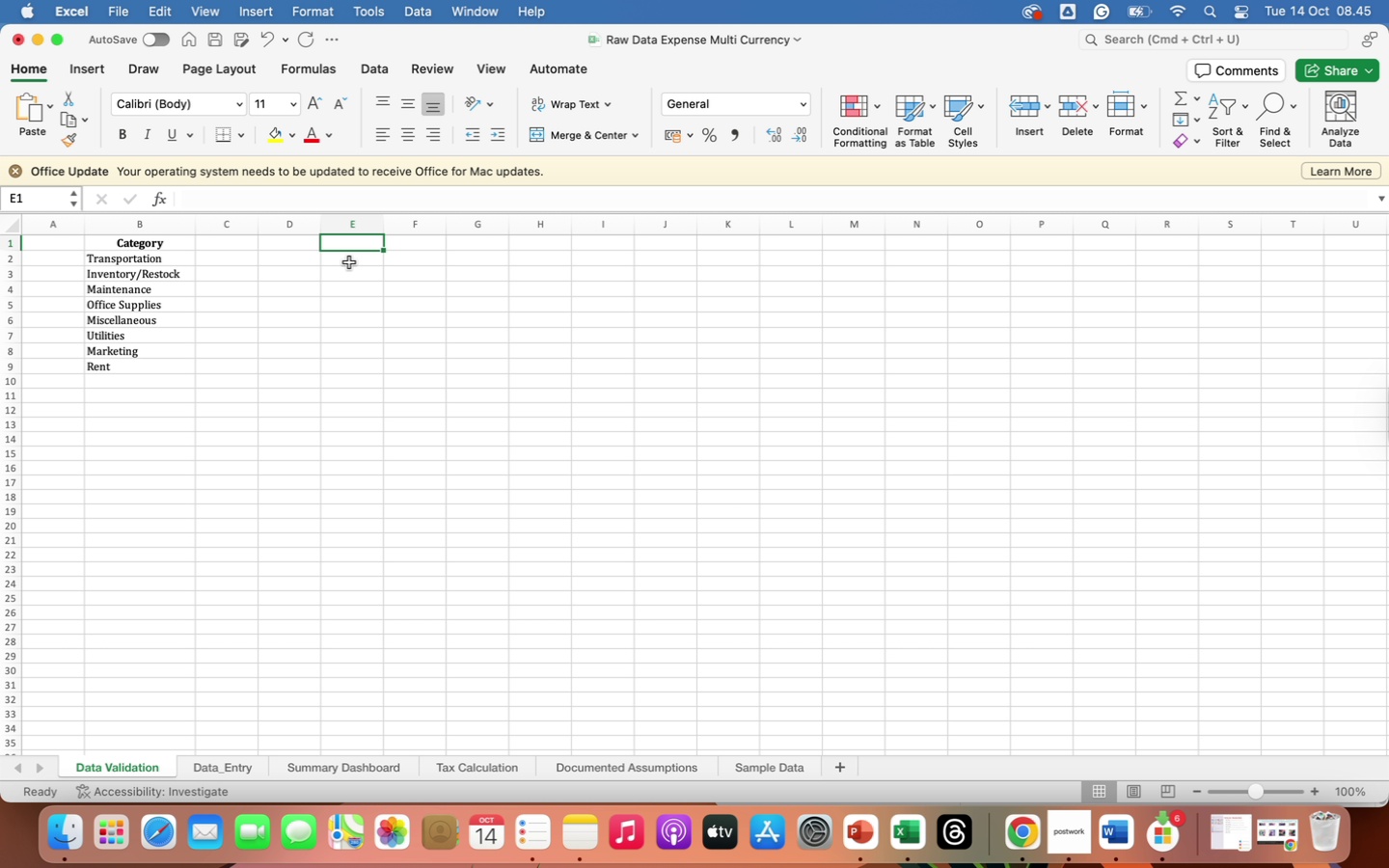 
left_click([347, 262])
 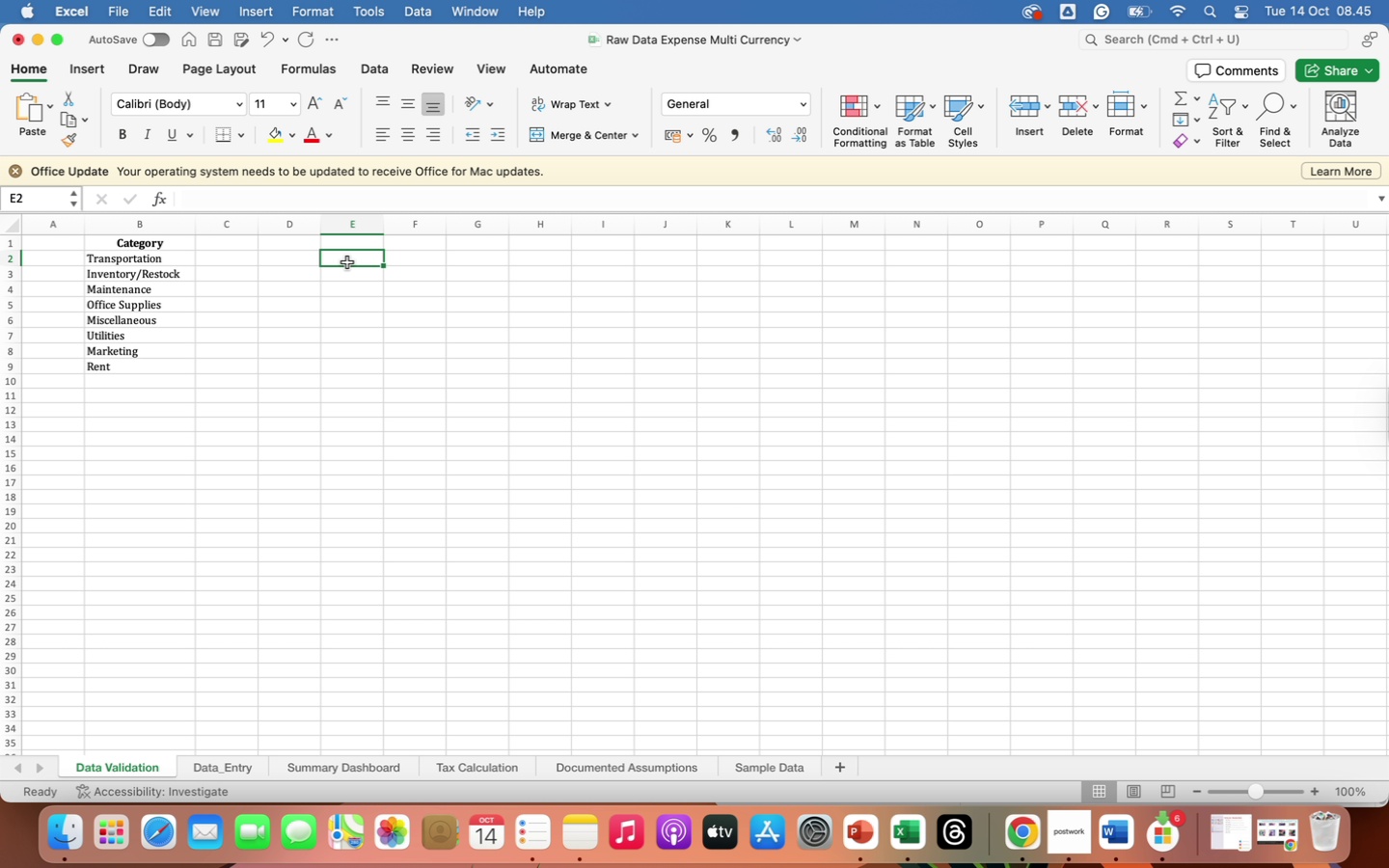 
type(Curren)
 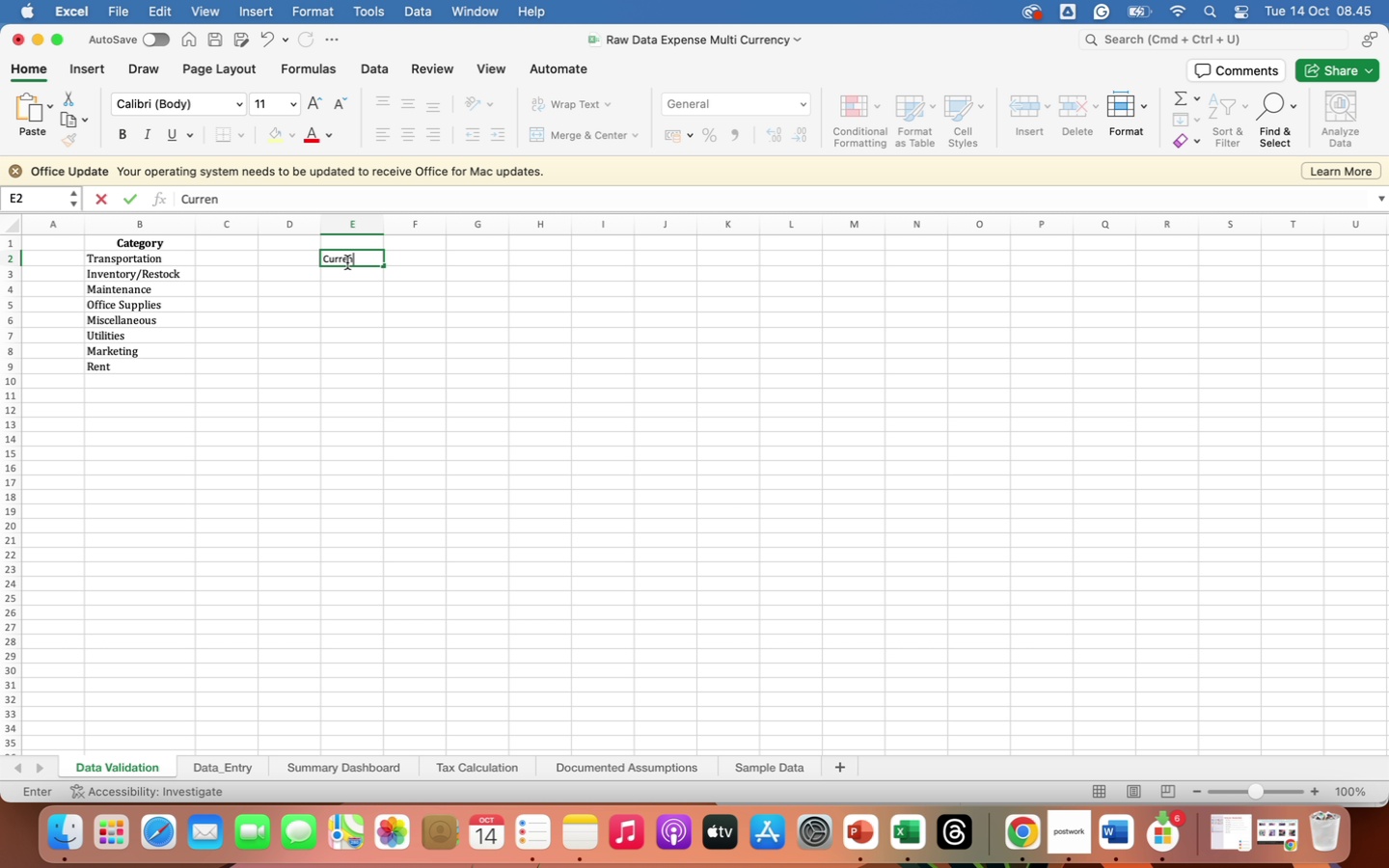 
wait(20.38)
 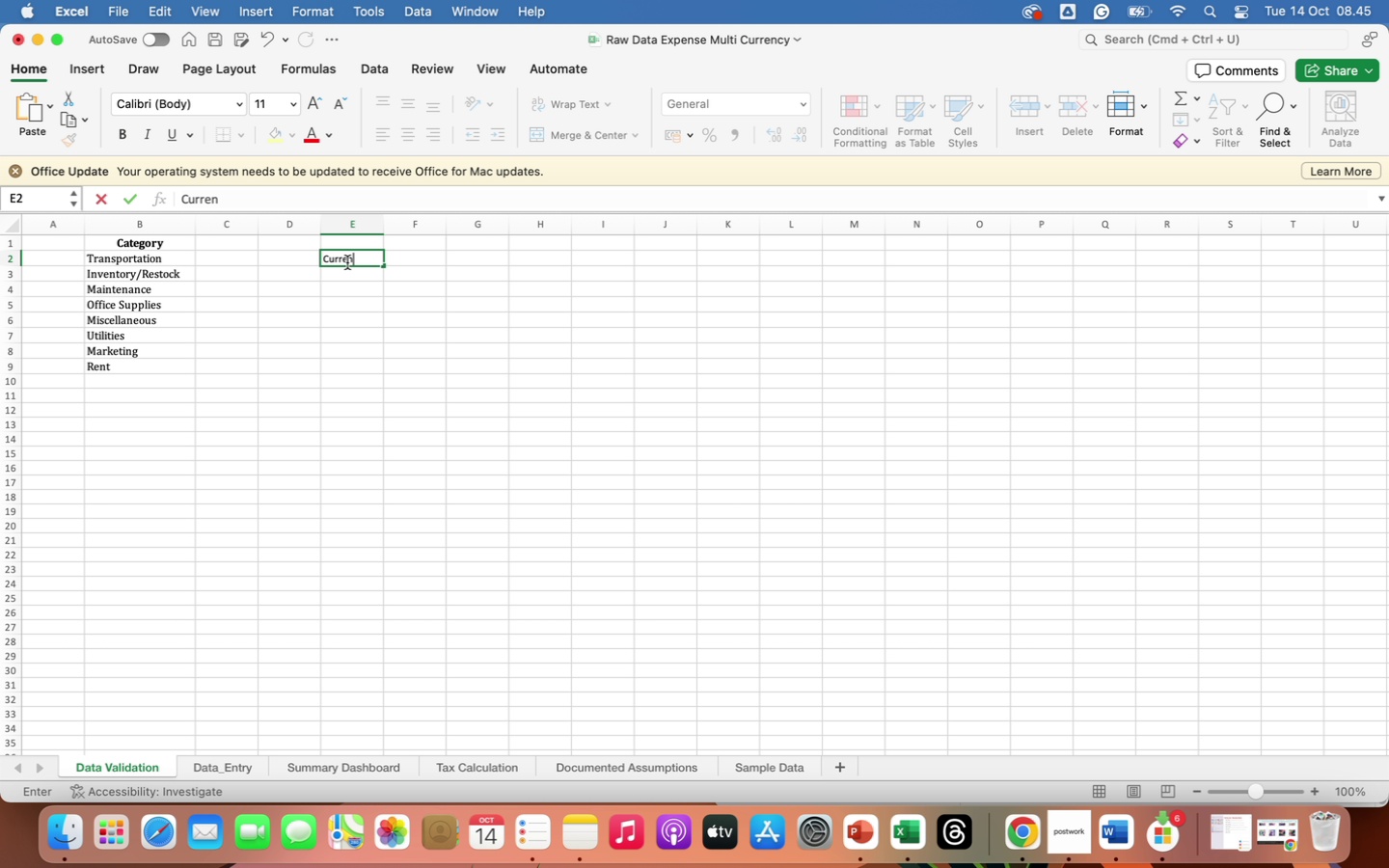 
type(cy)
 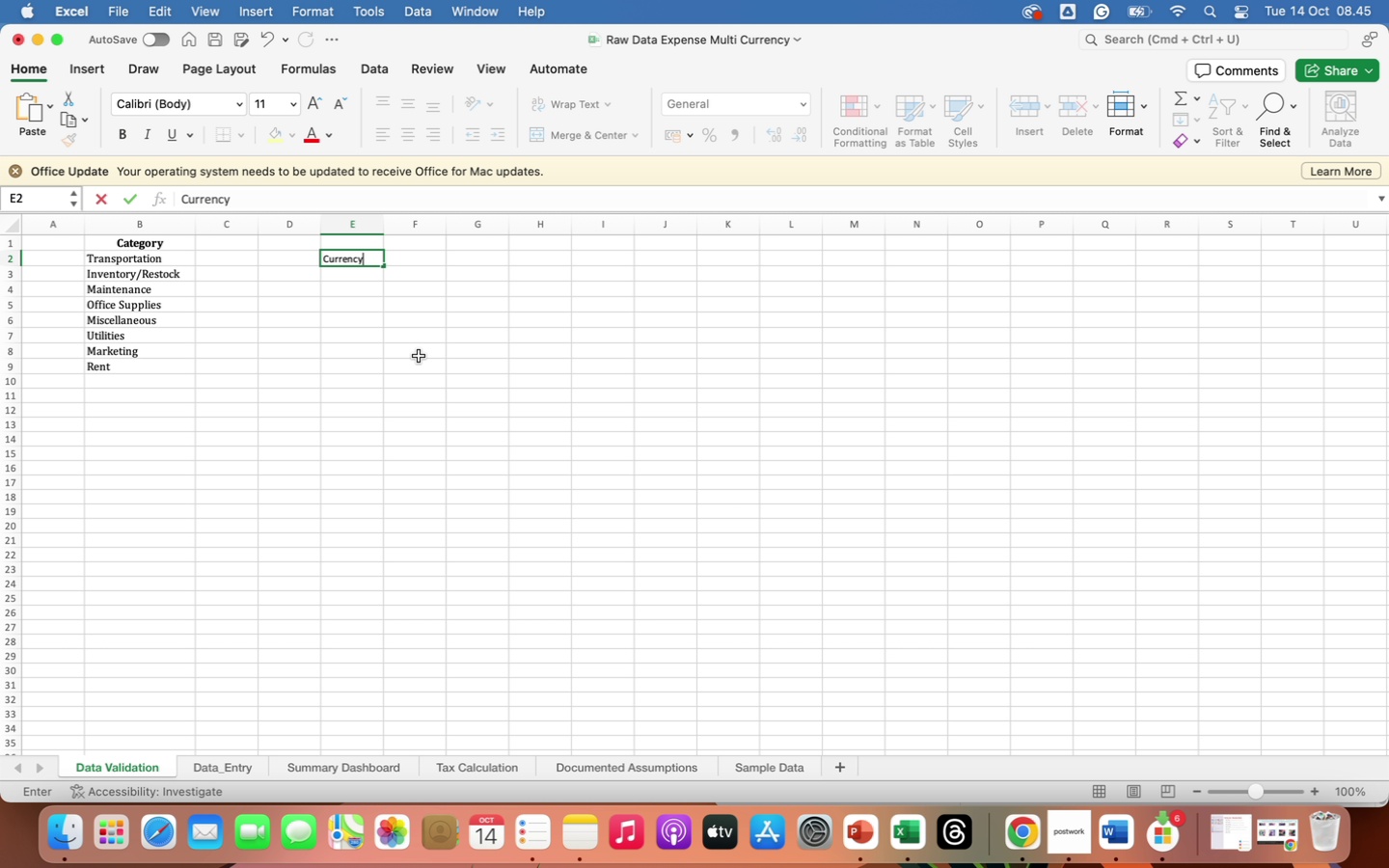 
key(ArrowRight)
 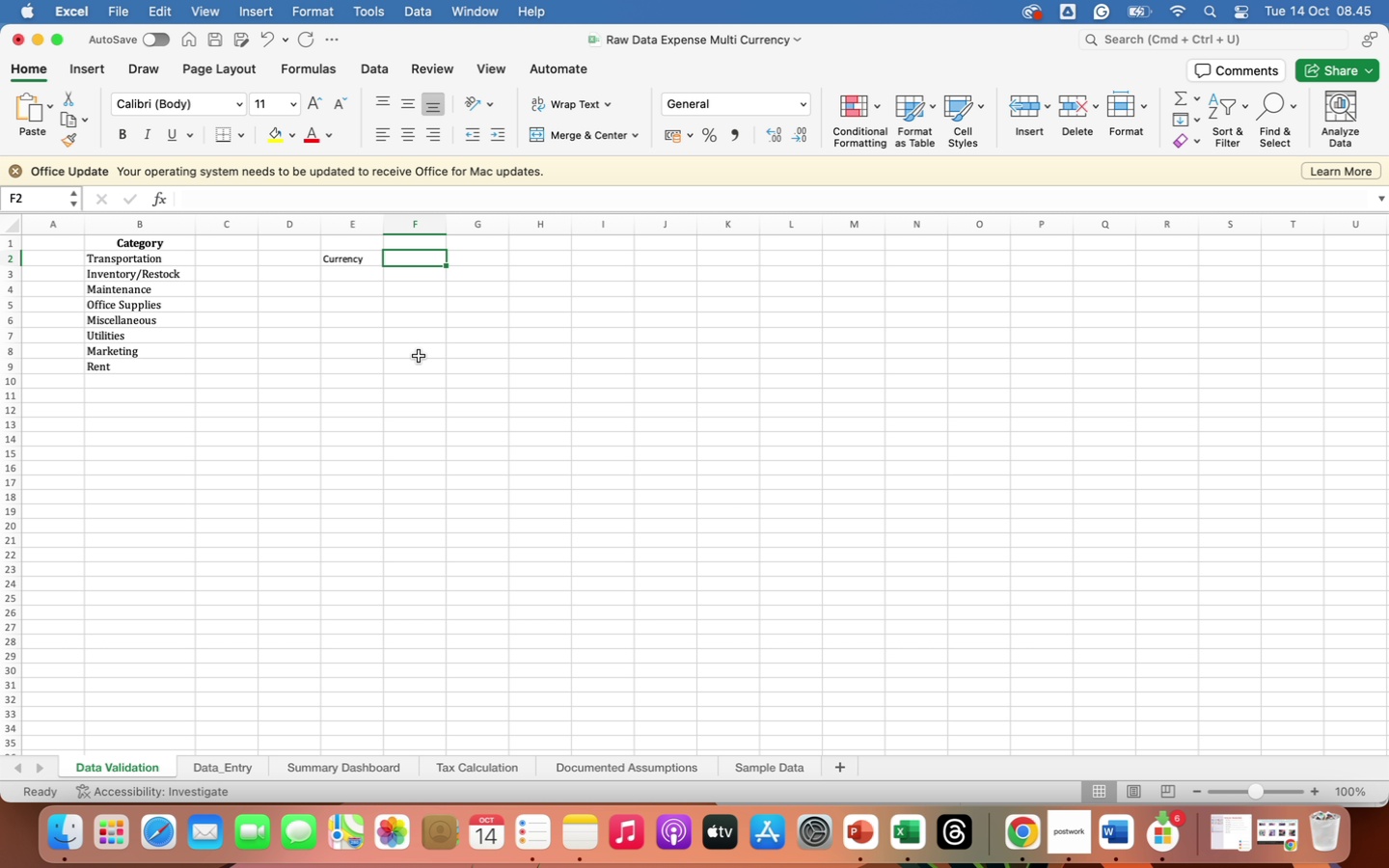 
type(Rate to USD)
 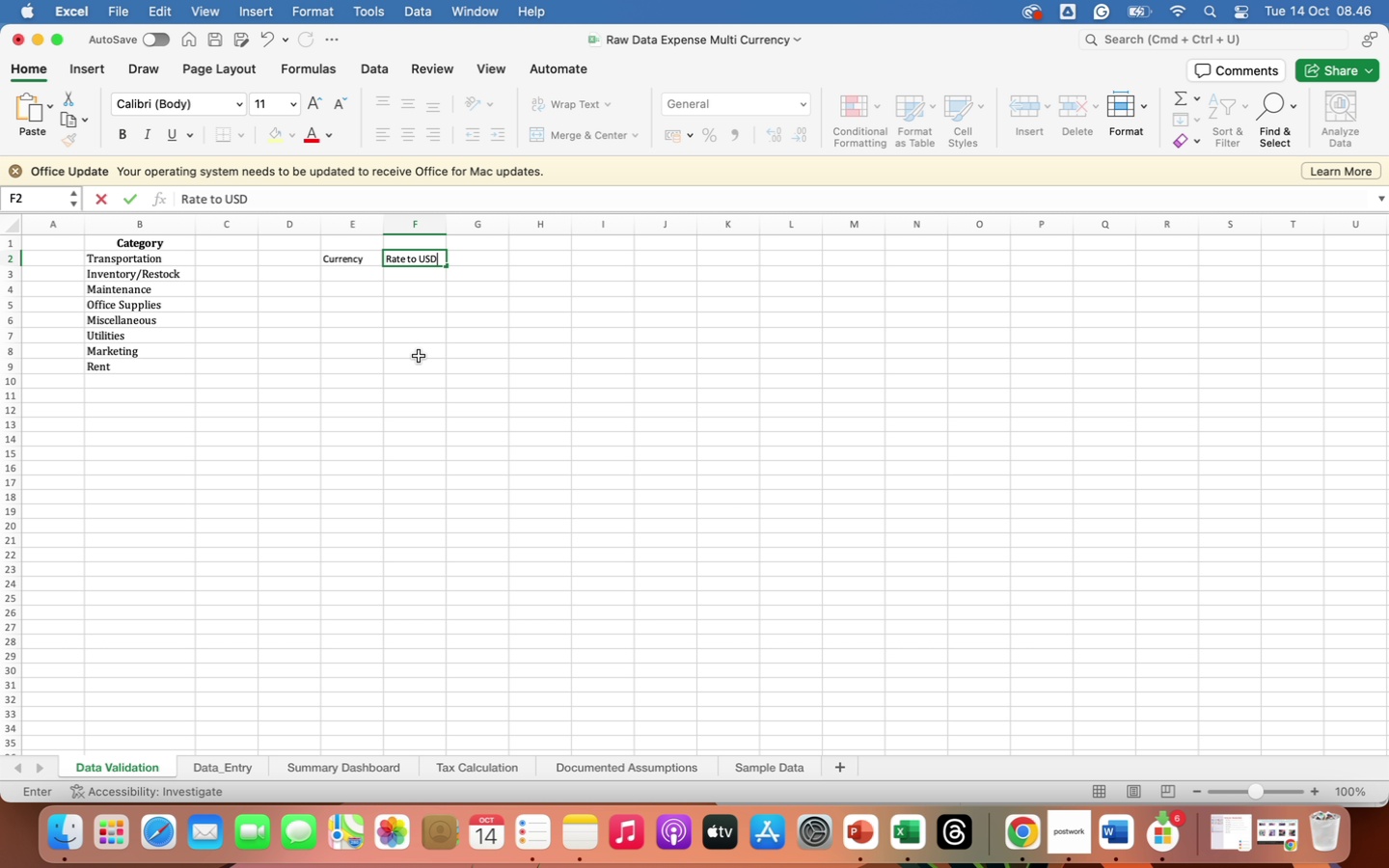 
wait(7.9)
 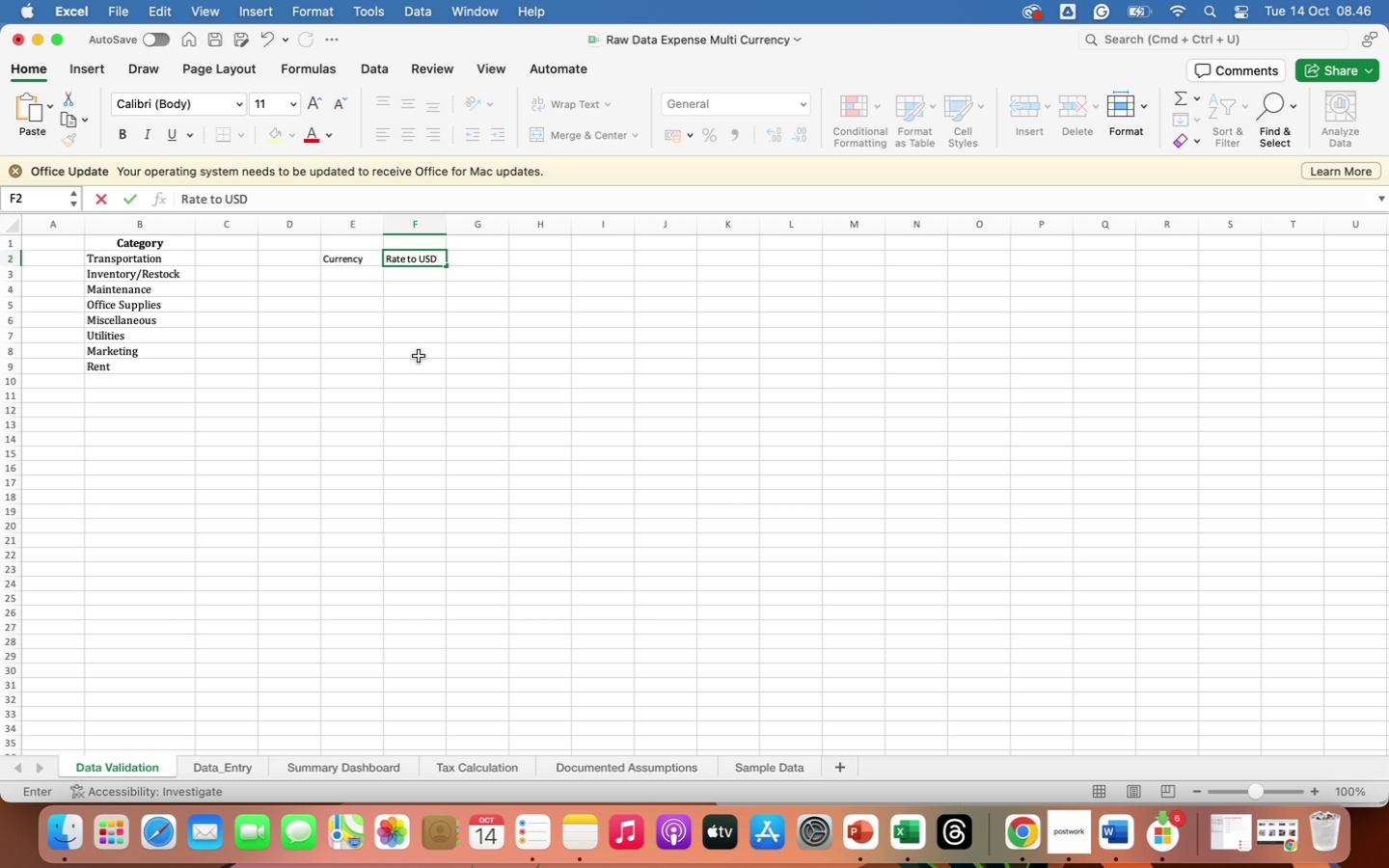 
left_click([492, 261])
 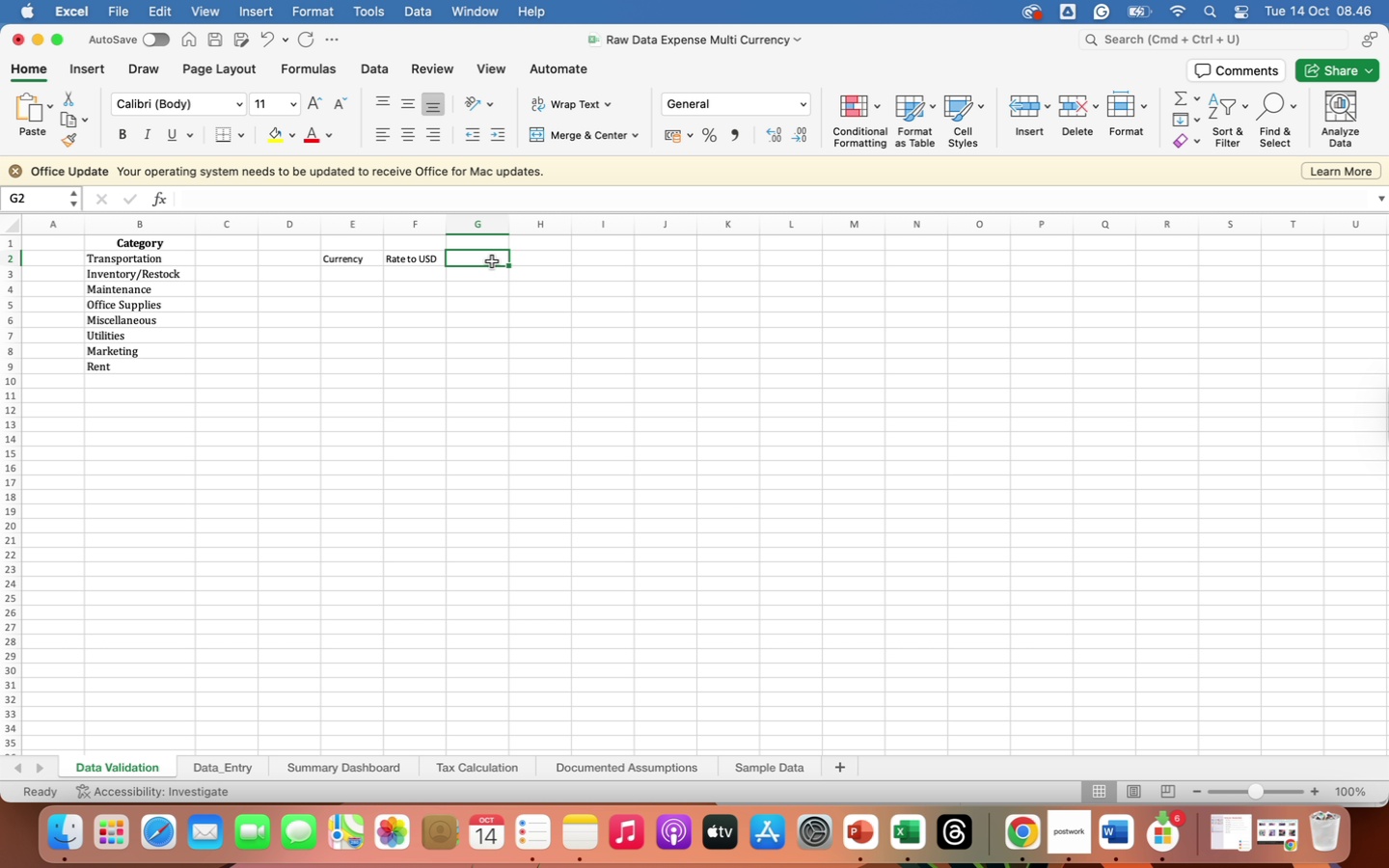 
type(last)
key(Backspace)
key(Backspace)
key(Backspace)
key(Backspace)
type(Last Updated)
 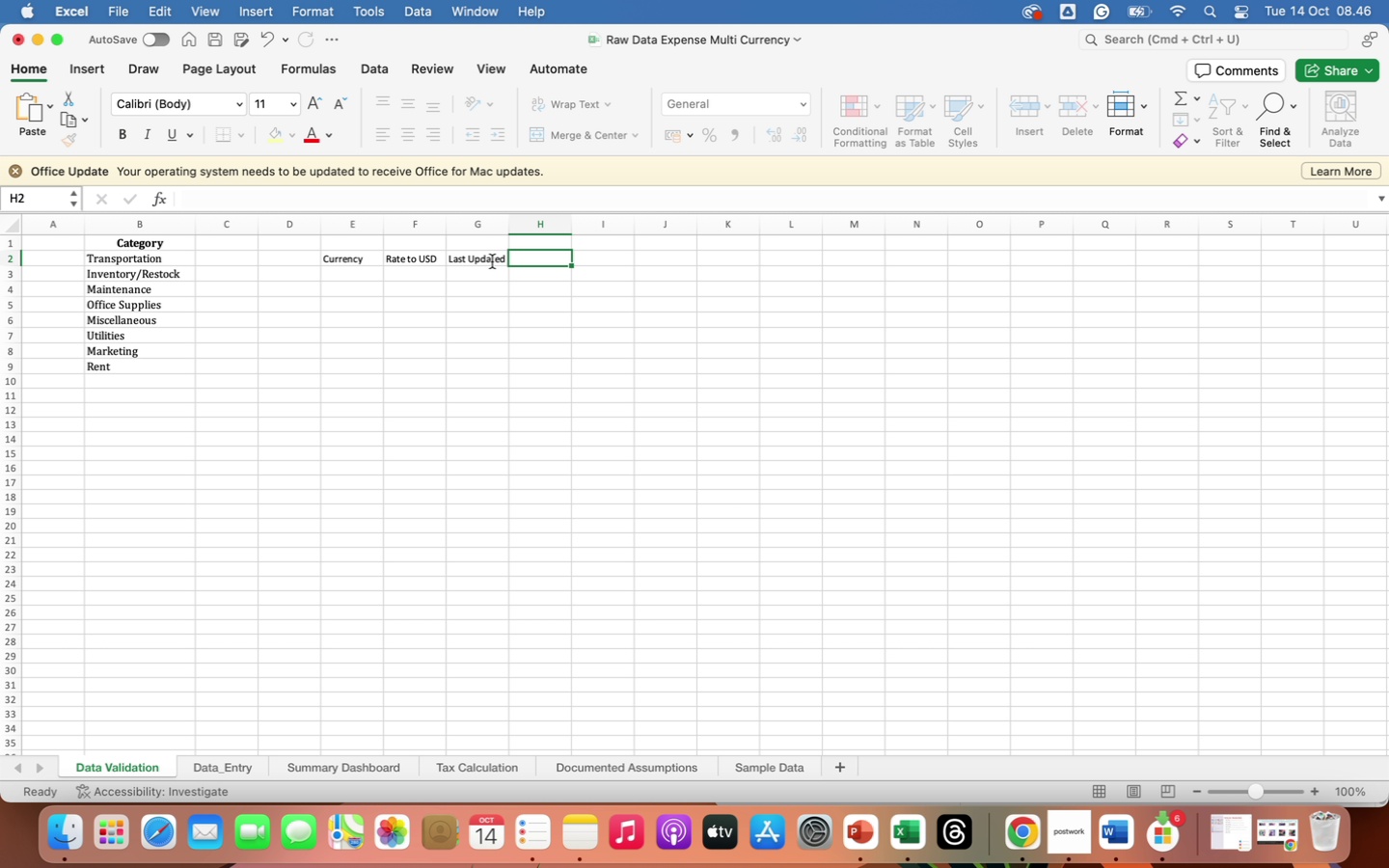 
 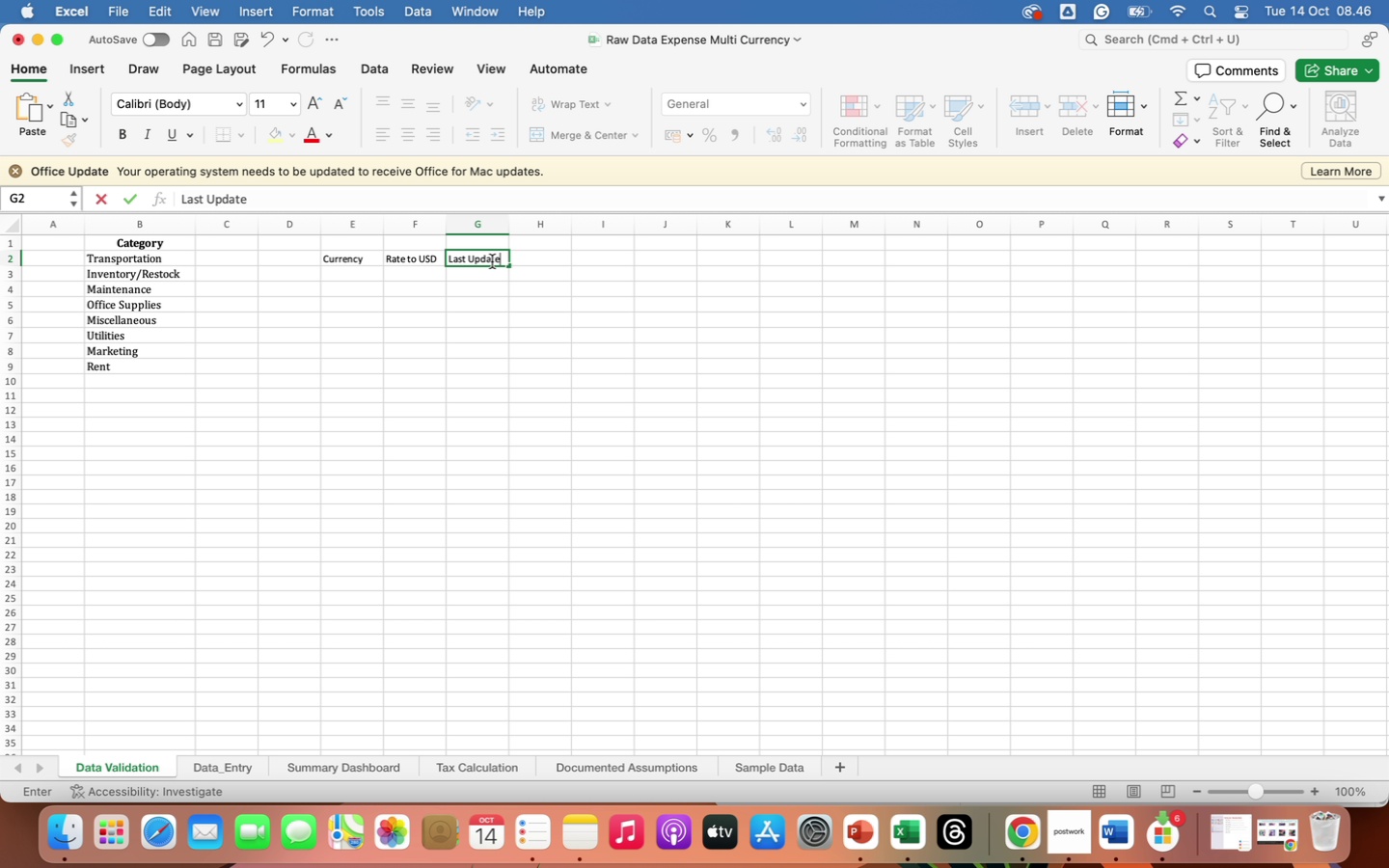 
key(ArrowRight)
 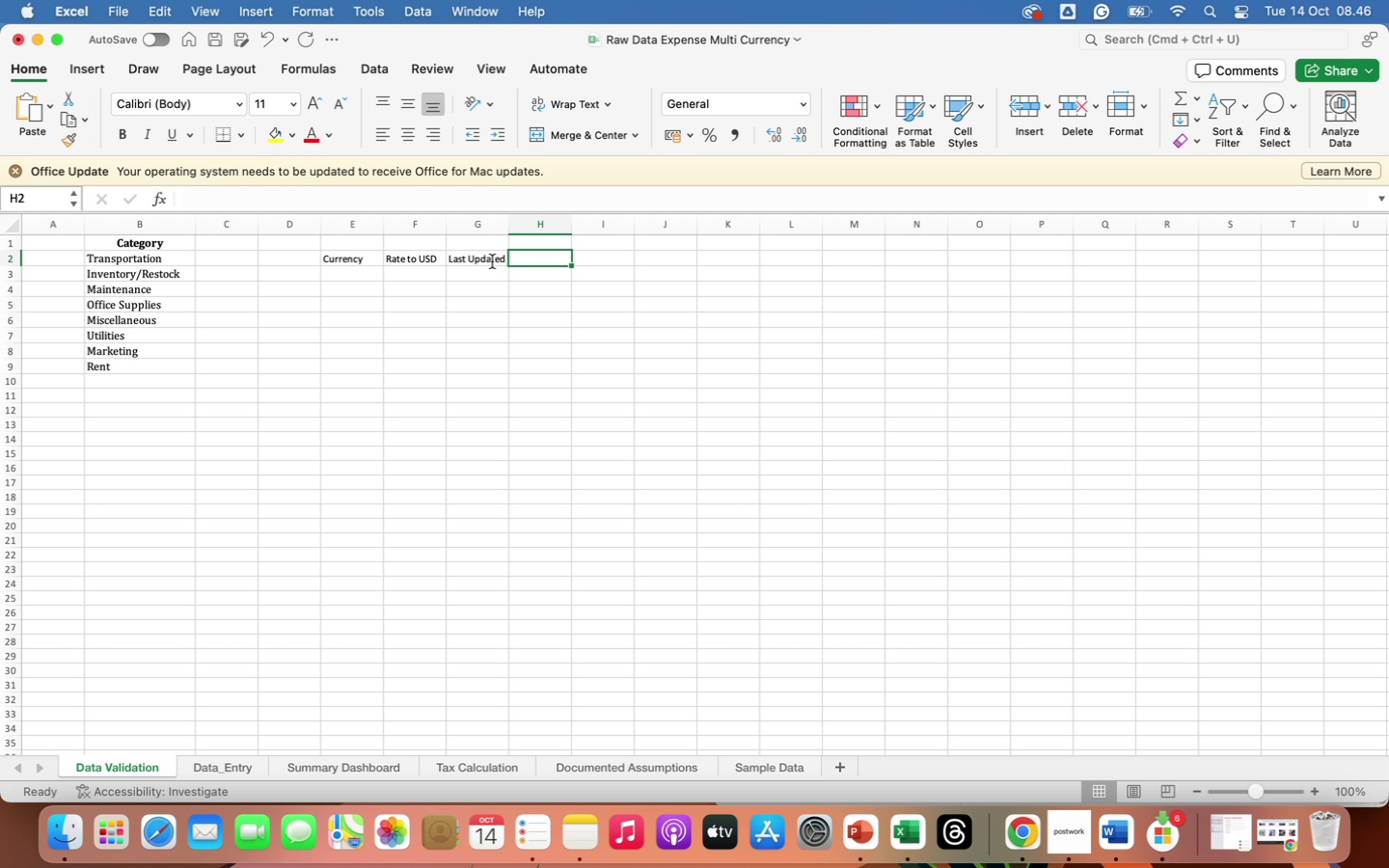 
wait(6.95)
 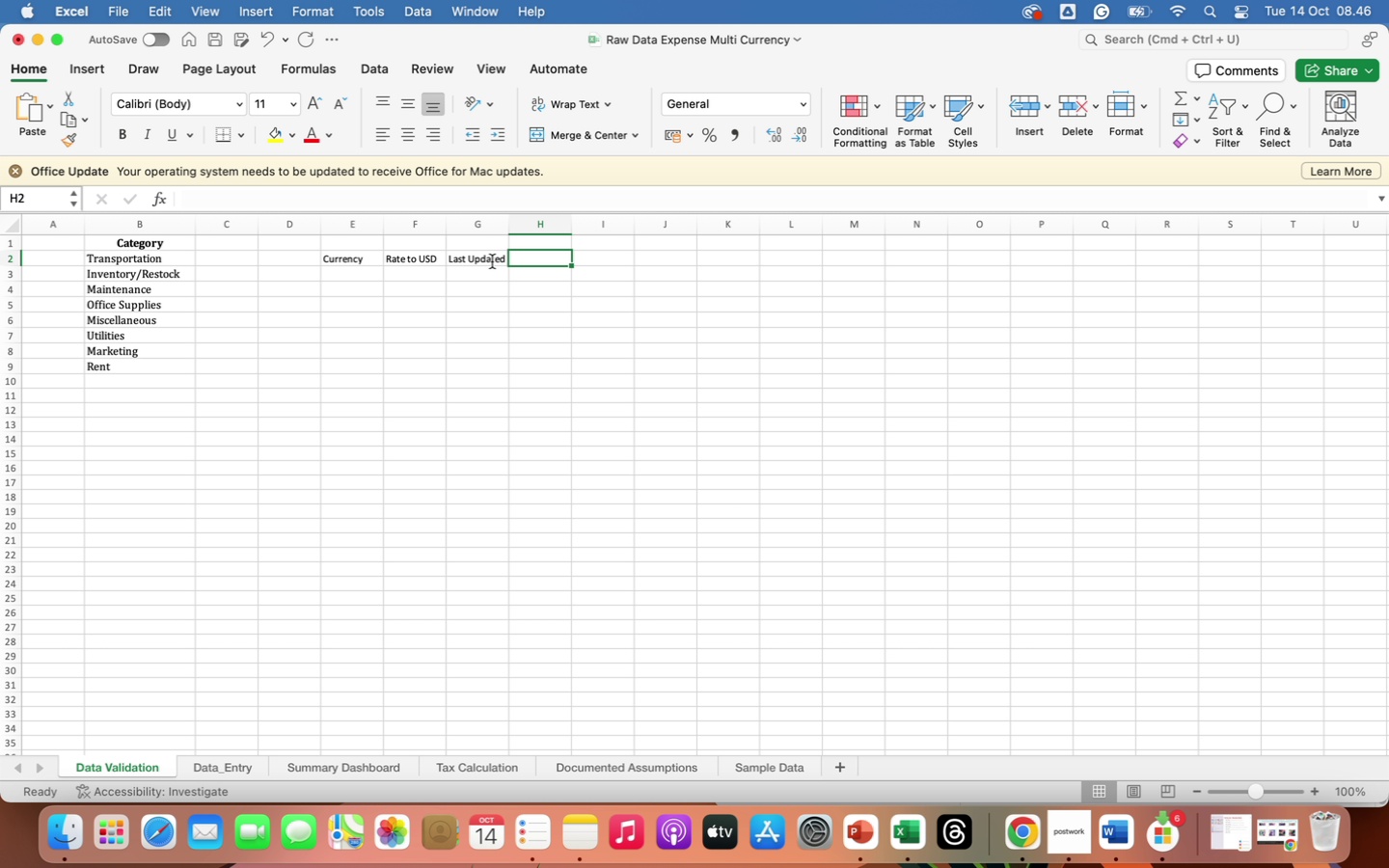 
key(ArrowRight)
 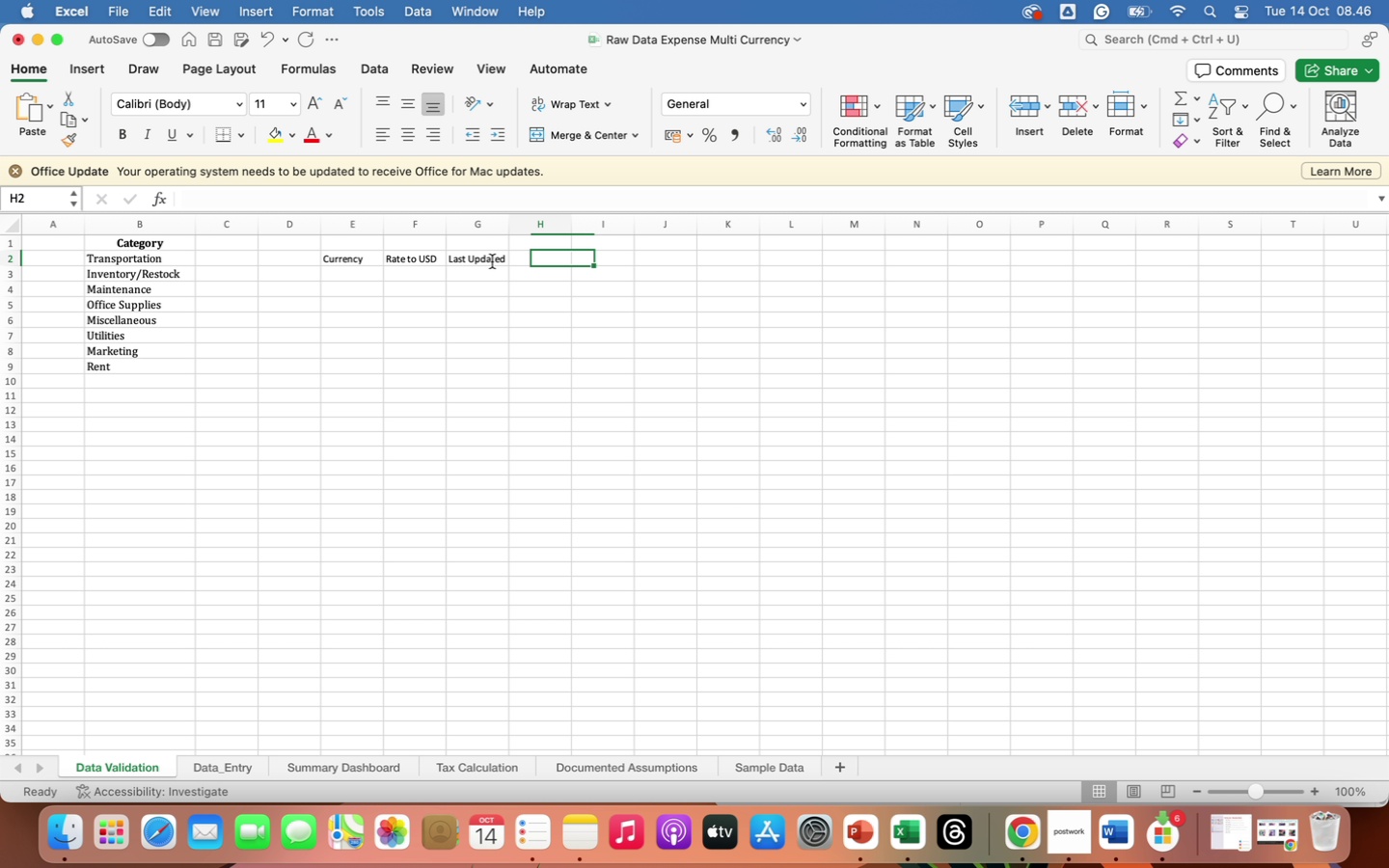 
key(ArrowLeft)
 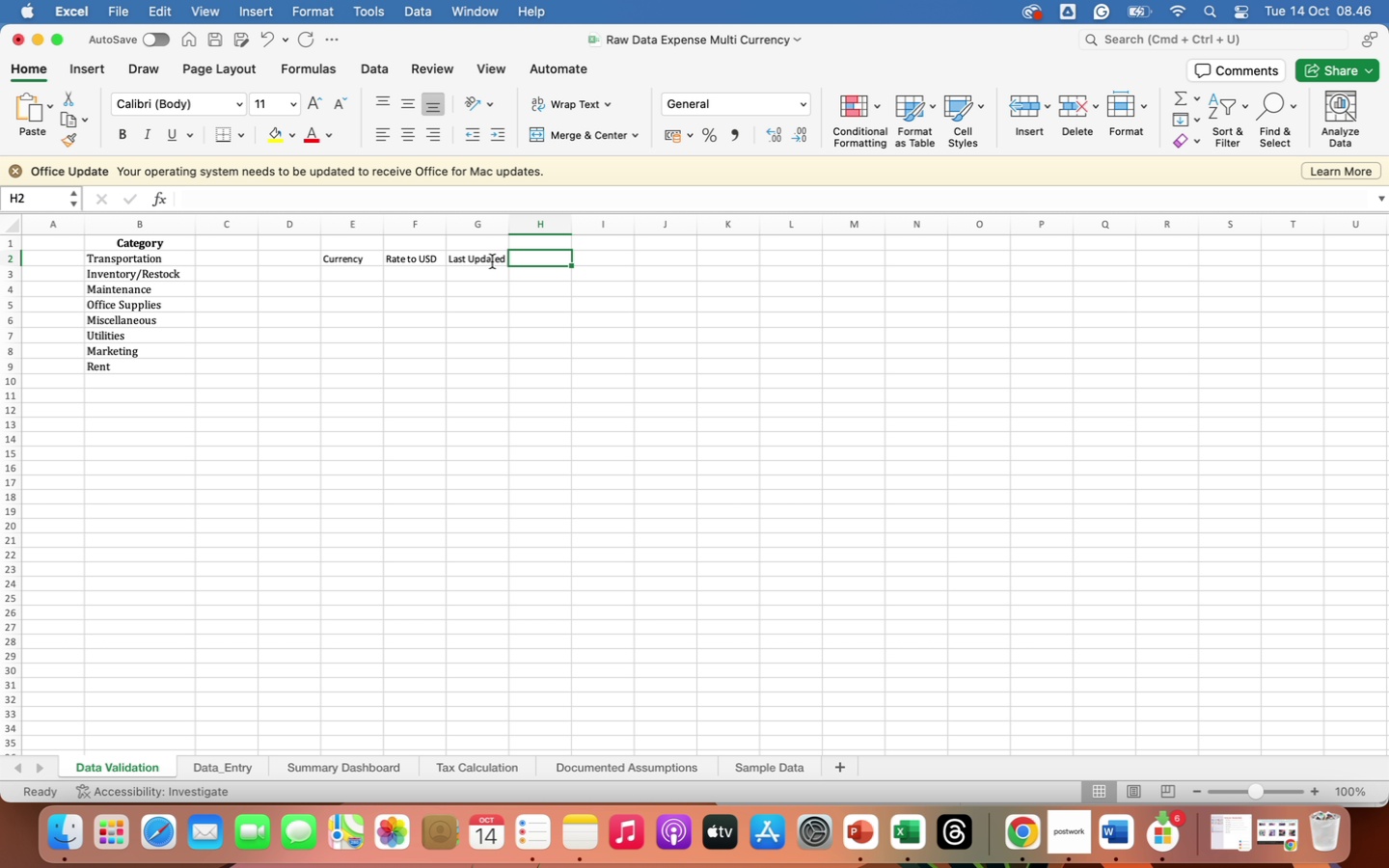 
type(Notes)
 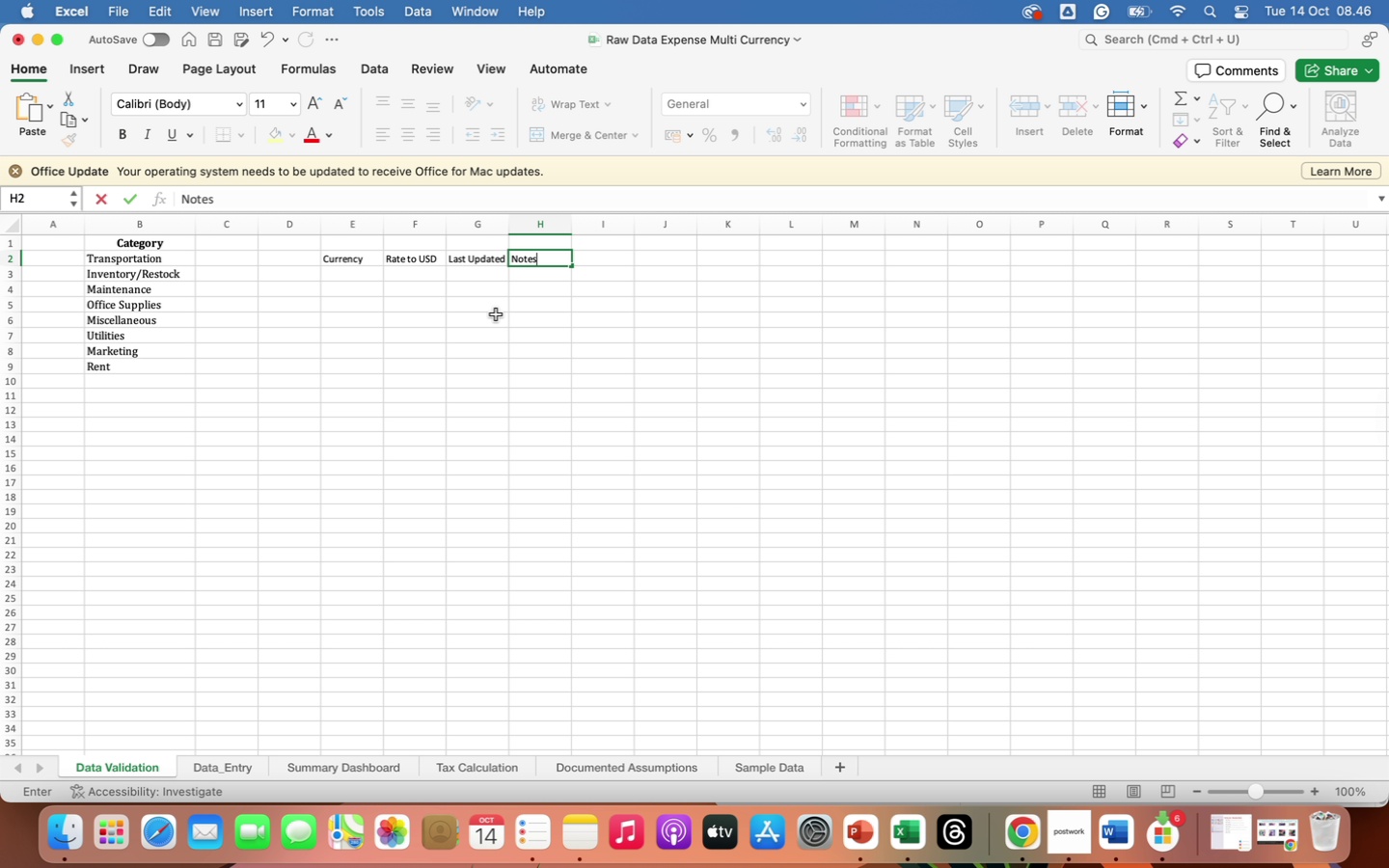 
left_click([496, 314])
 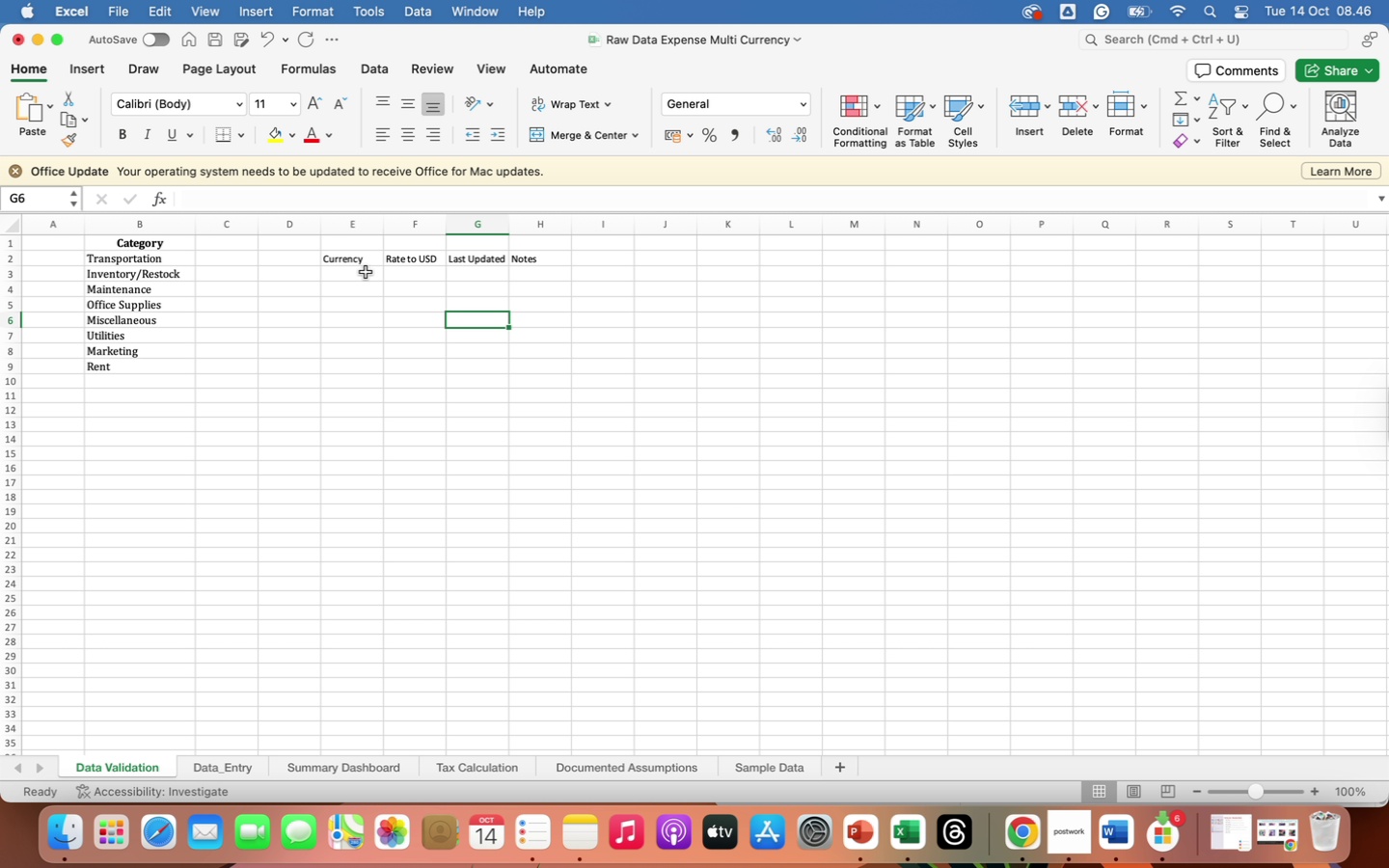 
left_click([366, 272])
 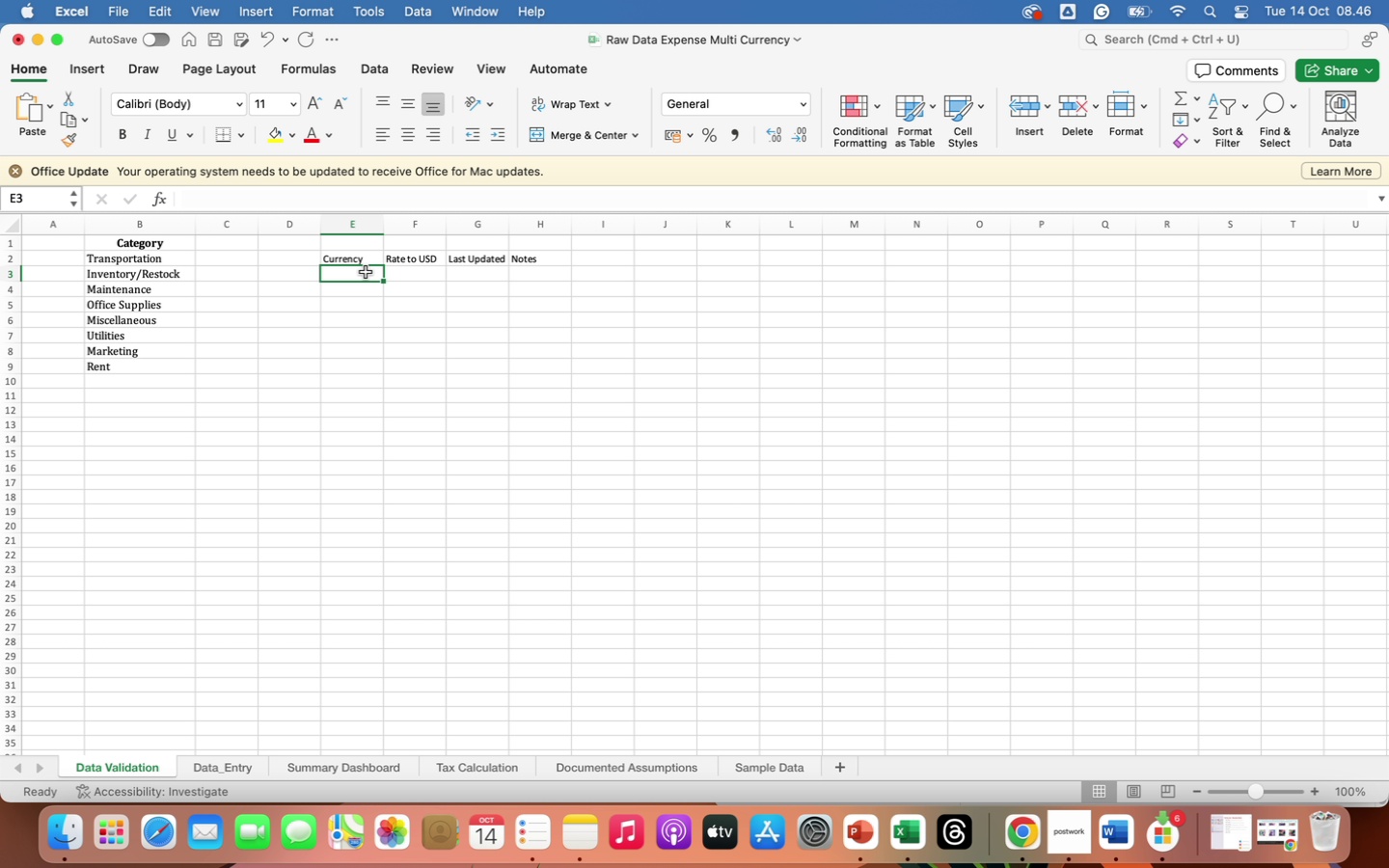 
wait(6.36)
 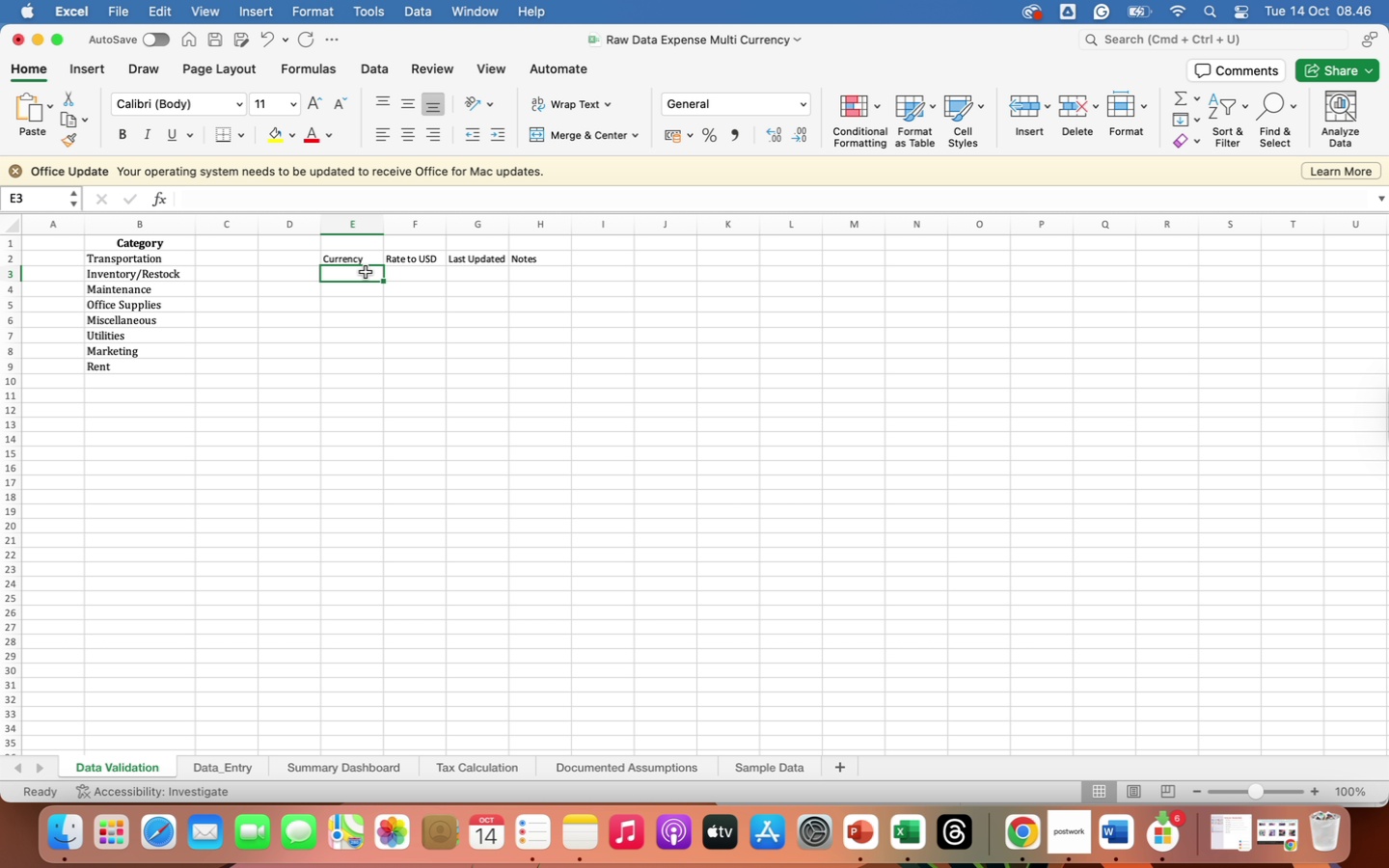 
type(USD)
 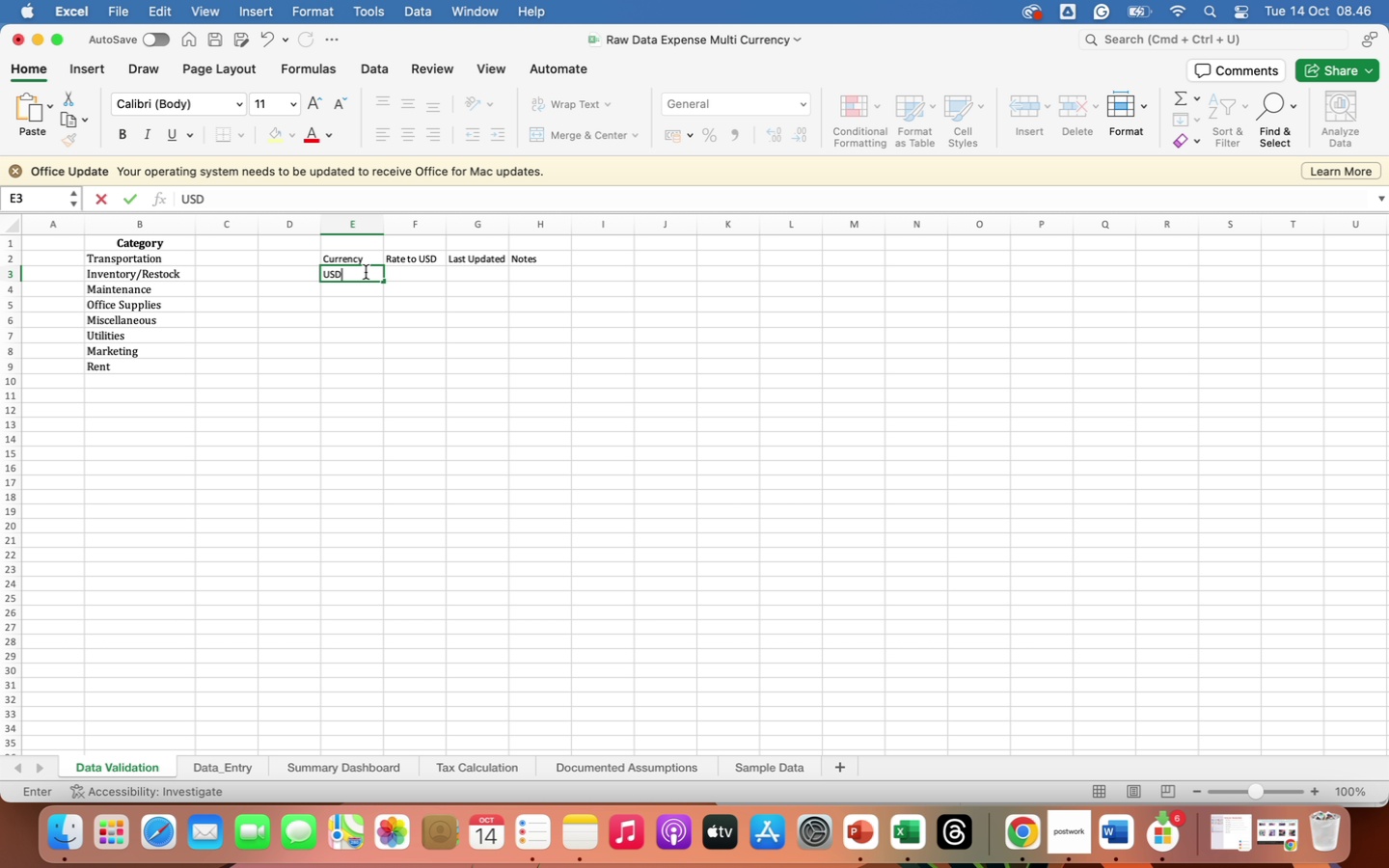 
key(Enter)
 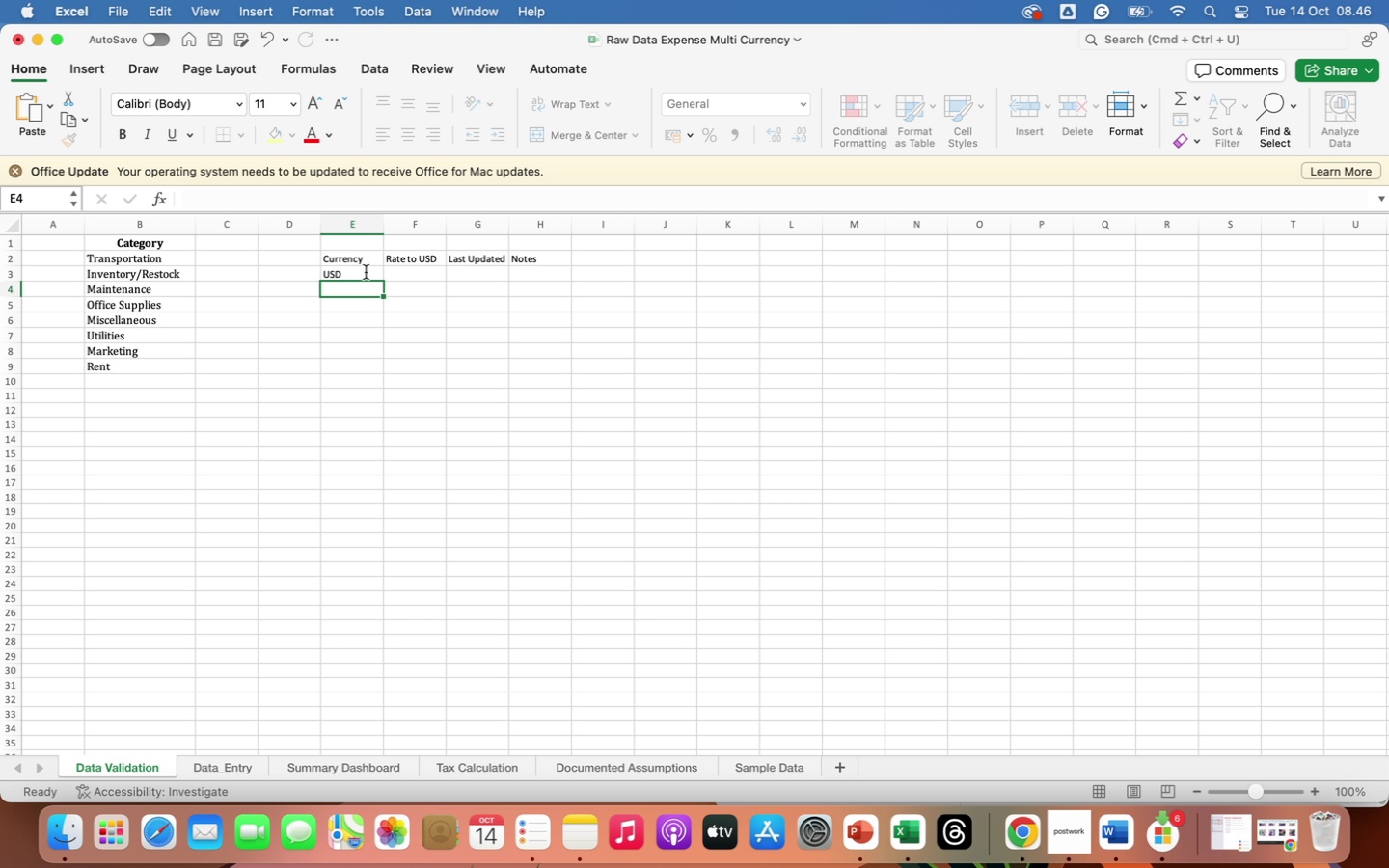 
type(EUR)
 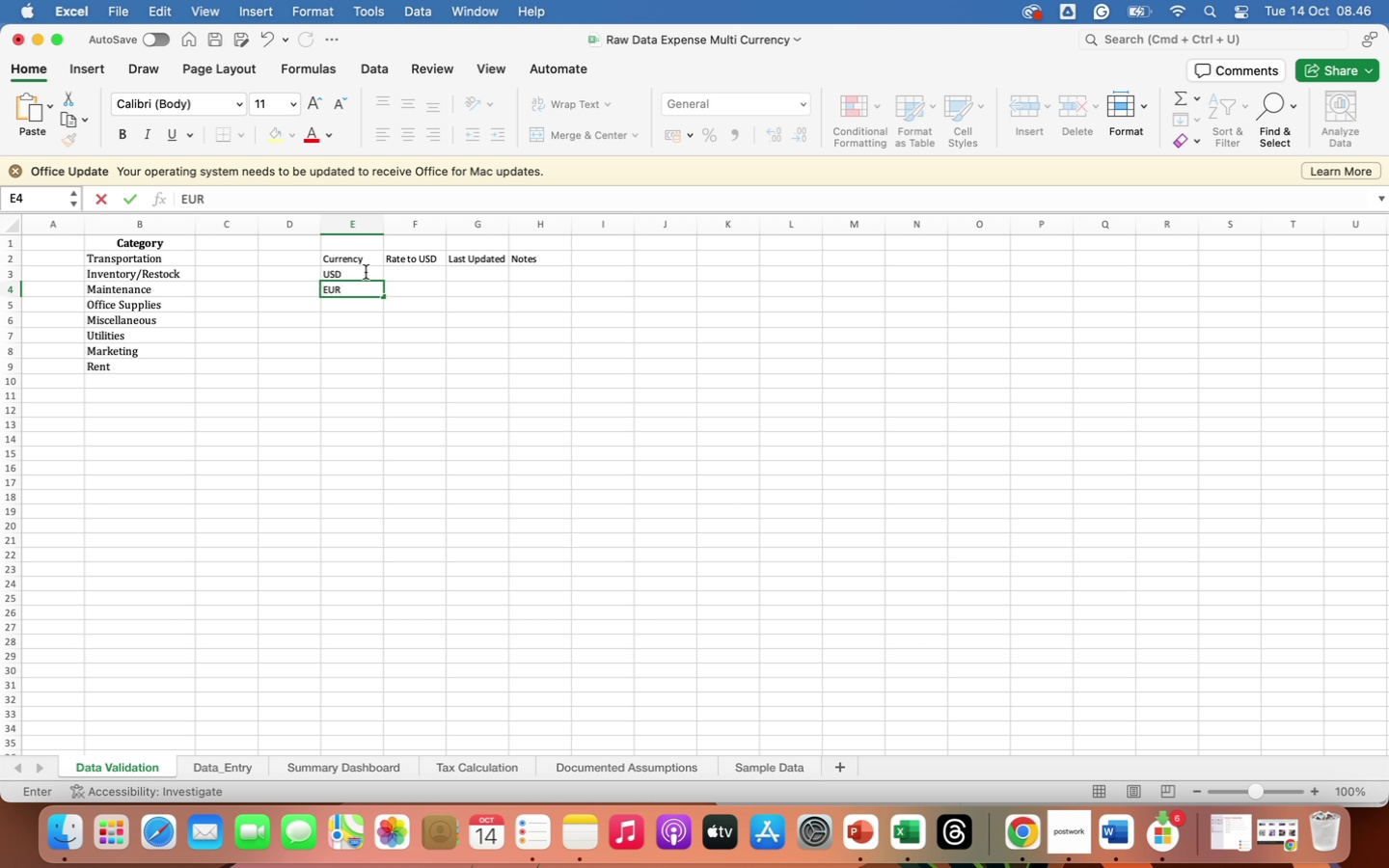 
key(Enter)
 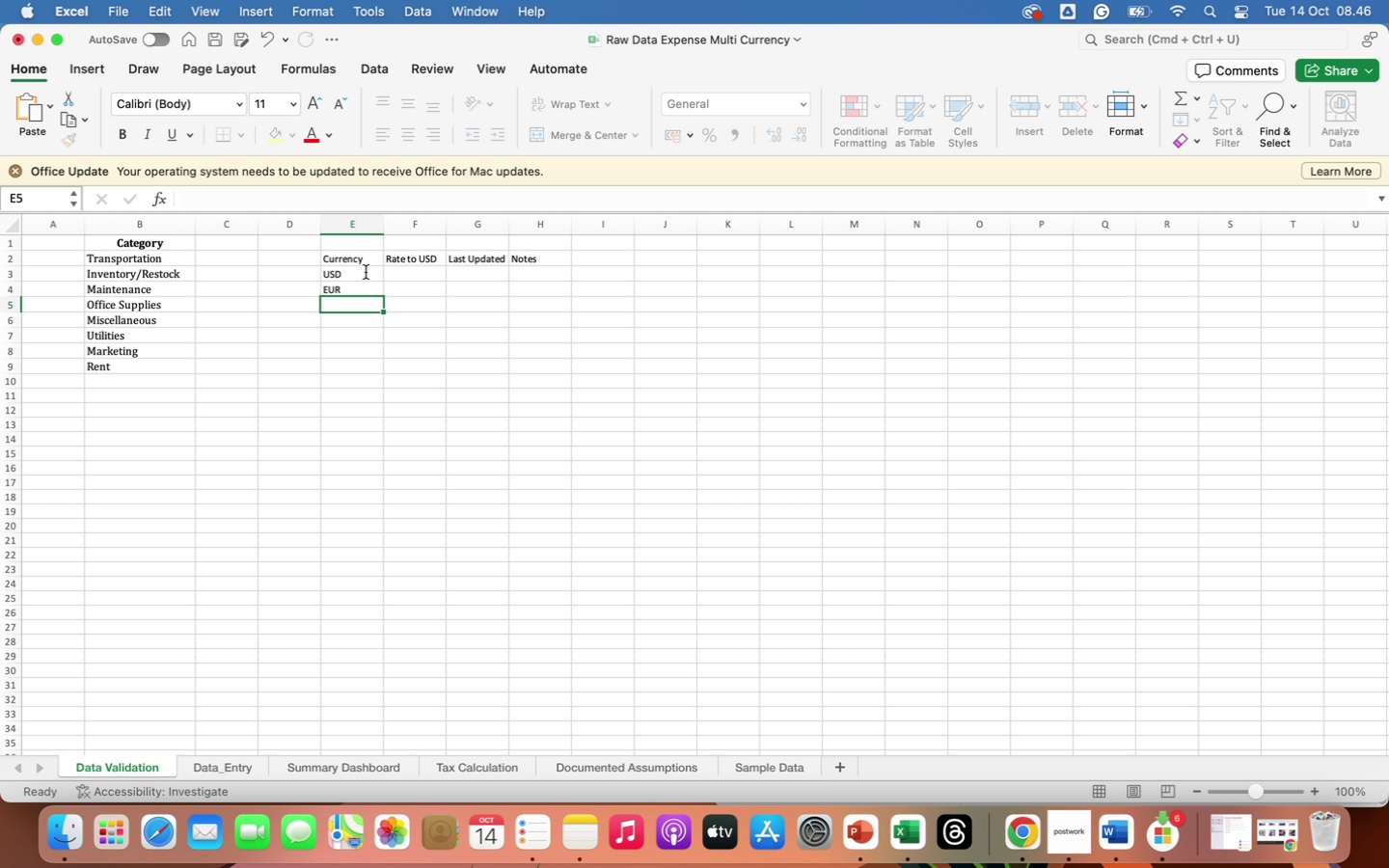 
type(CAD)
 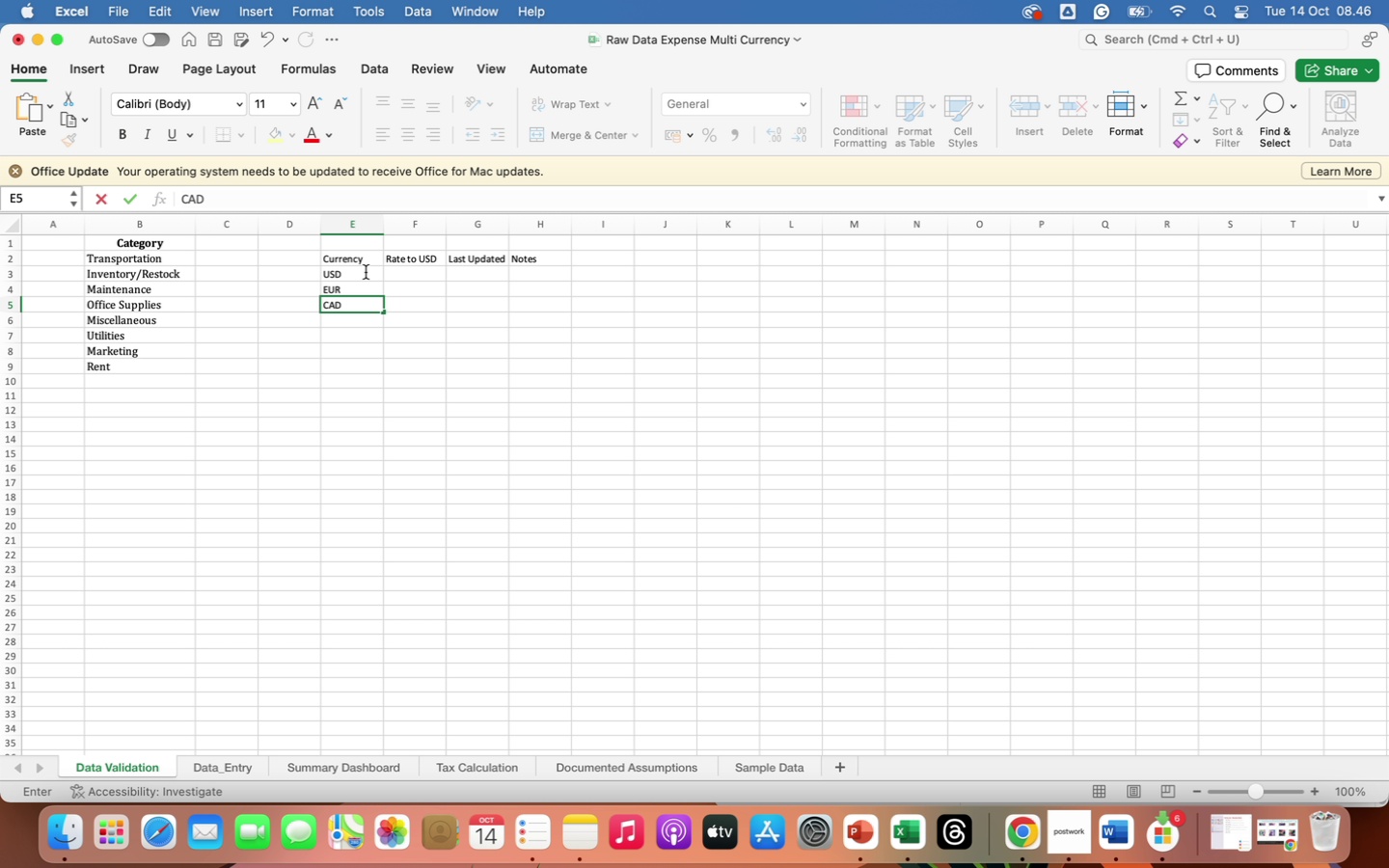 
key(Enter)
 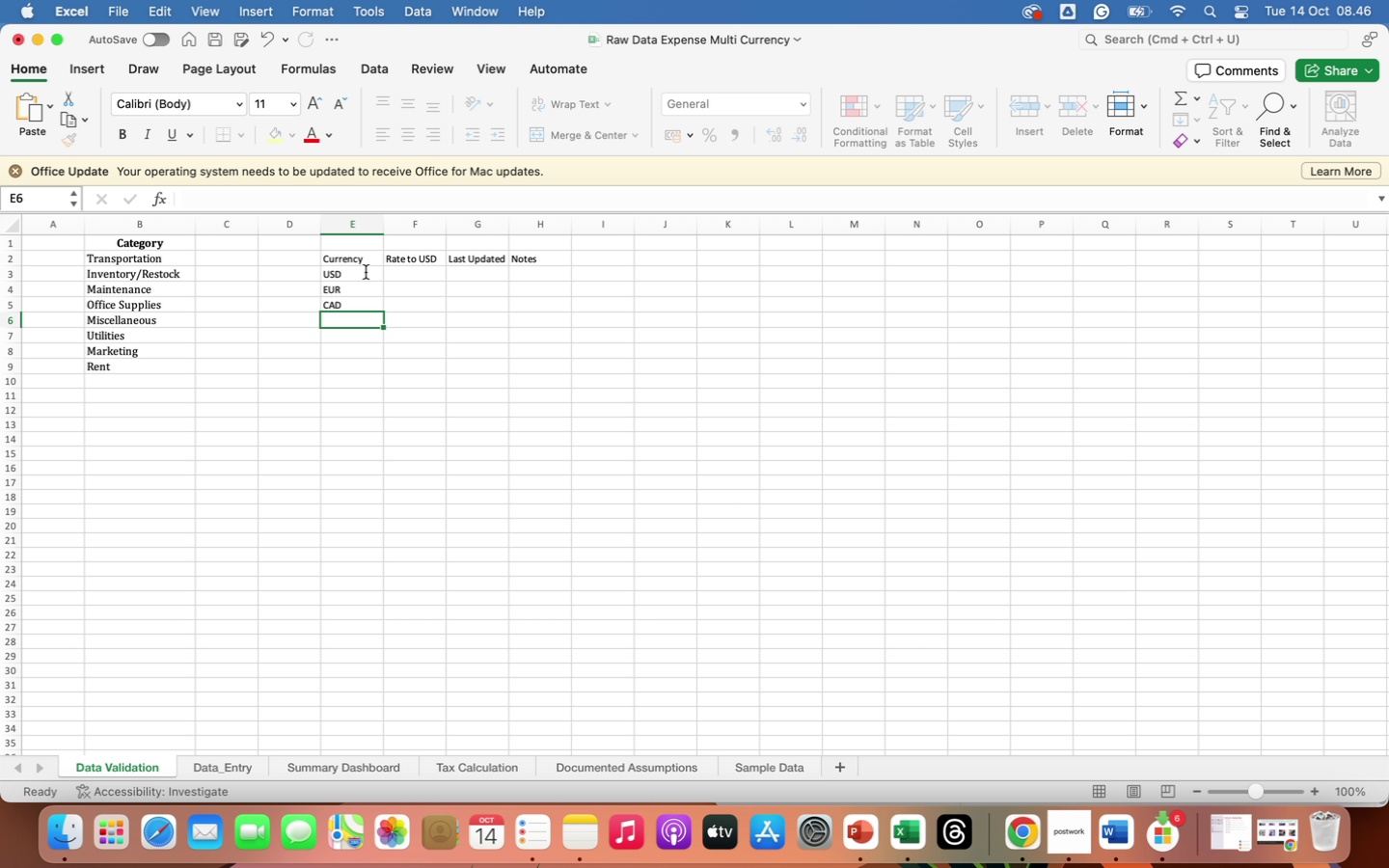 
type(GBP)
 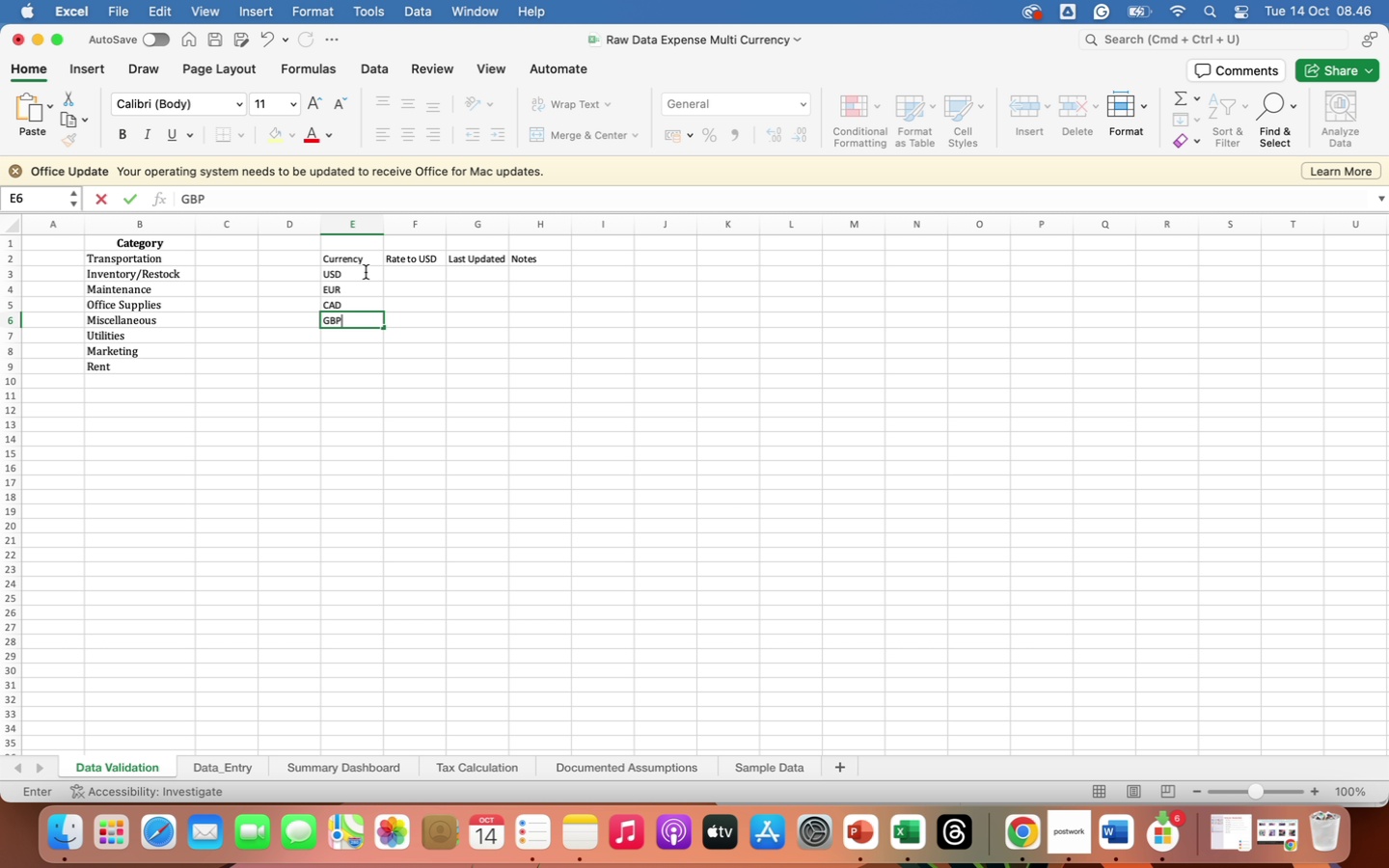 
key(ArrowRight)
 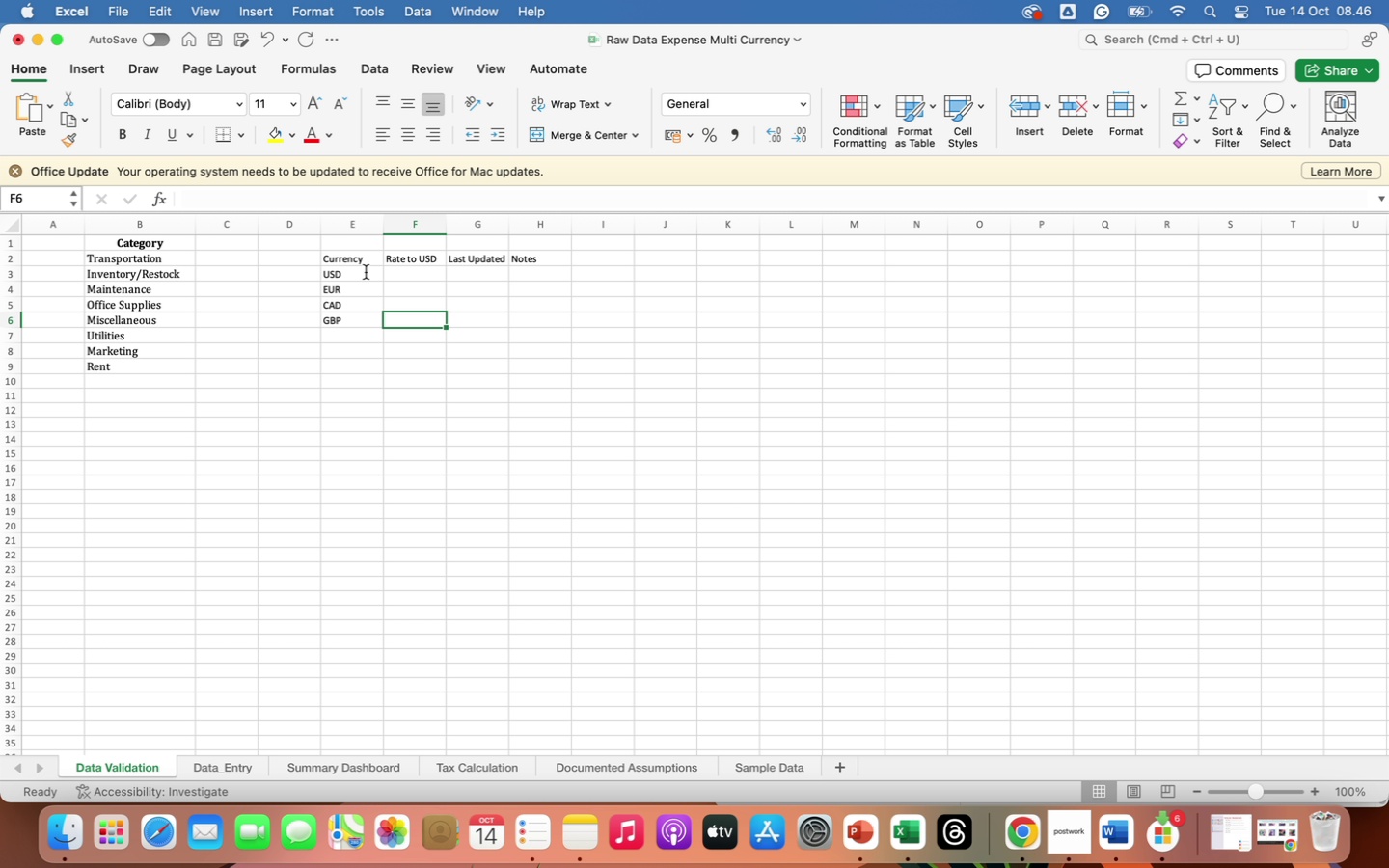 
key(ArrowUp)
 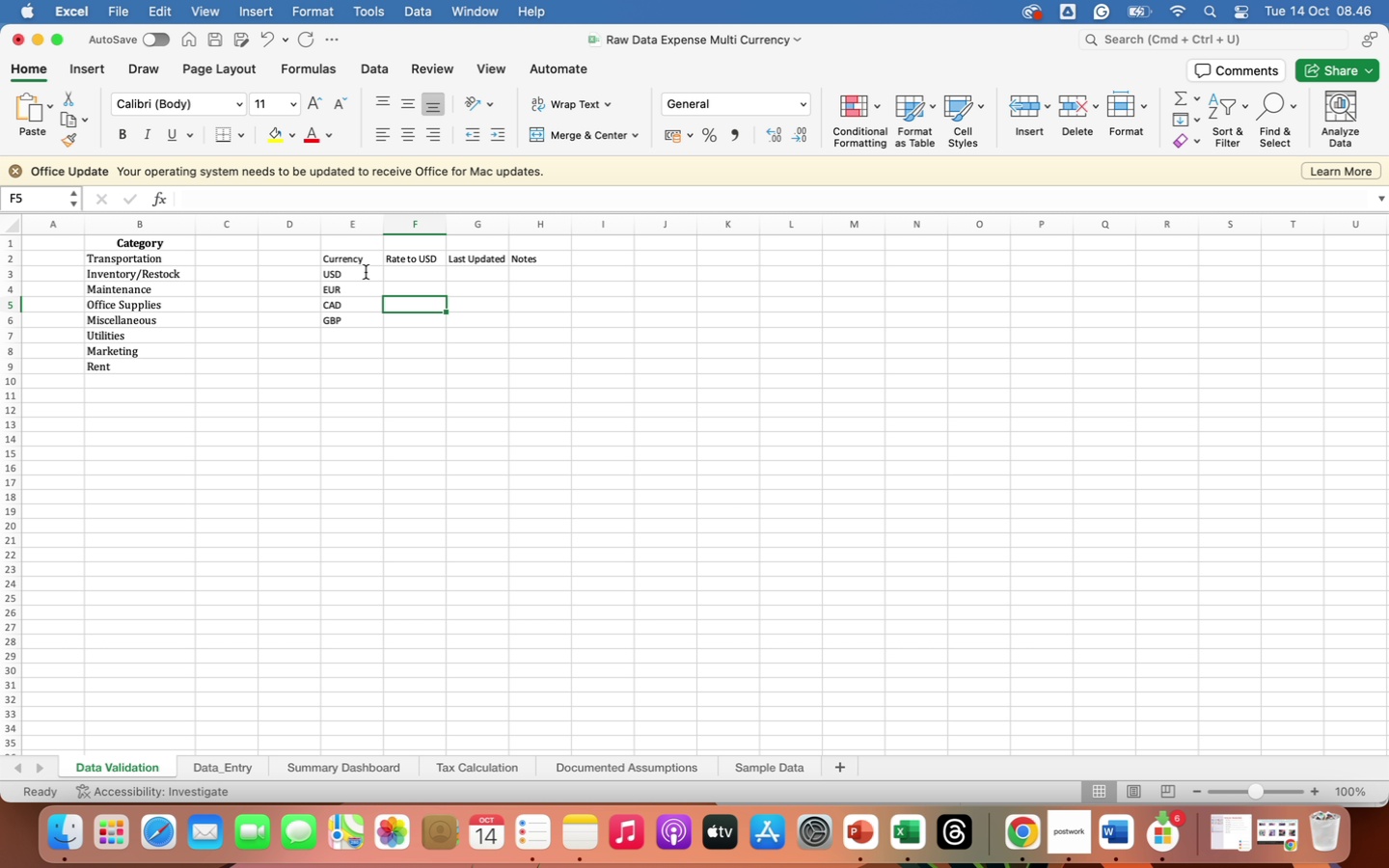 
key(ArrowUp)
 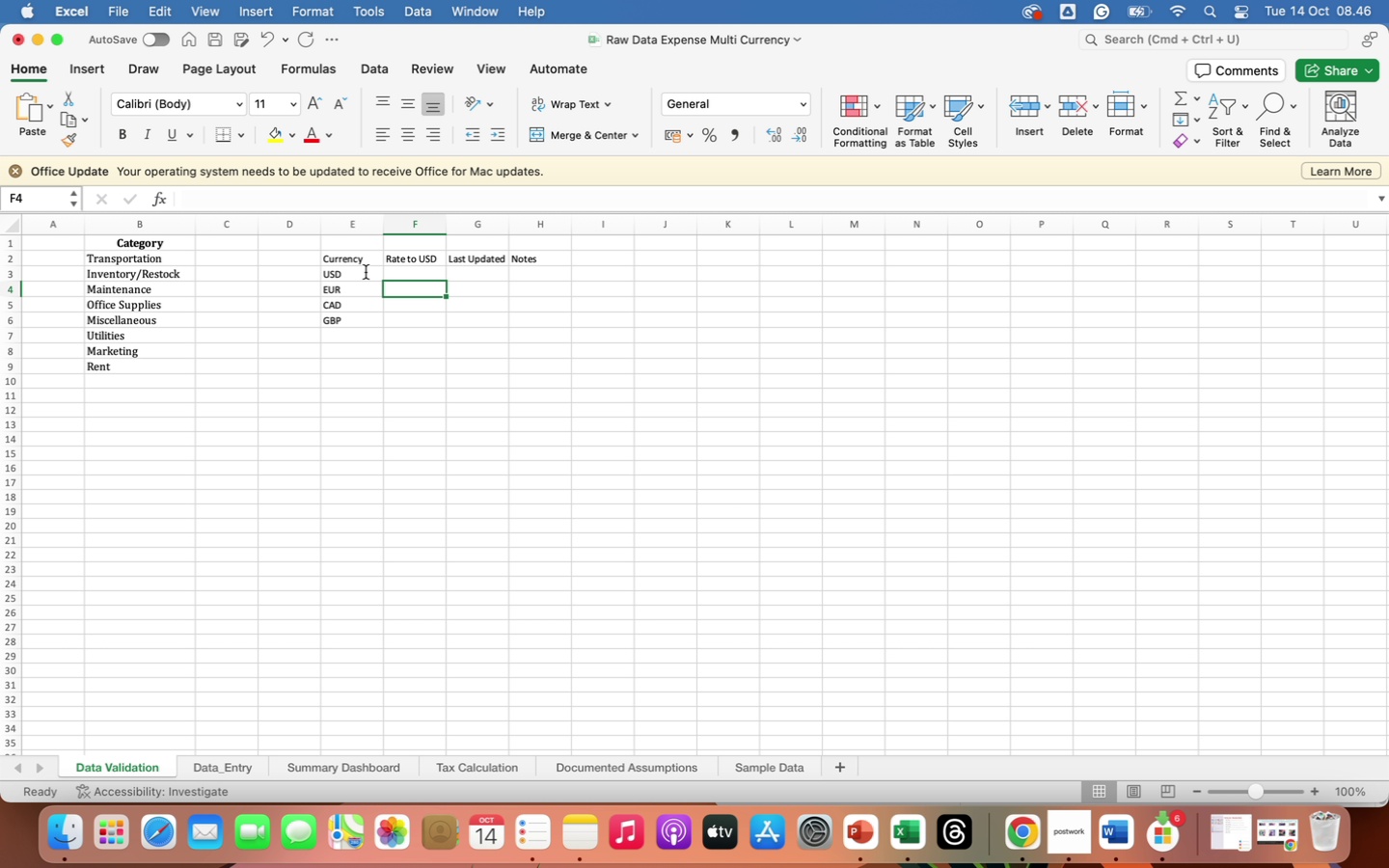 
key(ArrowUp)
 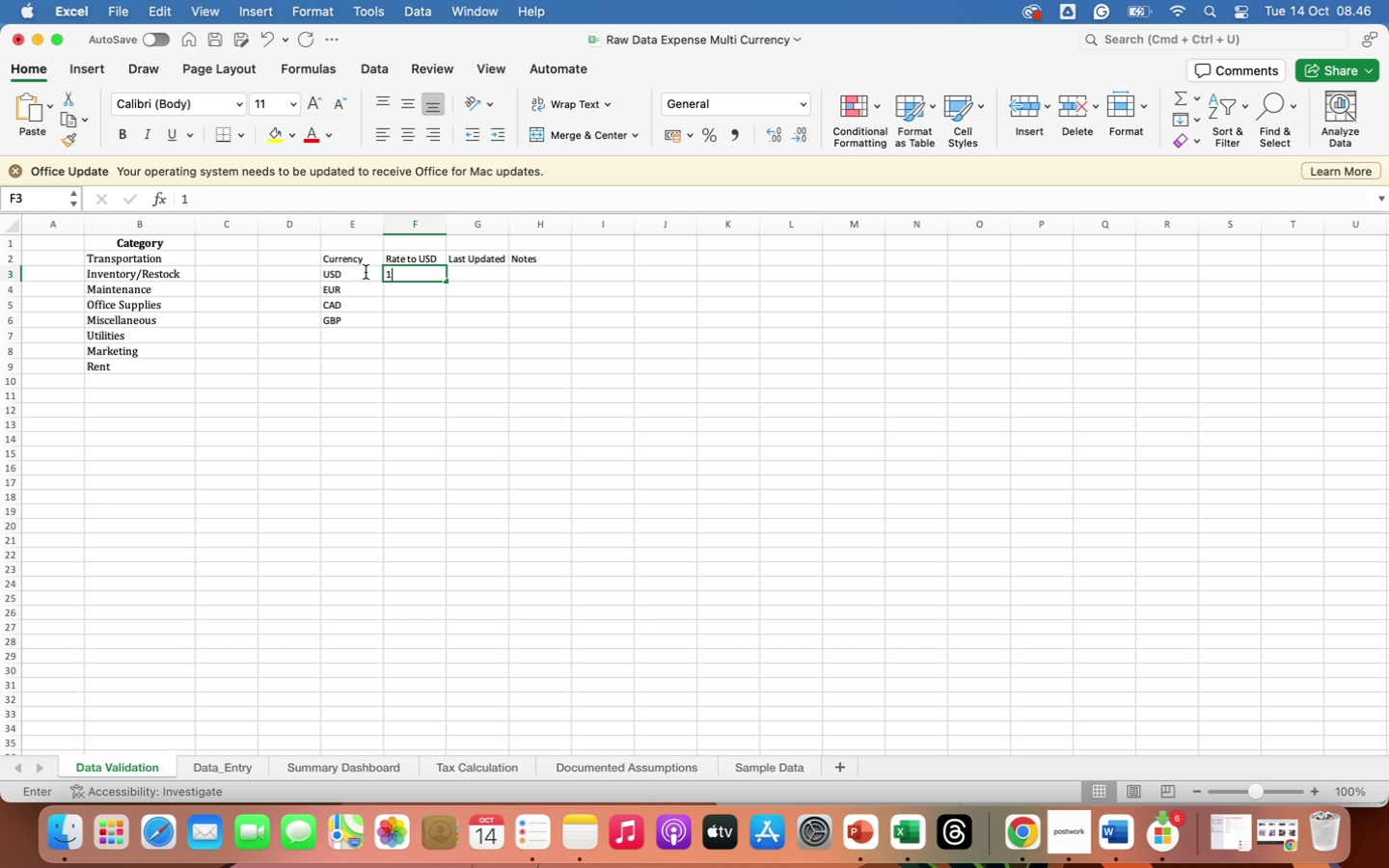 
key(1)
 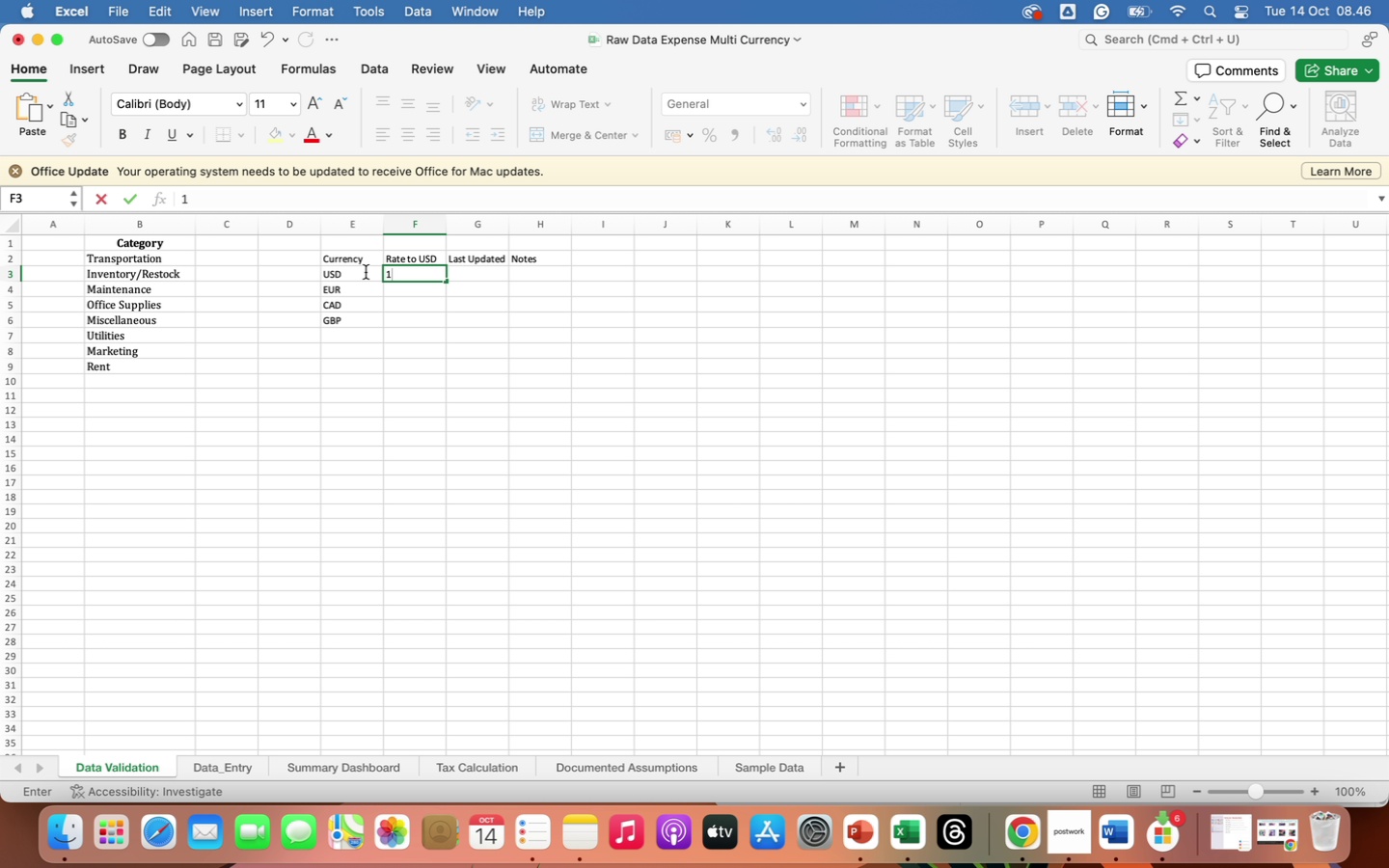 
key(Enter)
 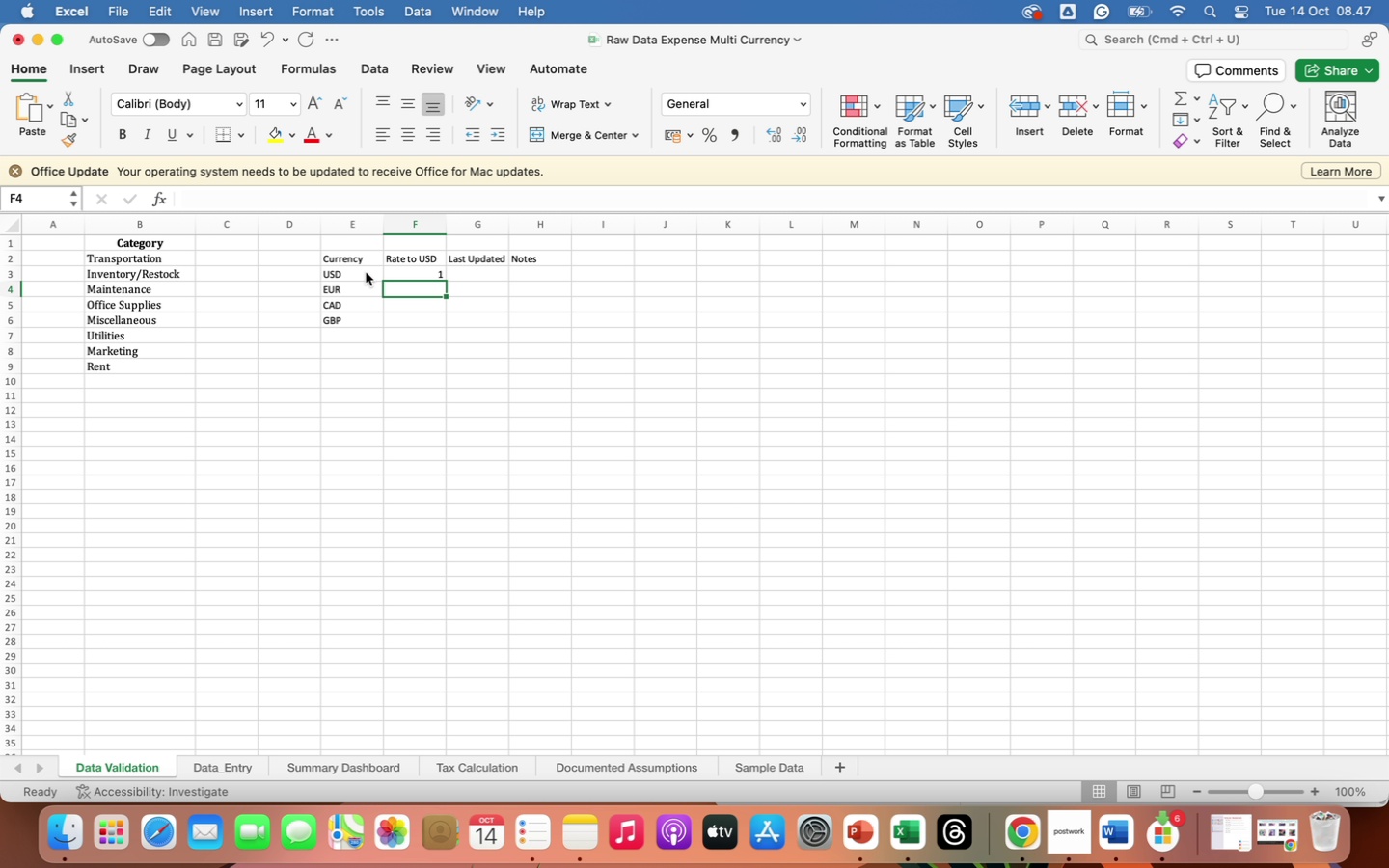 
type(1,07)
 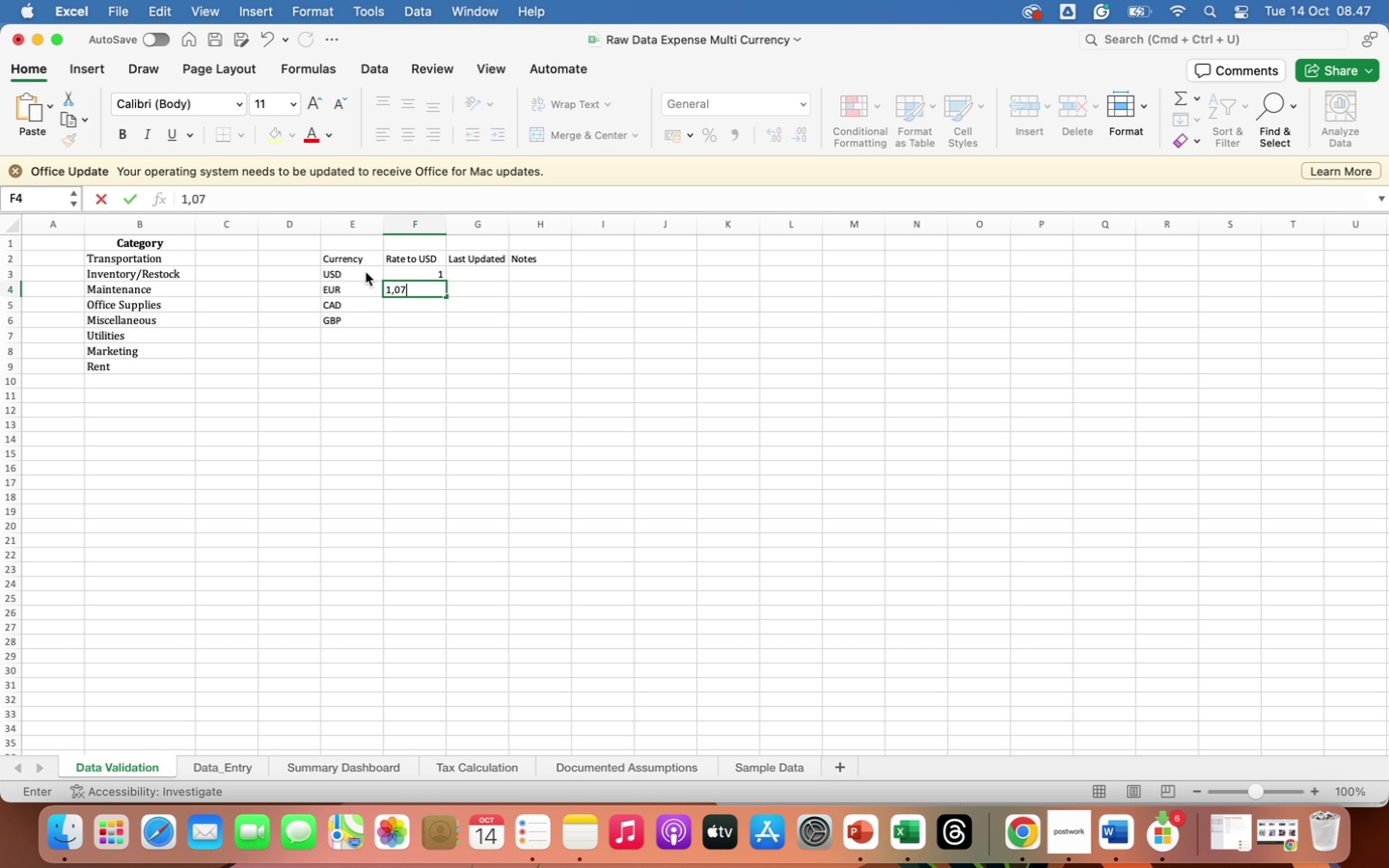 
wait(5.91)
 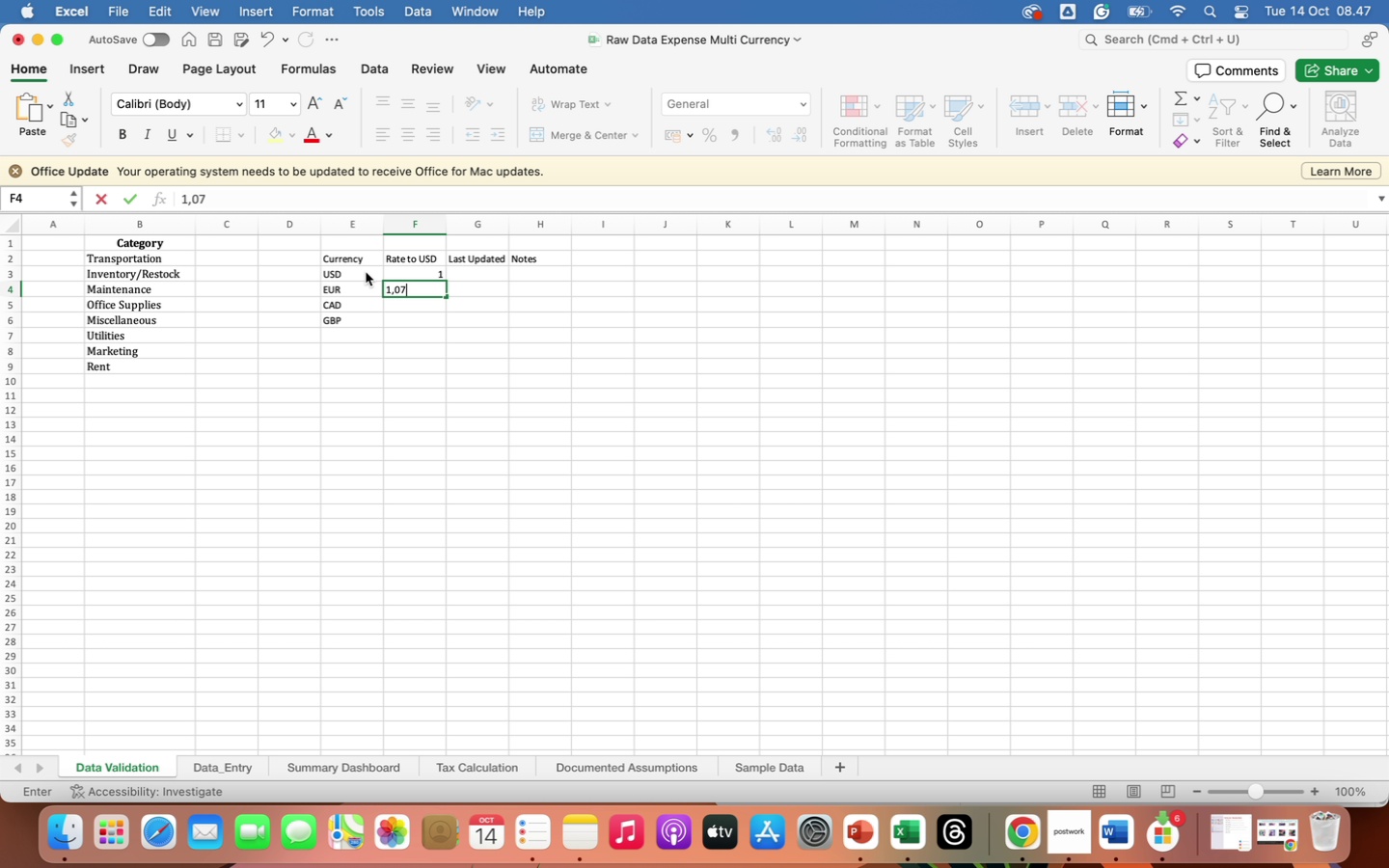 
key(Enter)
 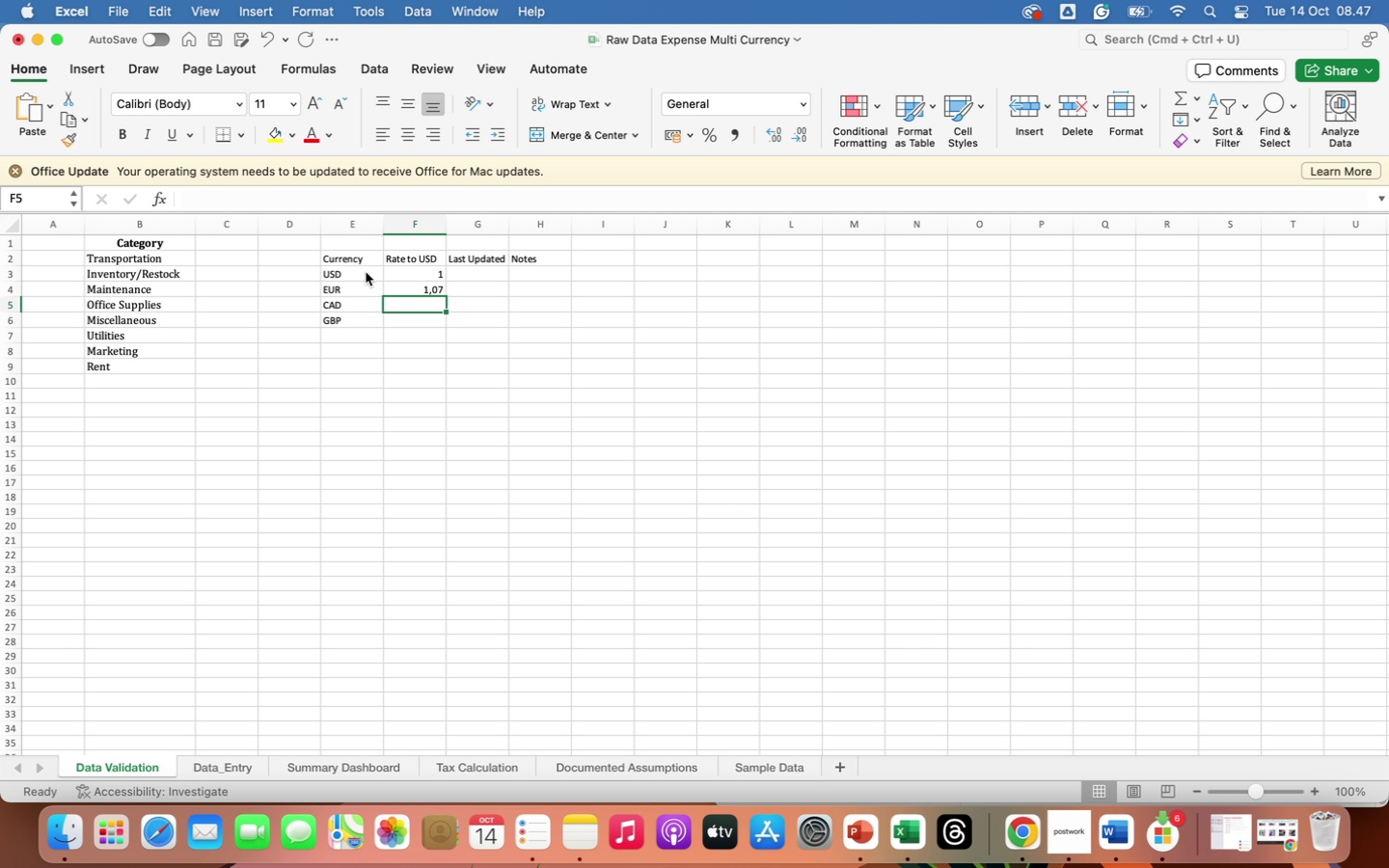 
type(0,74)
 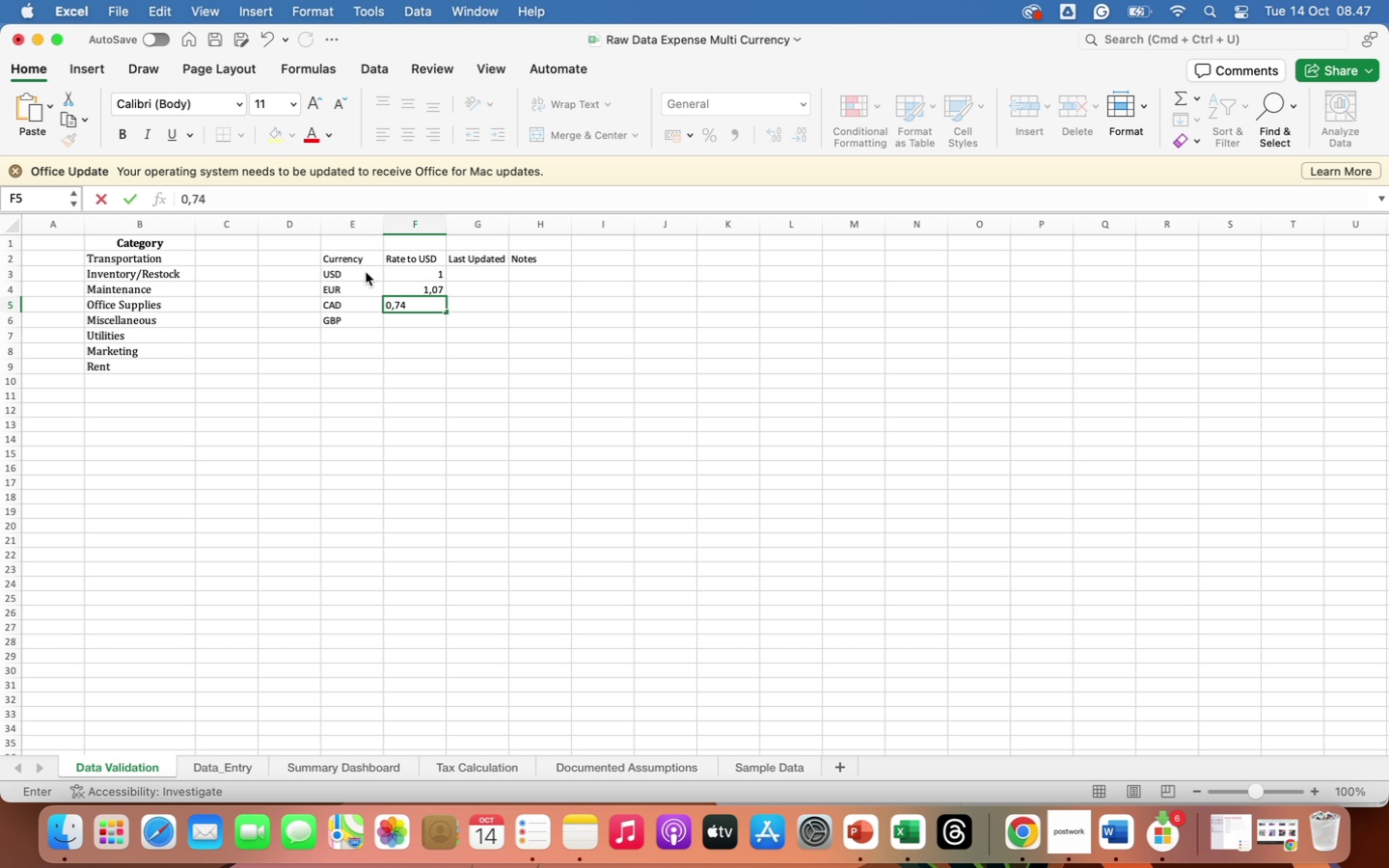 
key(Enter)
 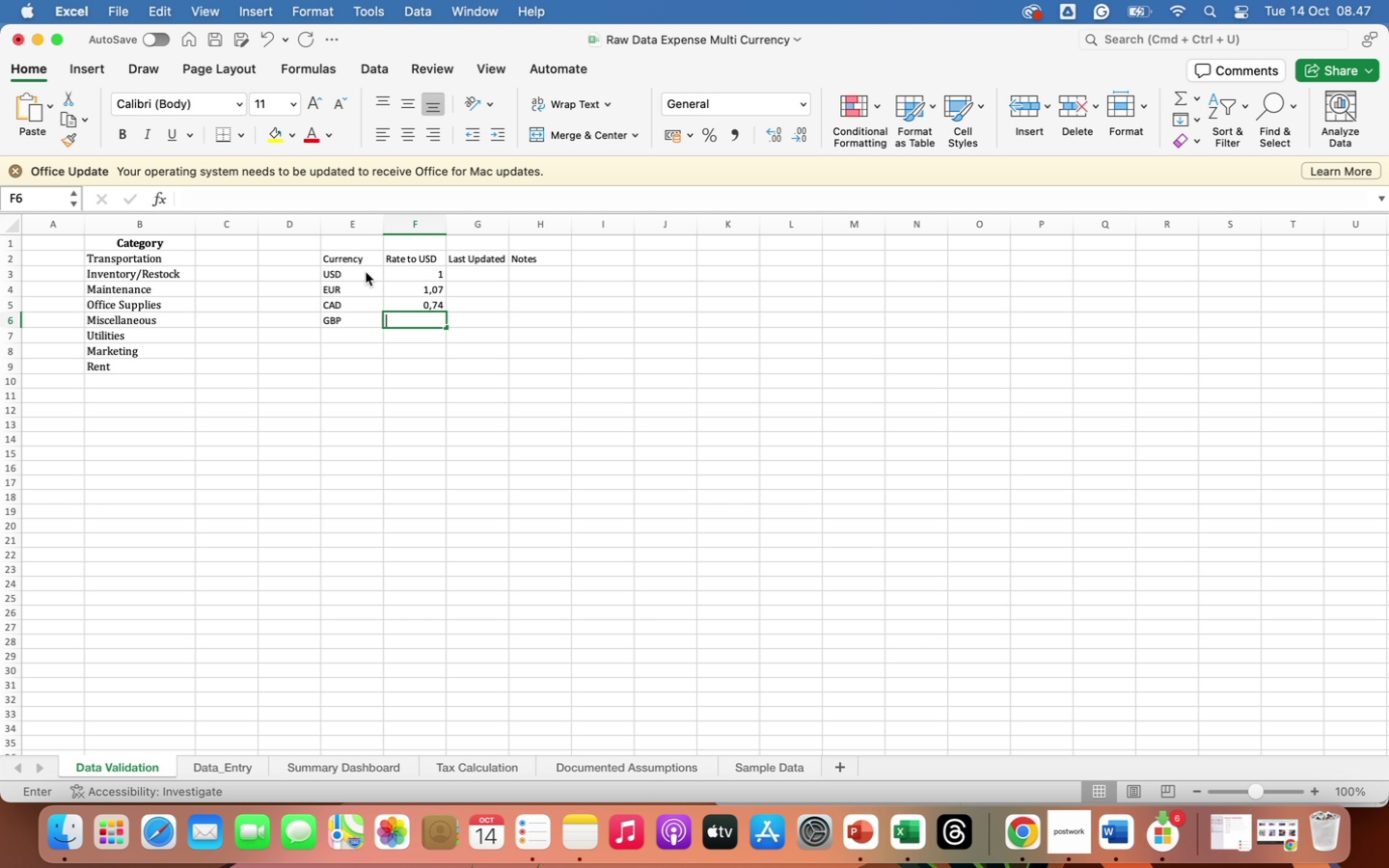 
type(1,25)
 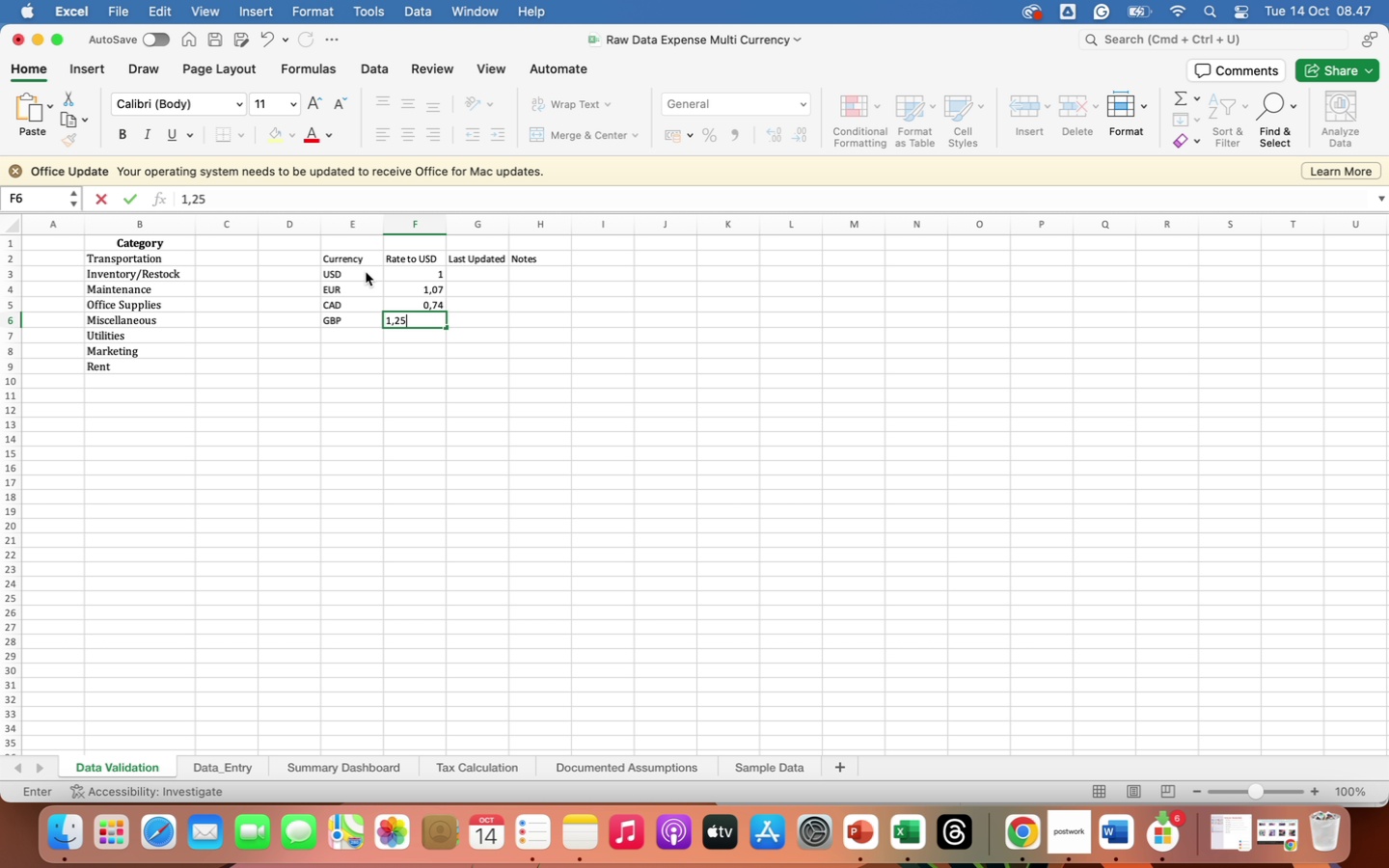 
key(ArrowRight)
 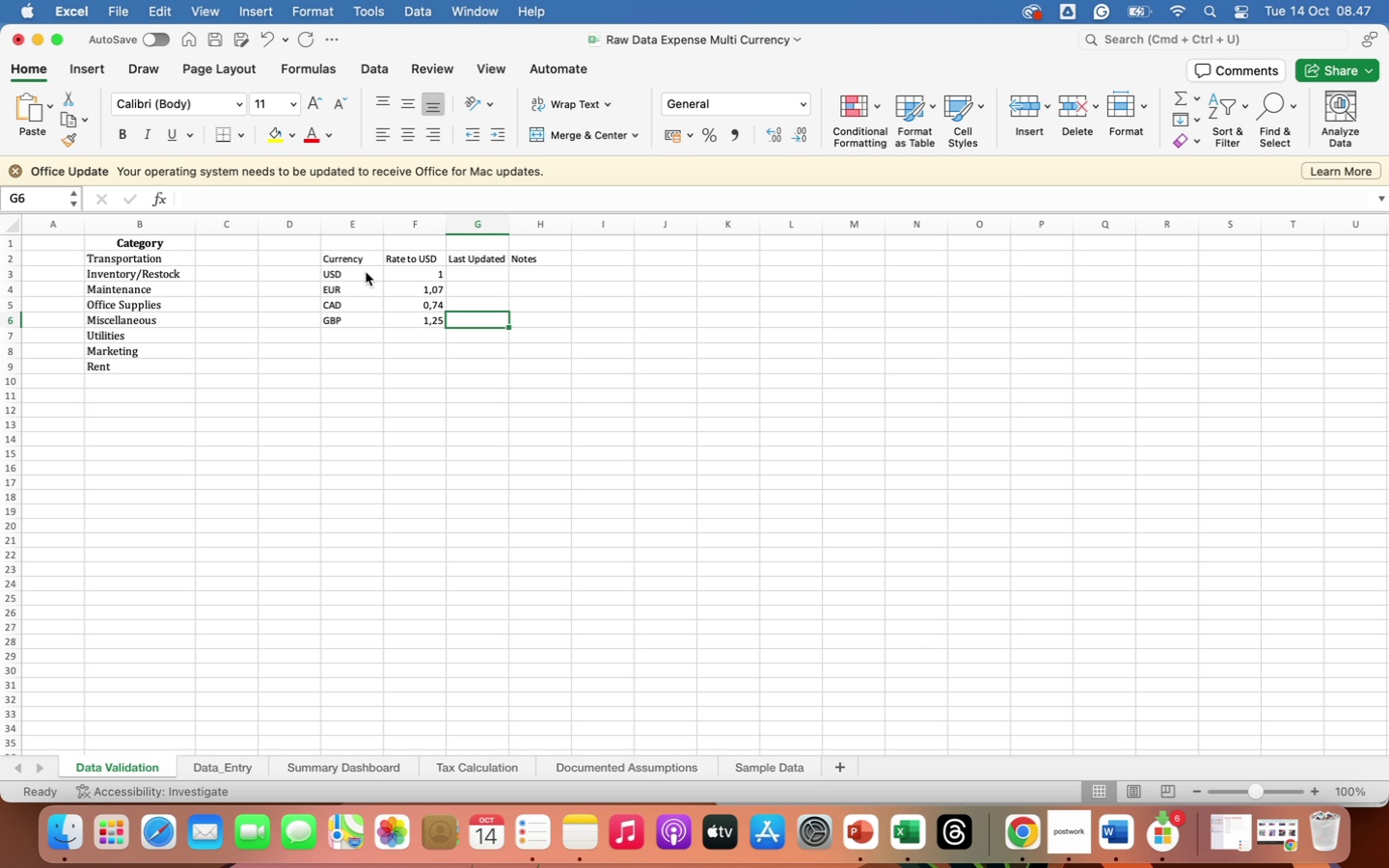 
key(ArrowUp)
 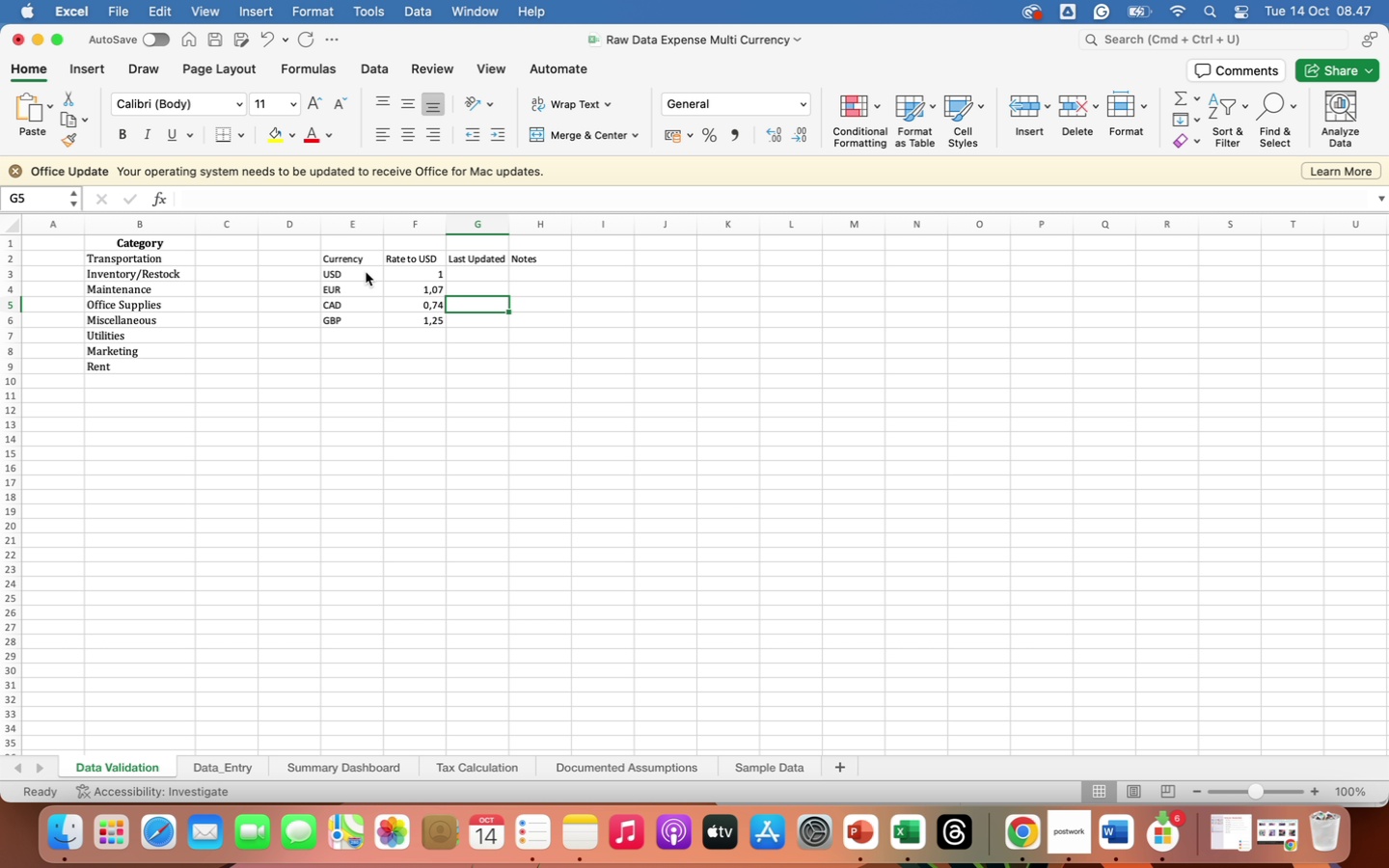 
key(ArrowUp)
 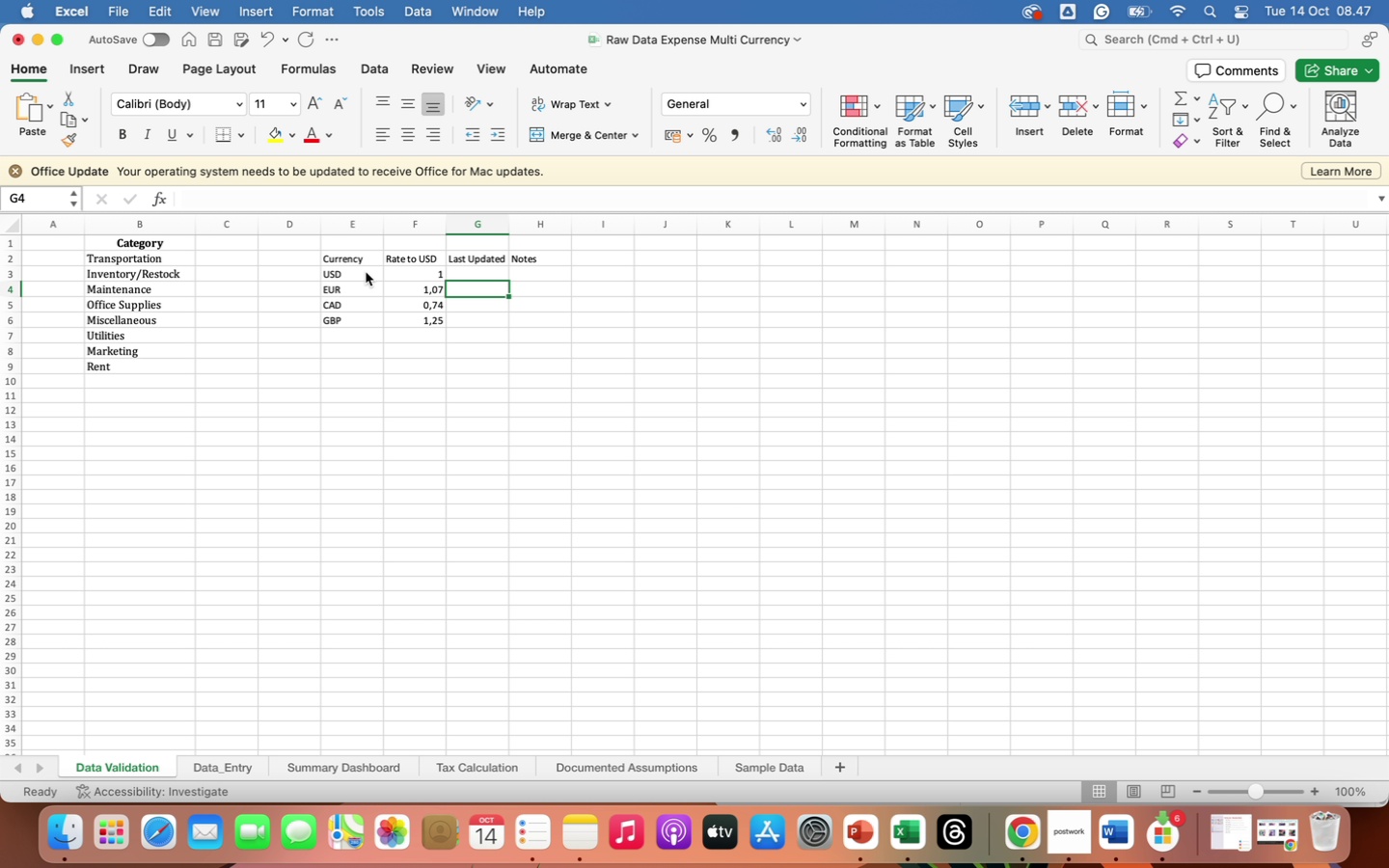 
key(ArrowUp)
 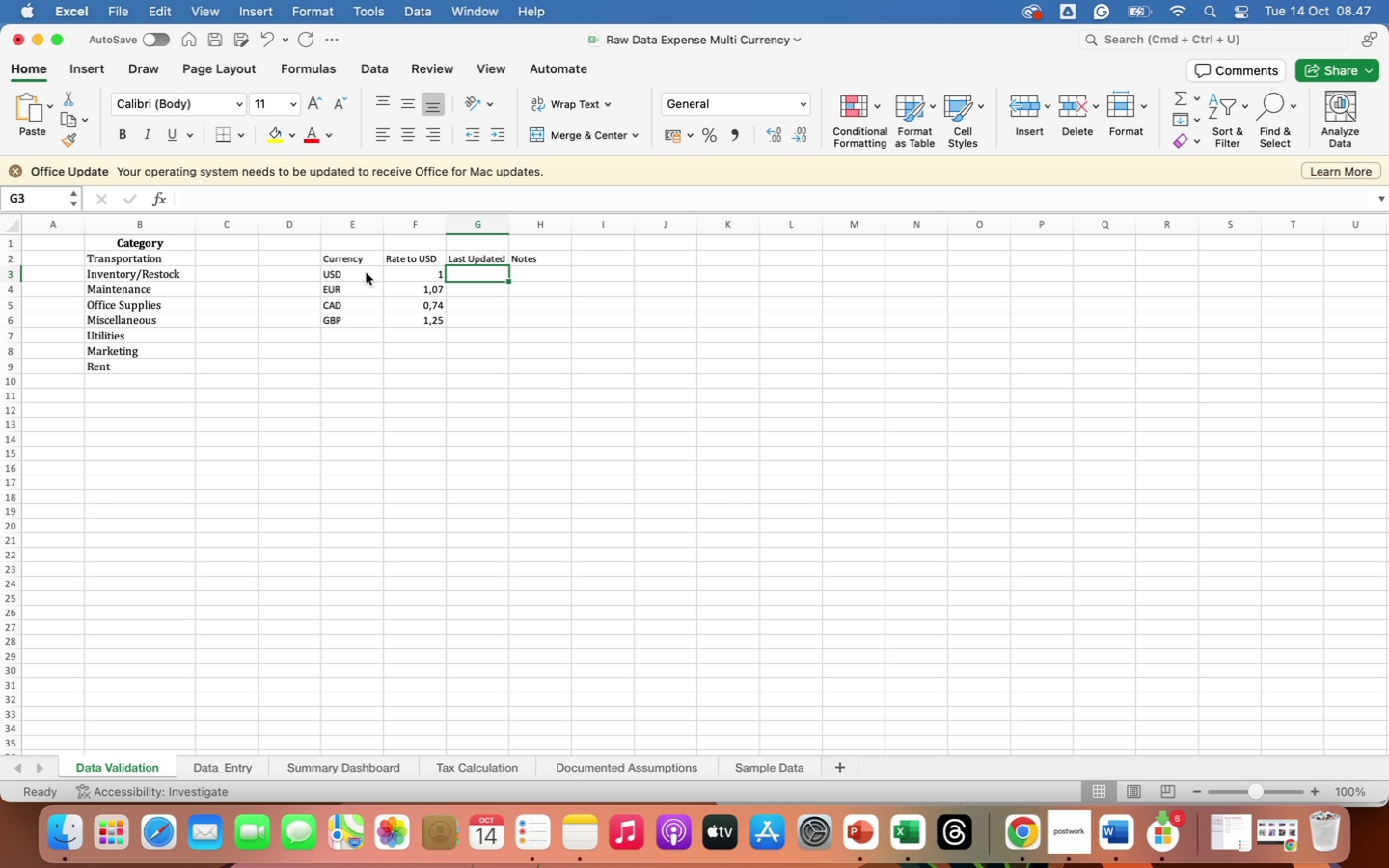 
type(2025-10-14)
 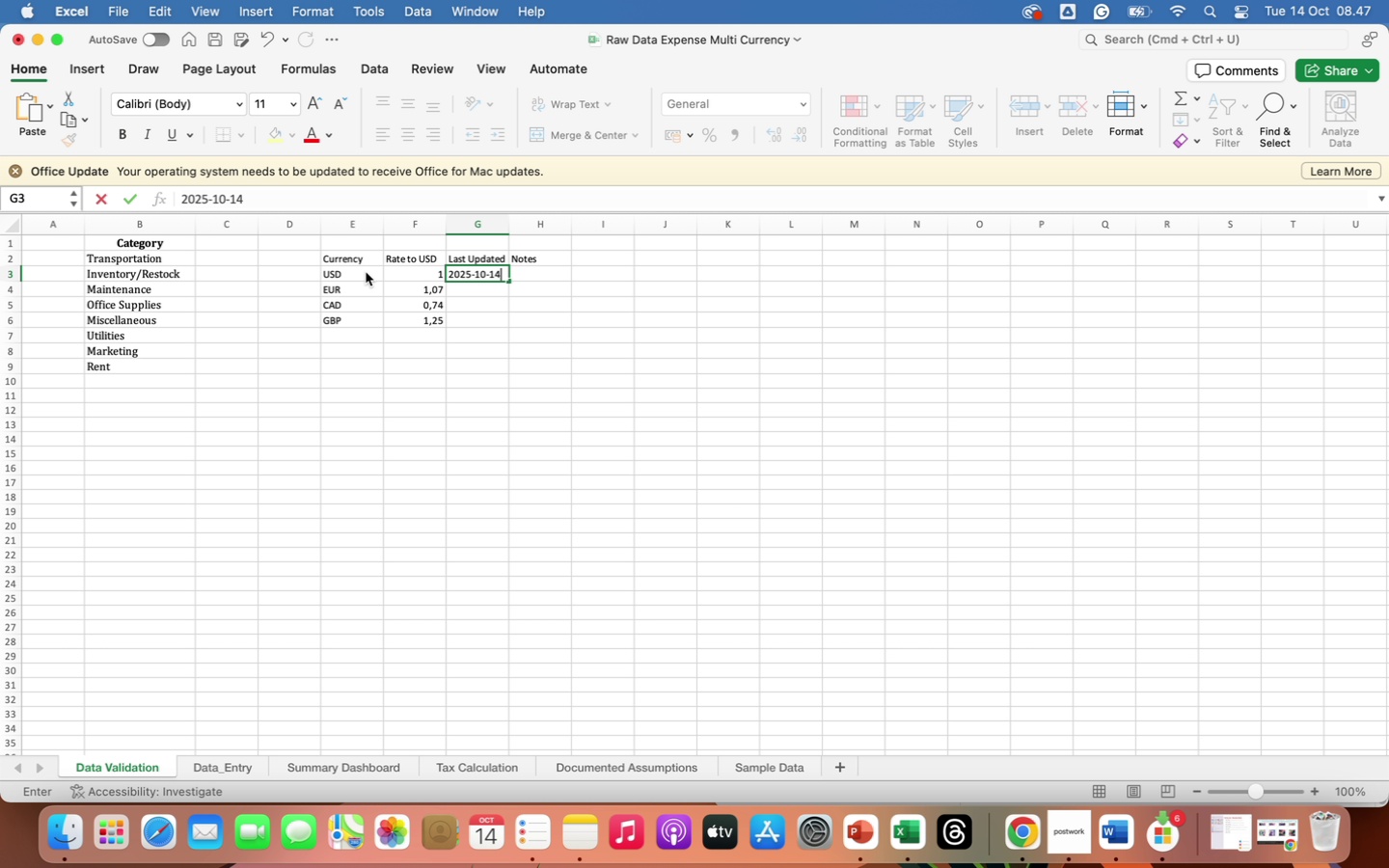 
key(Enter)
 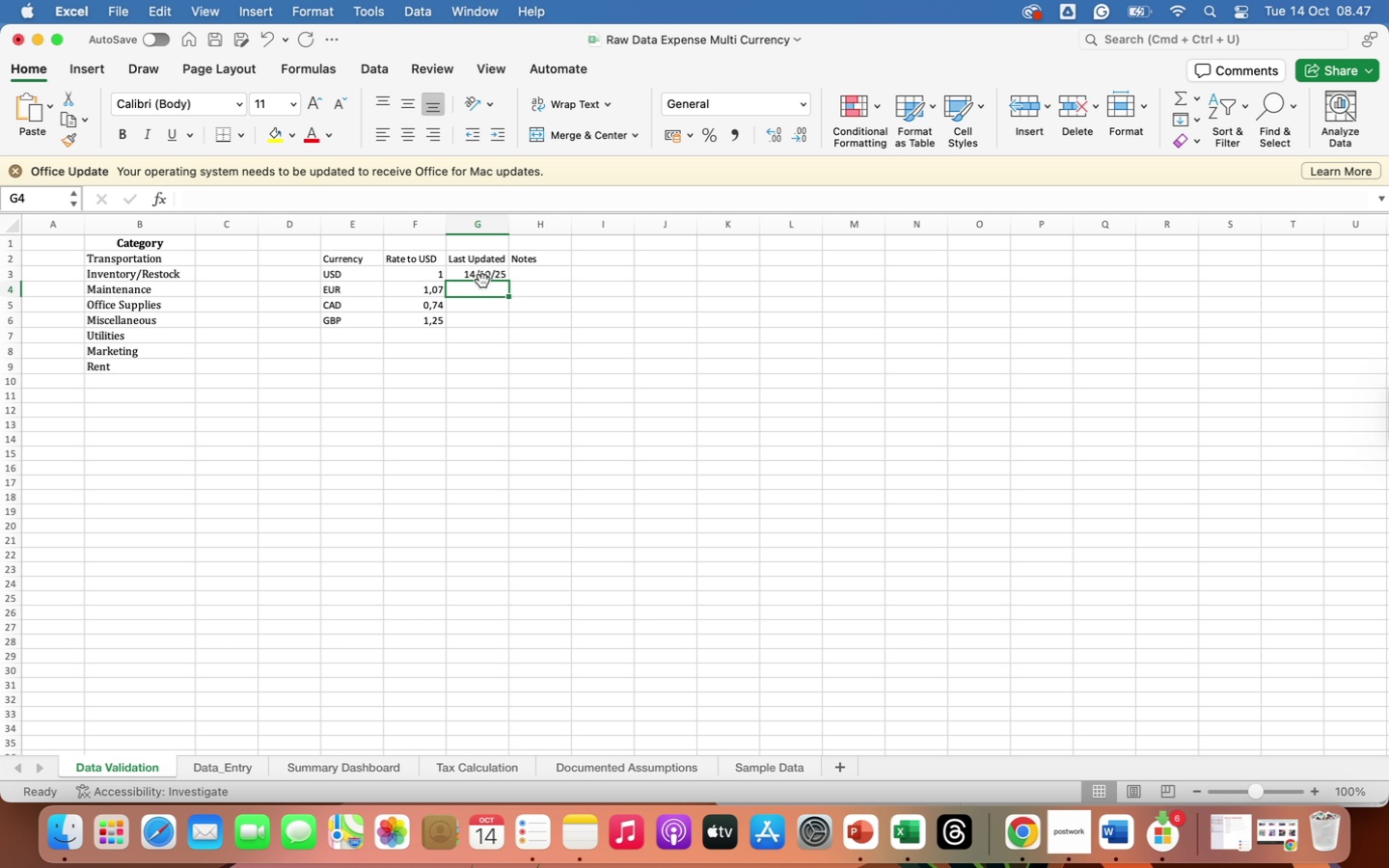 
left_click([481, 274])
 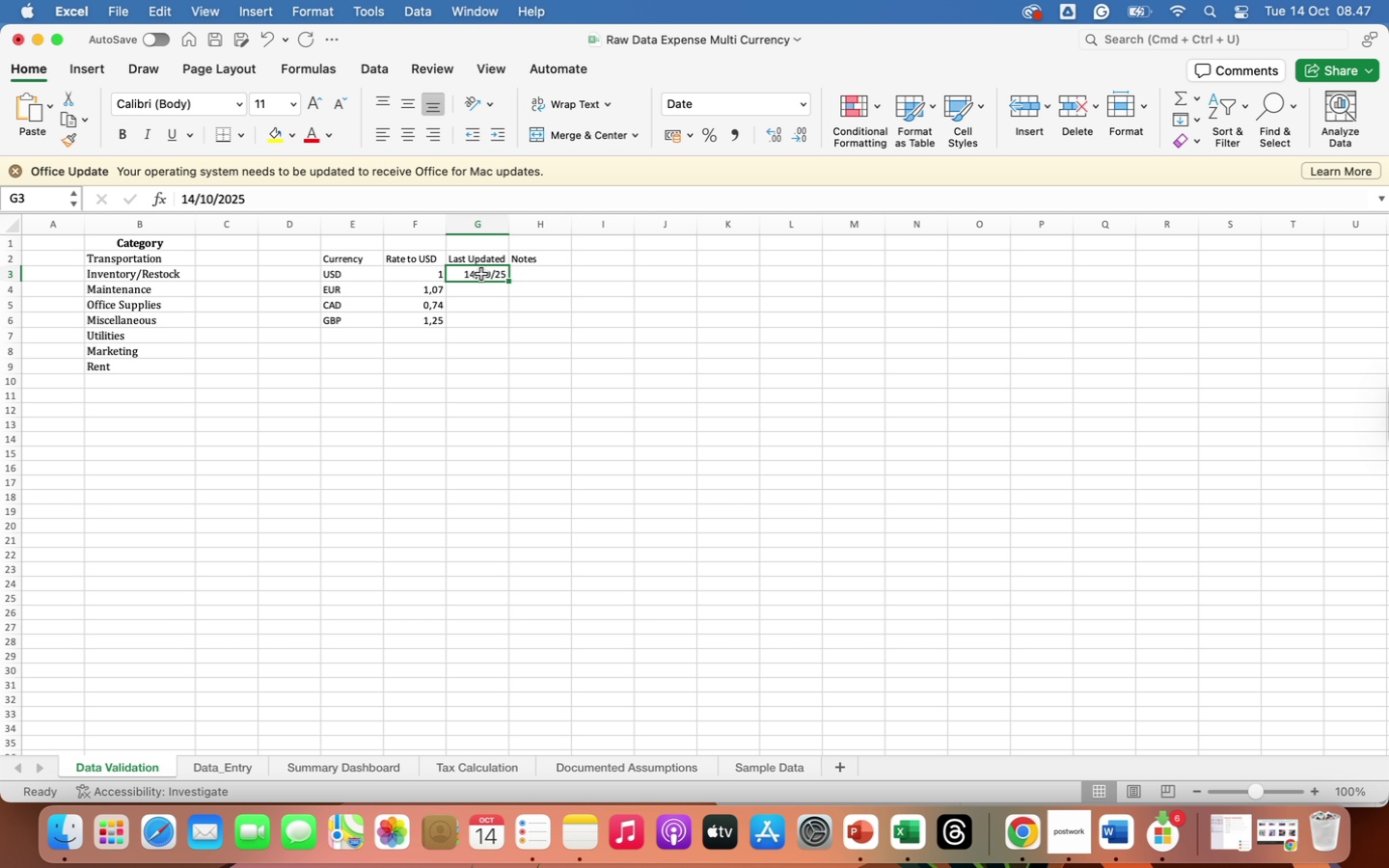 
key(Control+C)
 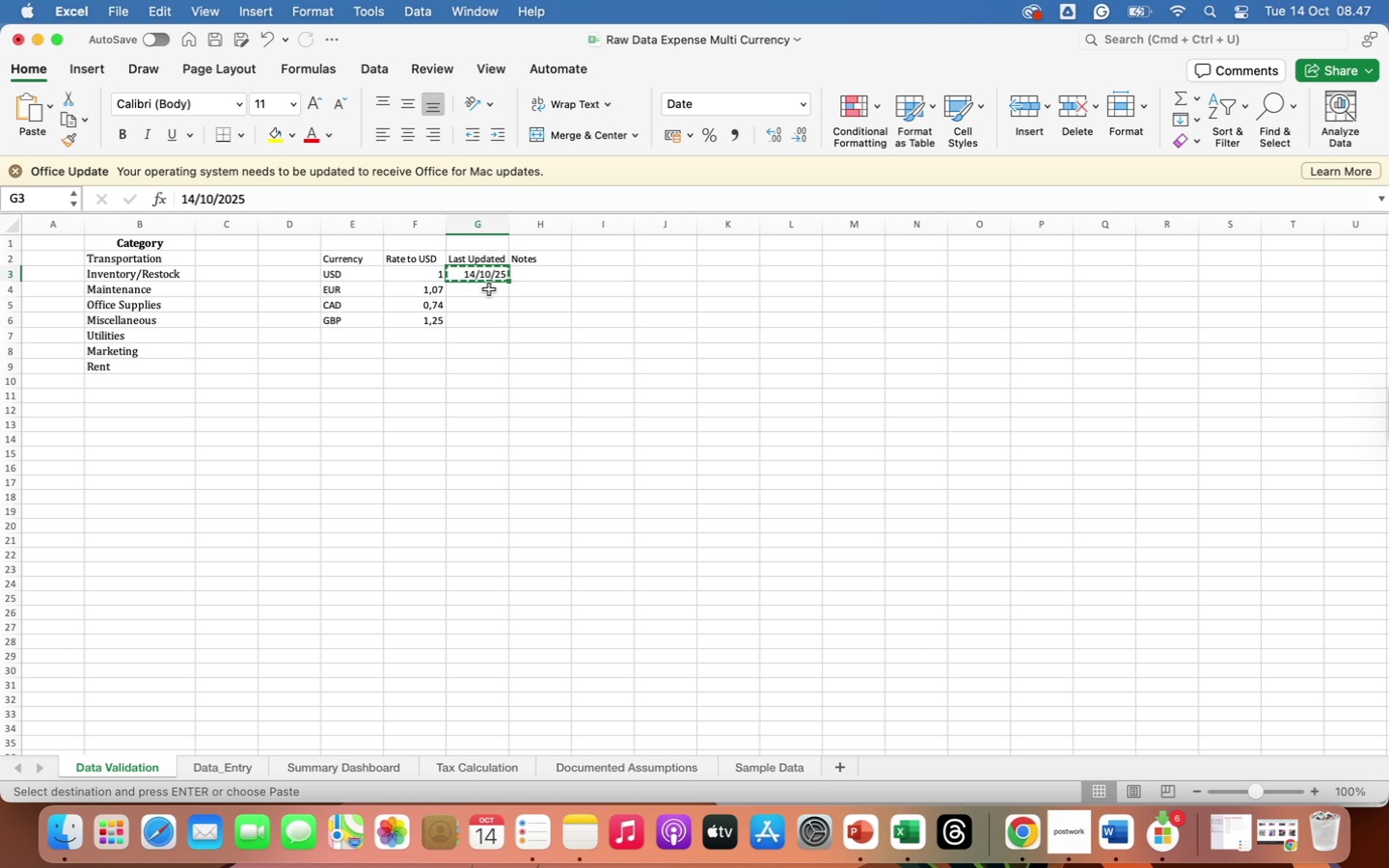 
left_click_drag(start_coordinate=[489, 289], to_coordinate=[489, 319])
 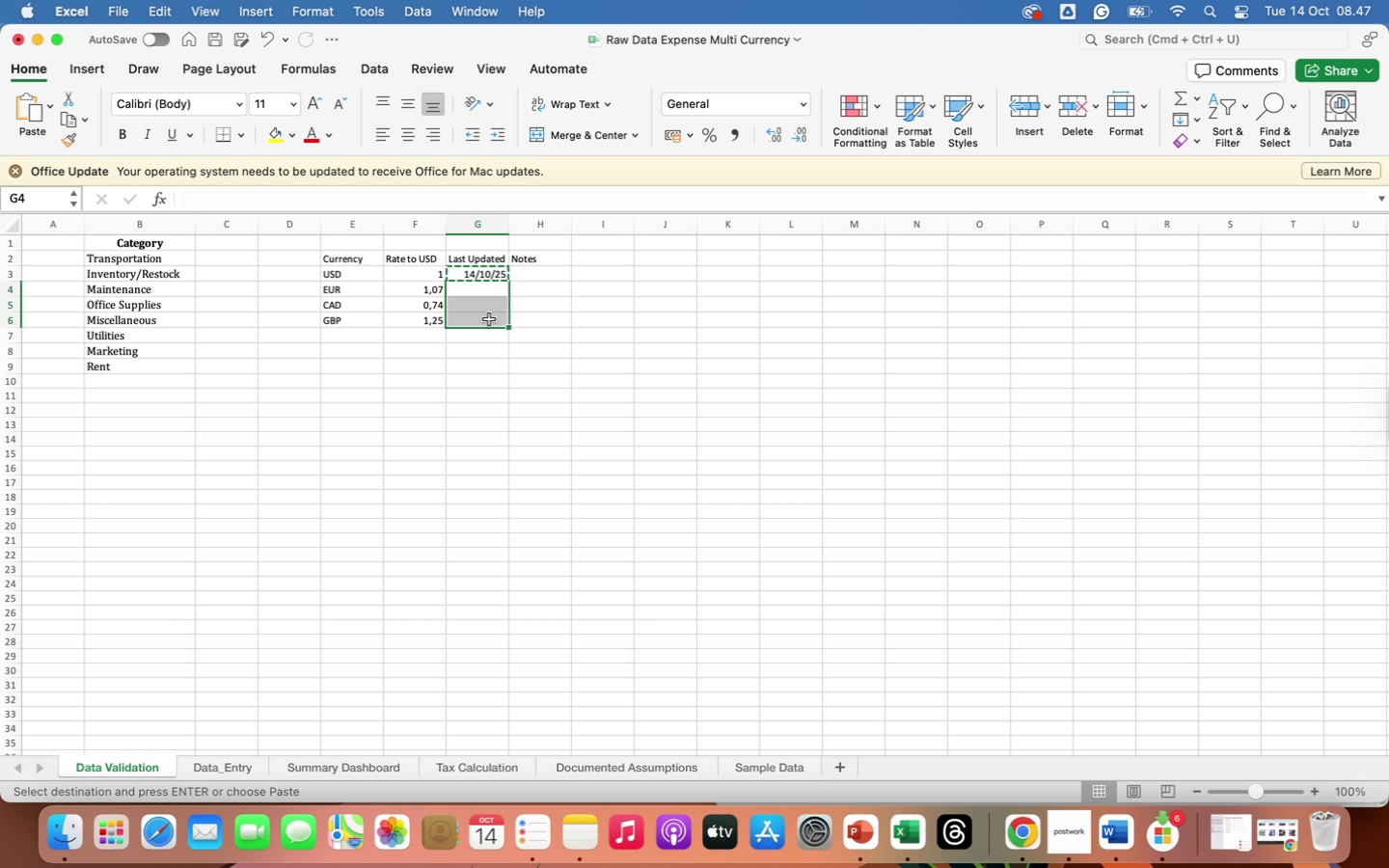 
key(Control+V)
 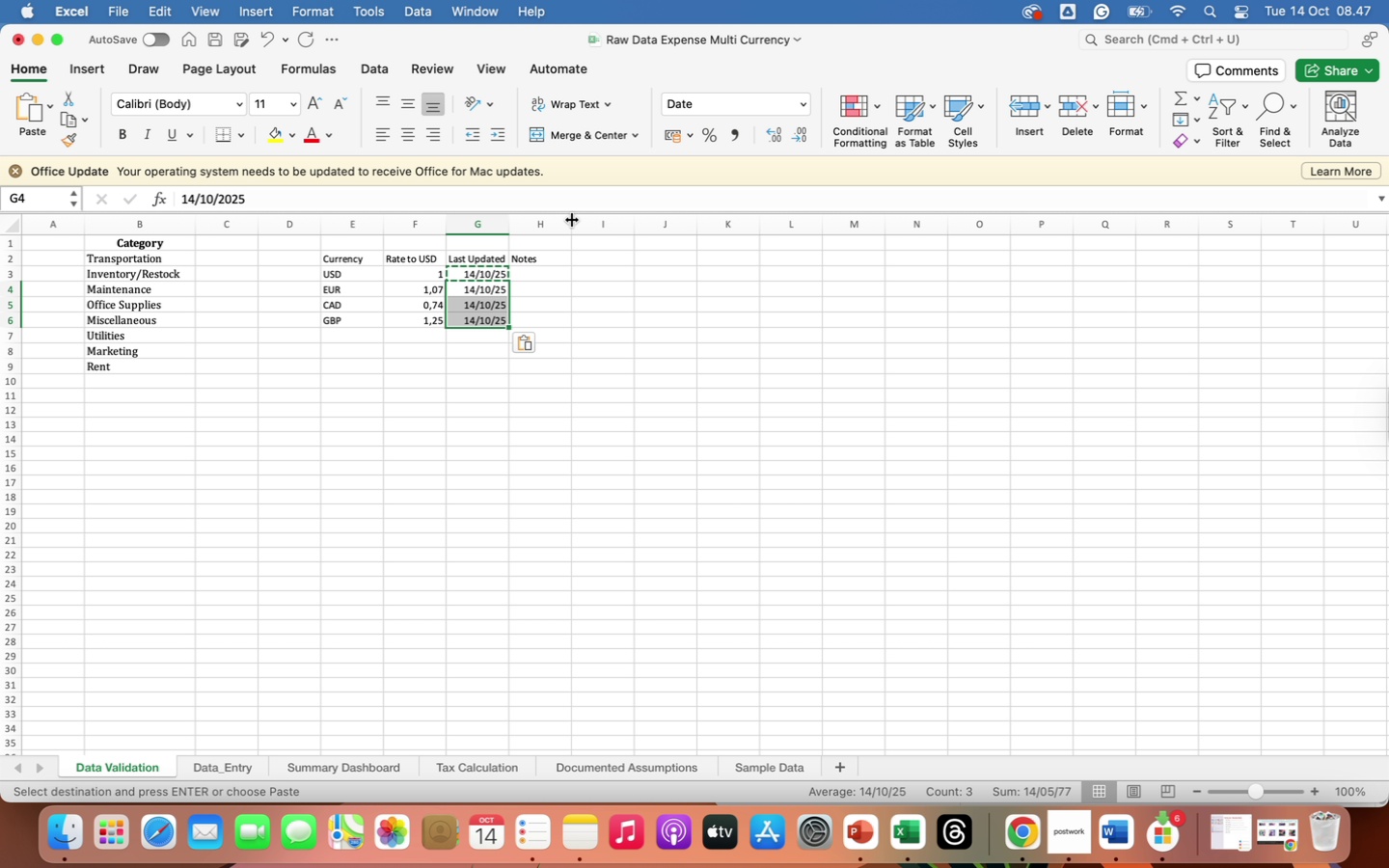 
left_click_drag(start_coordinate=[572, 219], to_coordinate=[695, 235])
 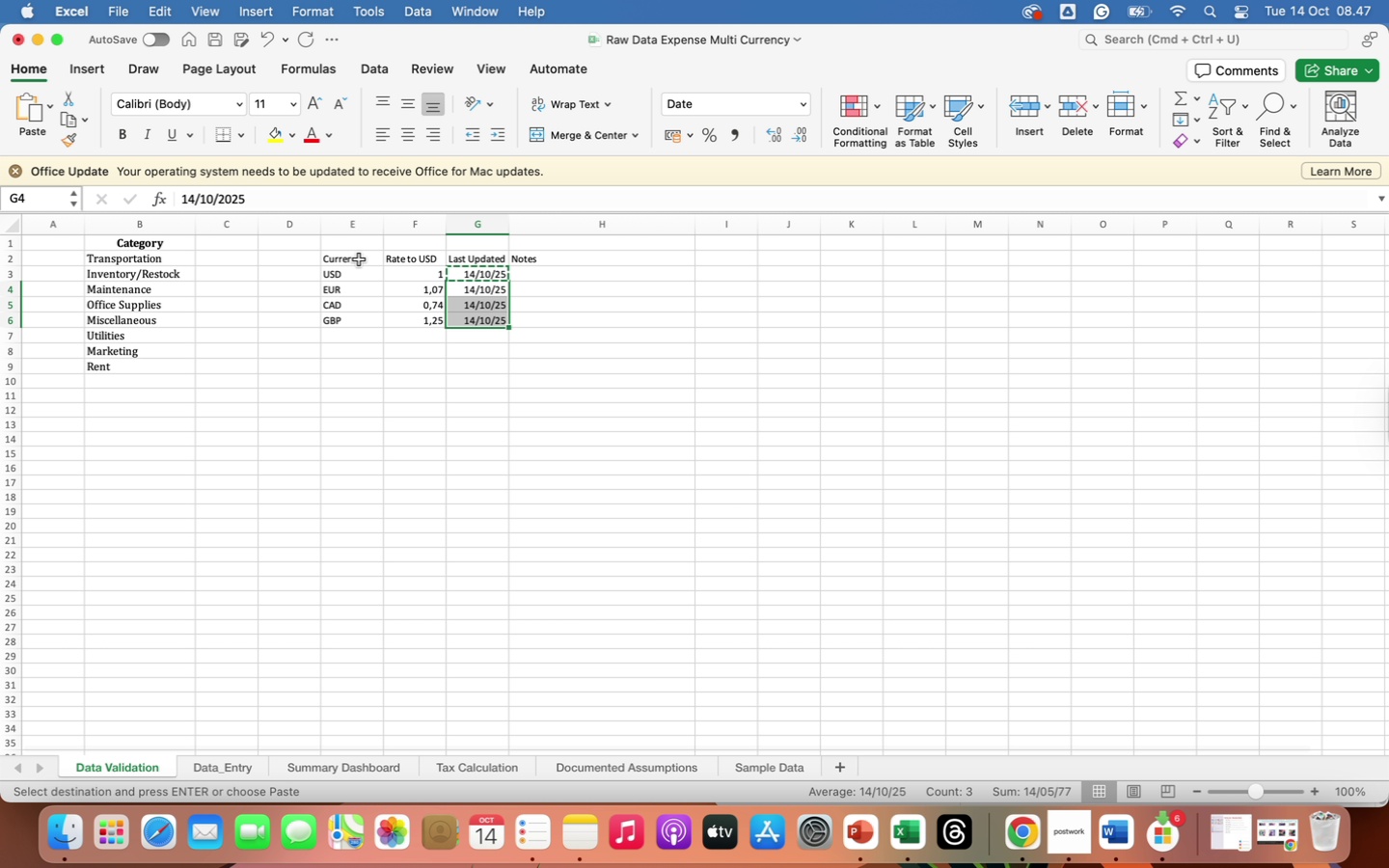 
left_click_drag(start_coordinate=[359, 259], to_coordinate=[562, 315])
 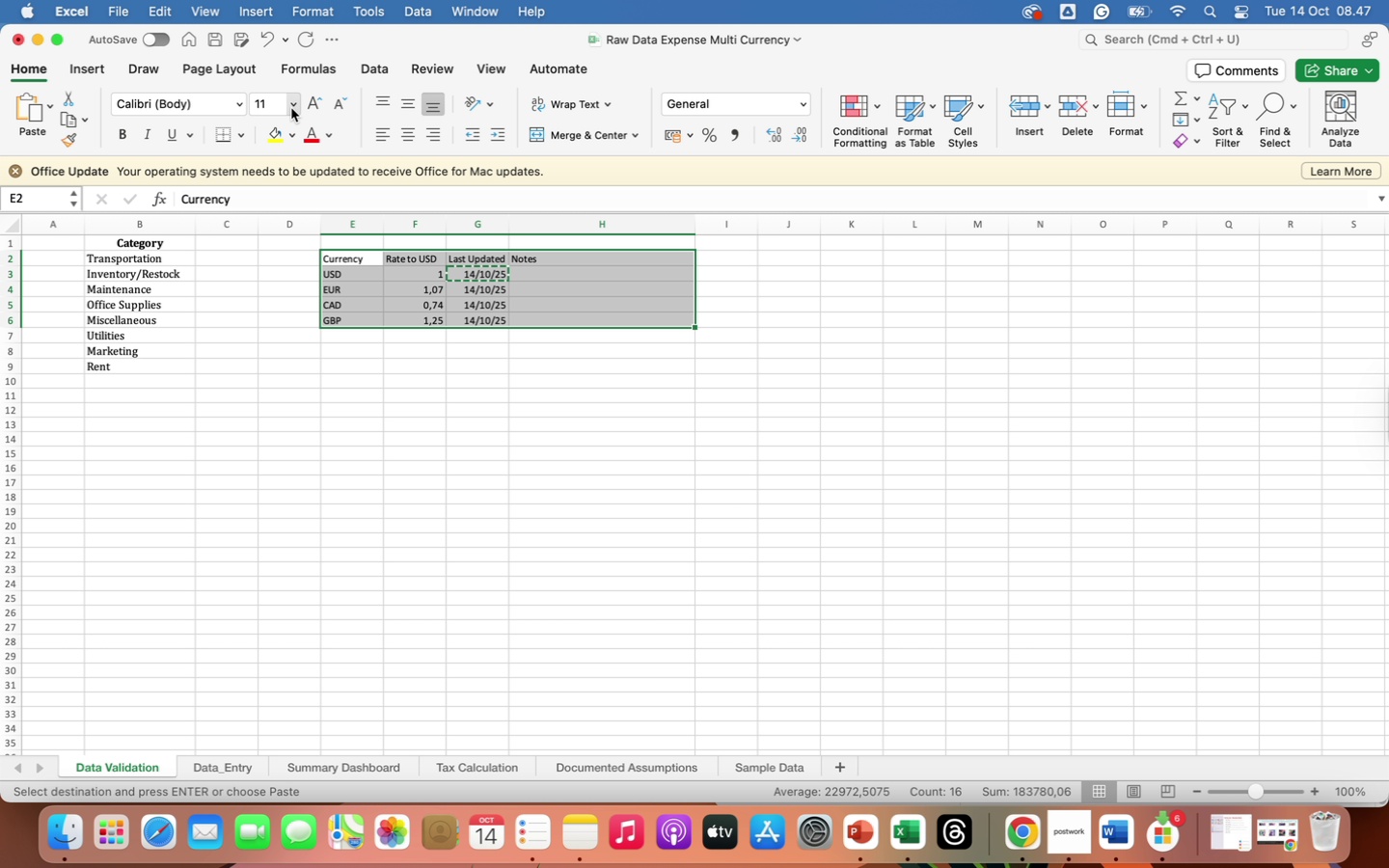 
left_click([291, 108])
 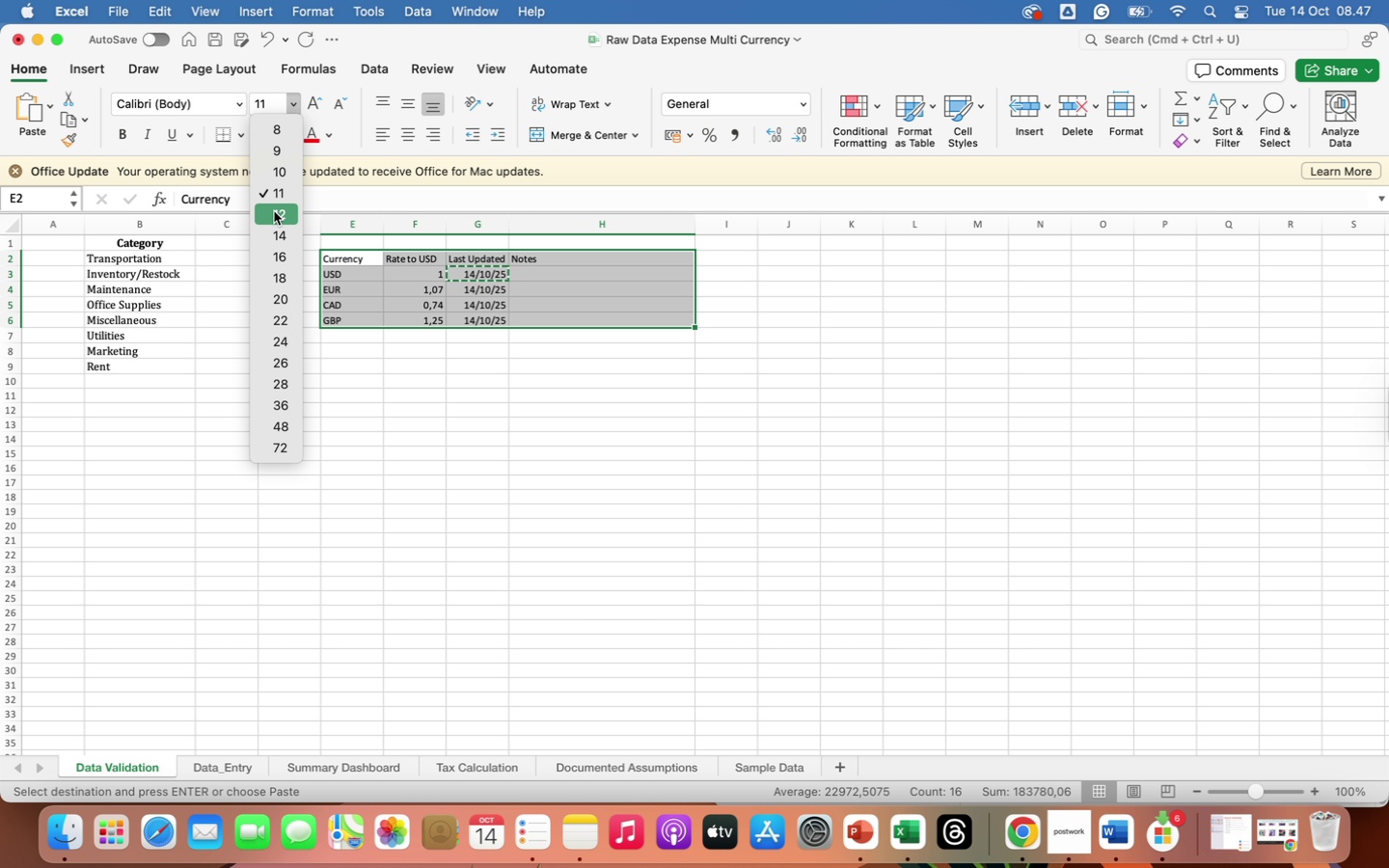 
left_click([274, 211])
 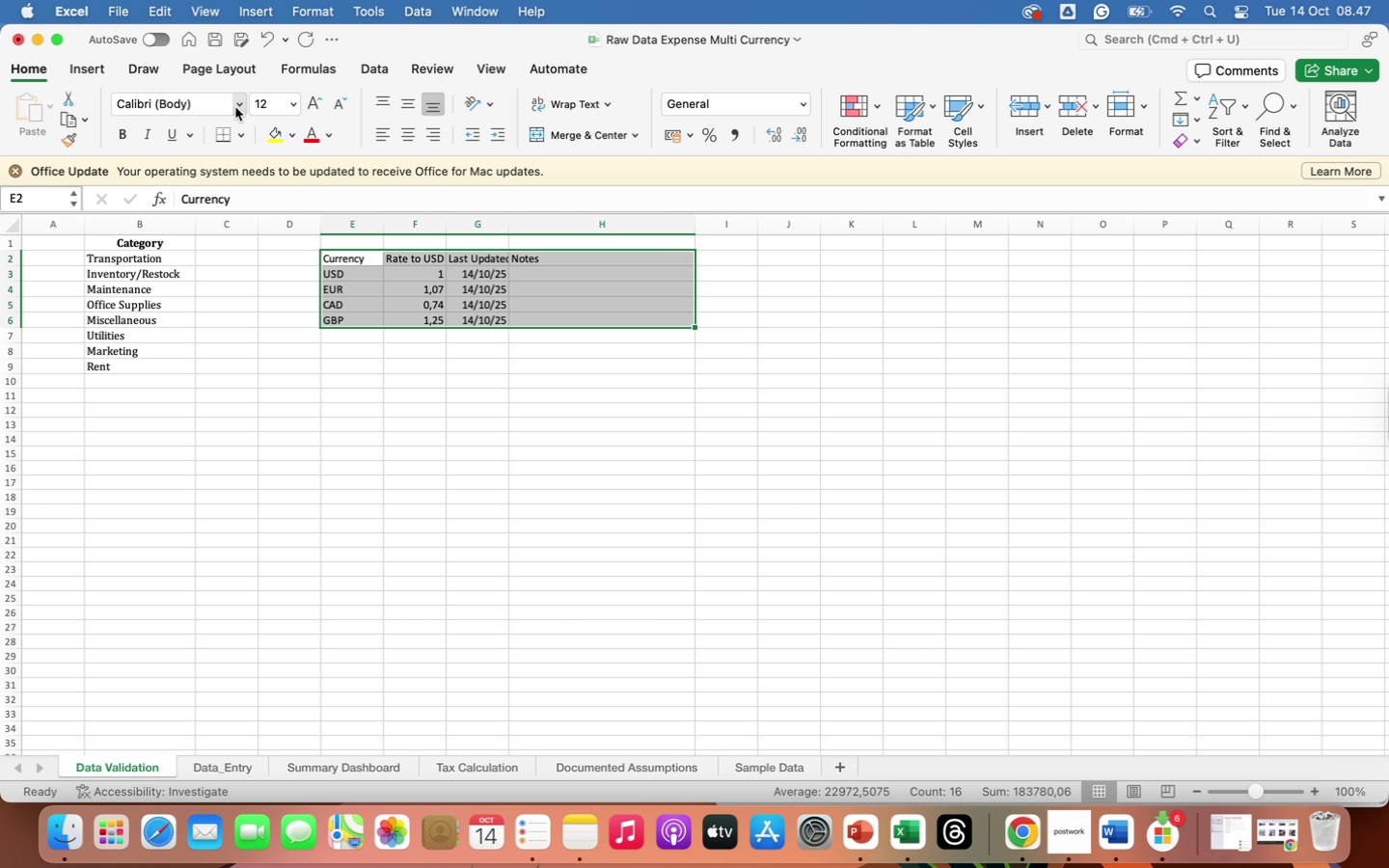 
left_click([236, 108])
 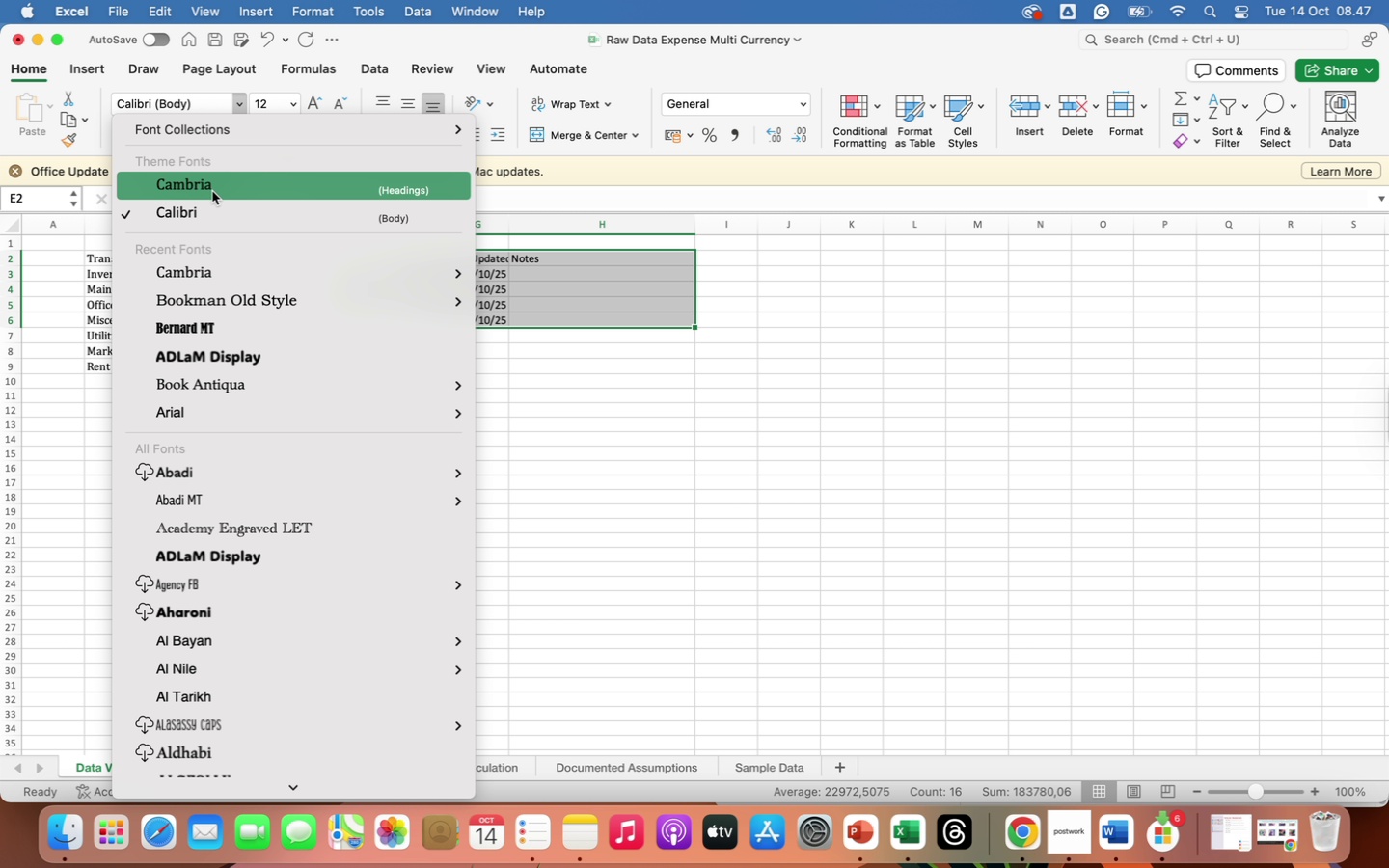 
left_click([211, 188])
 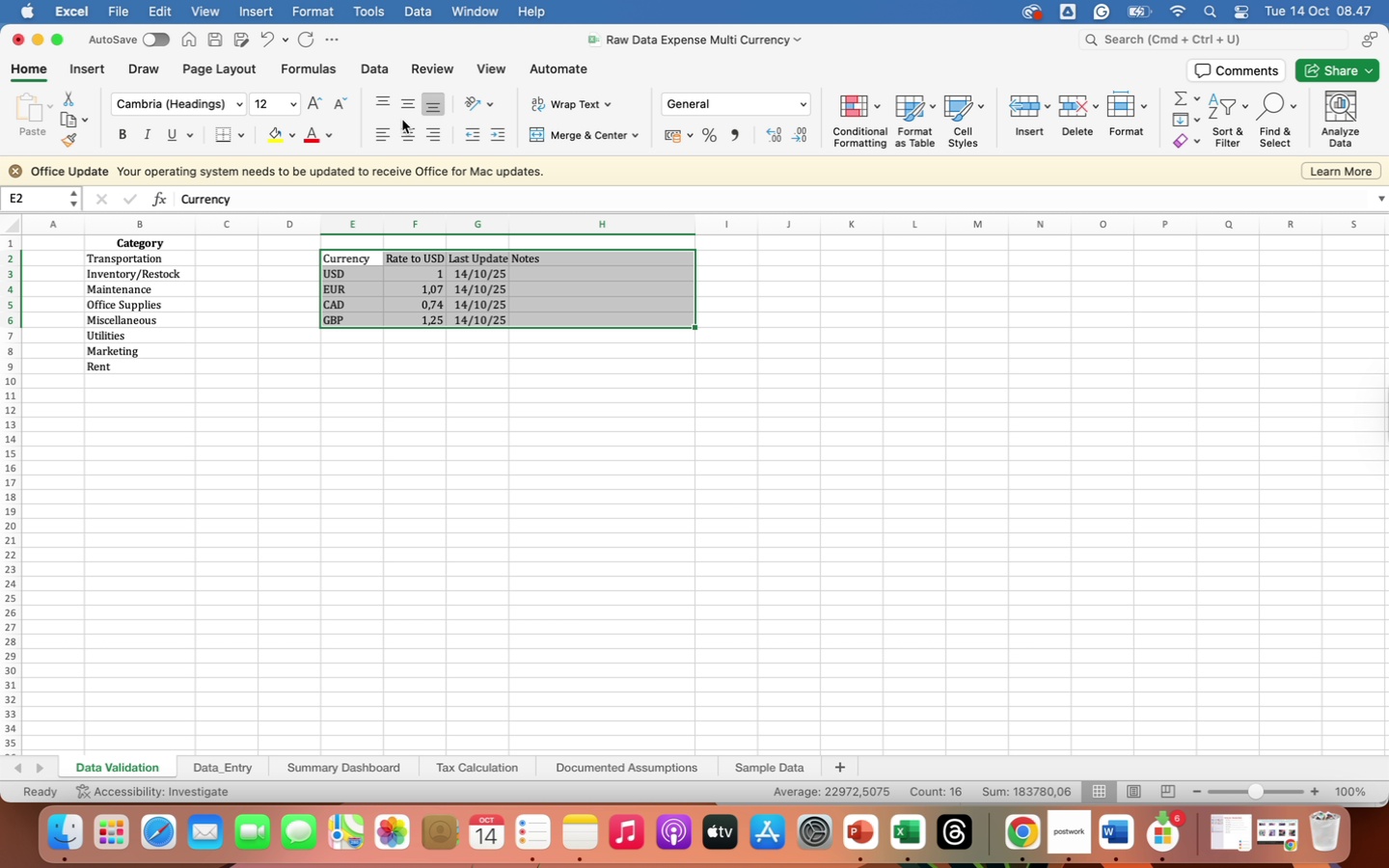 
left_click([405, 131])
 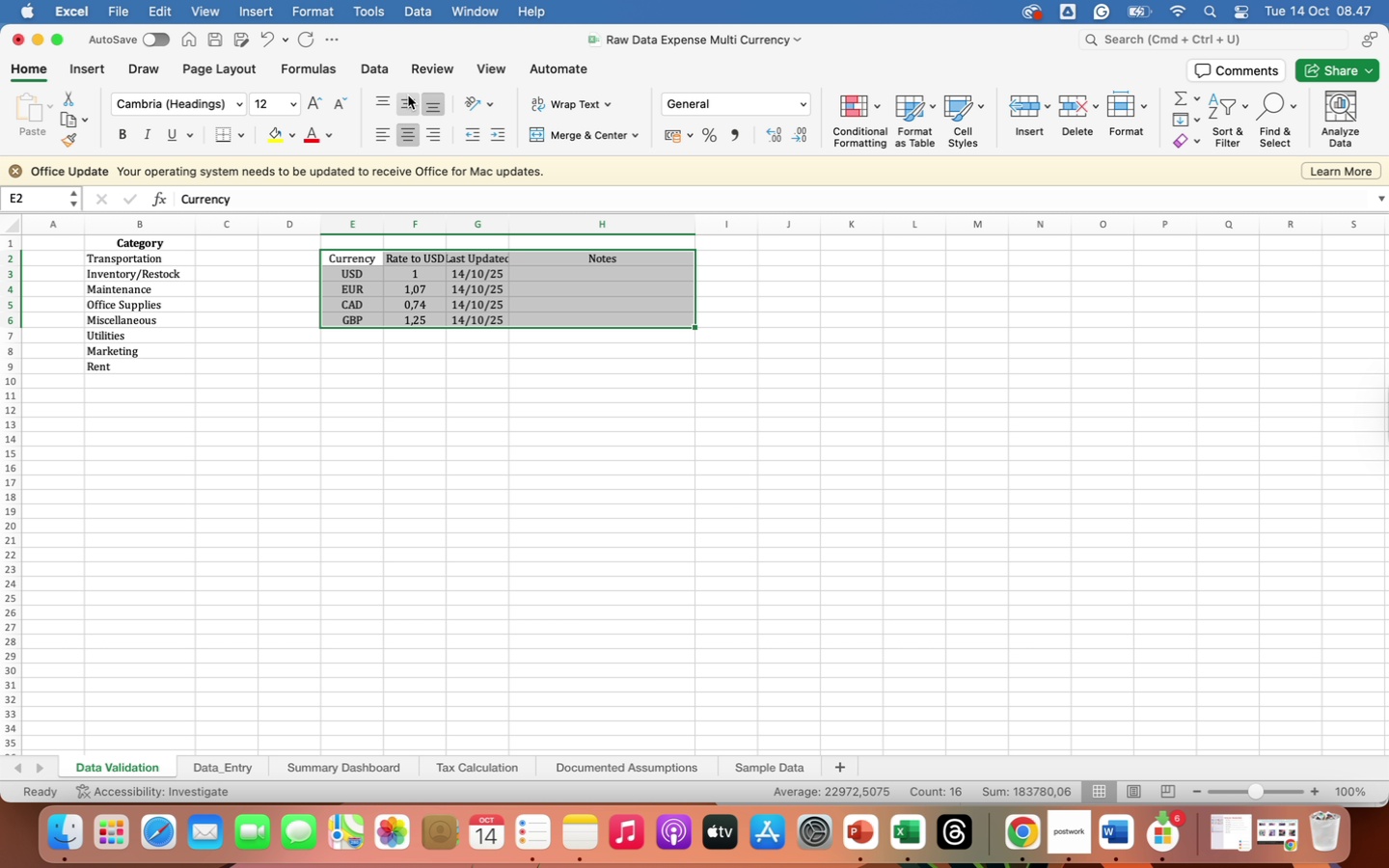 
left_click([408, 95])
 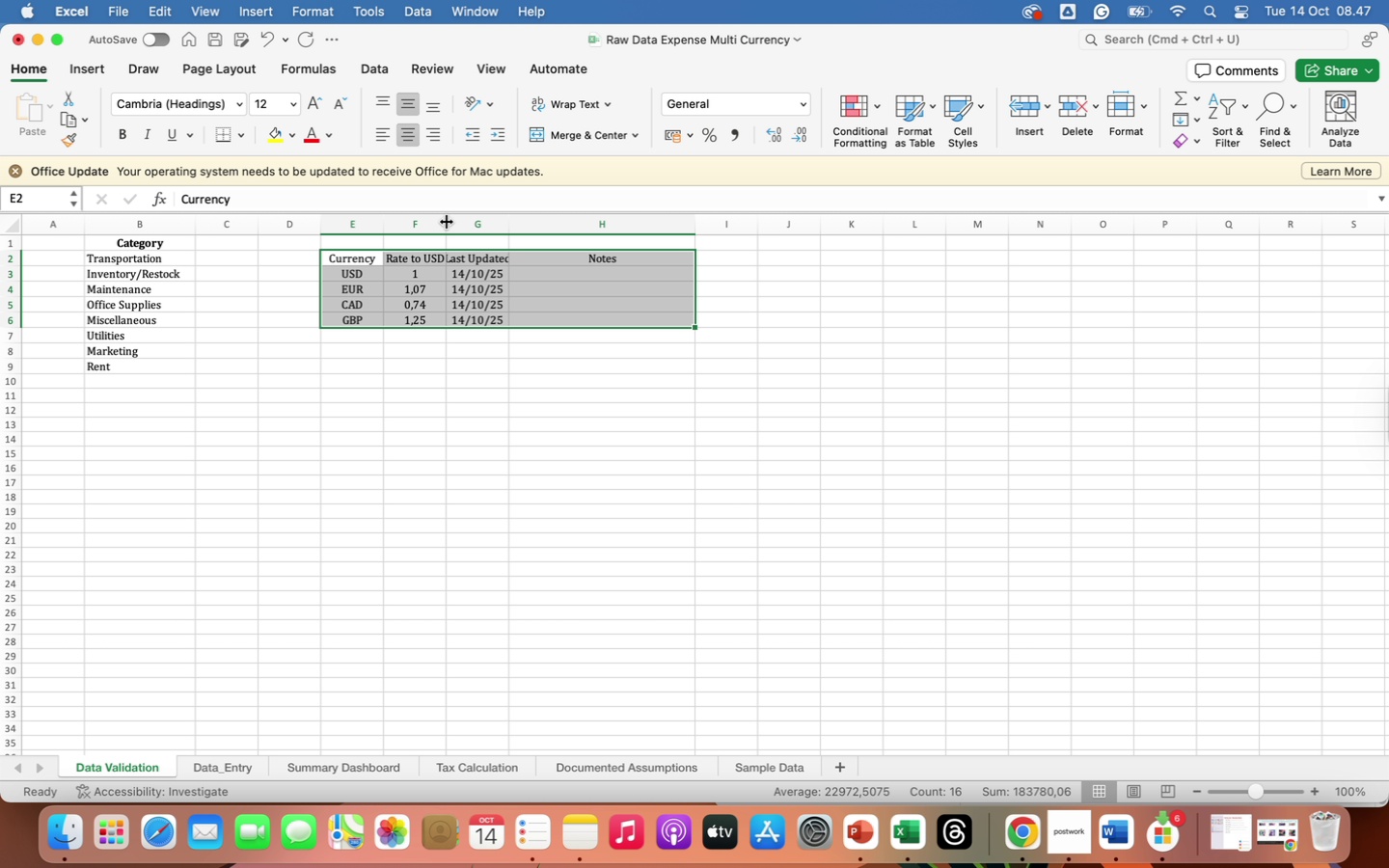 
left_click_drag(start_coordinate=[445, 219], to_coordinate=[467, 219])
 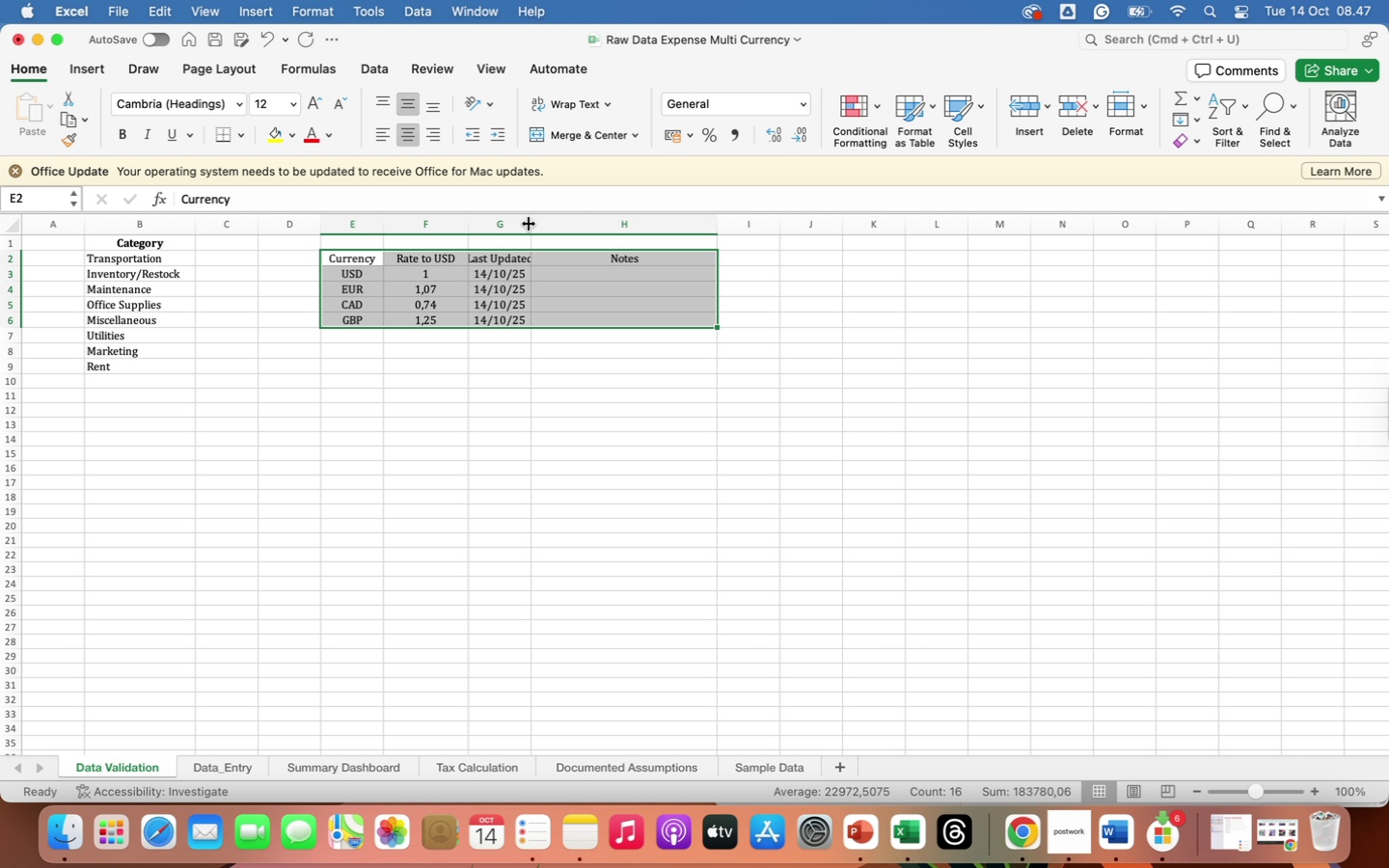 
left_click_drag(start_coordinate=[528, 224], to_coordinate=[556, 225])
 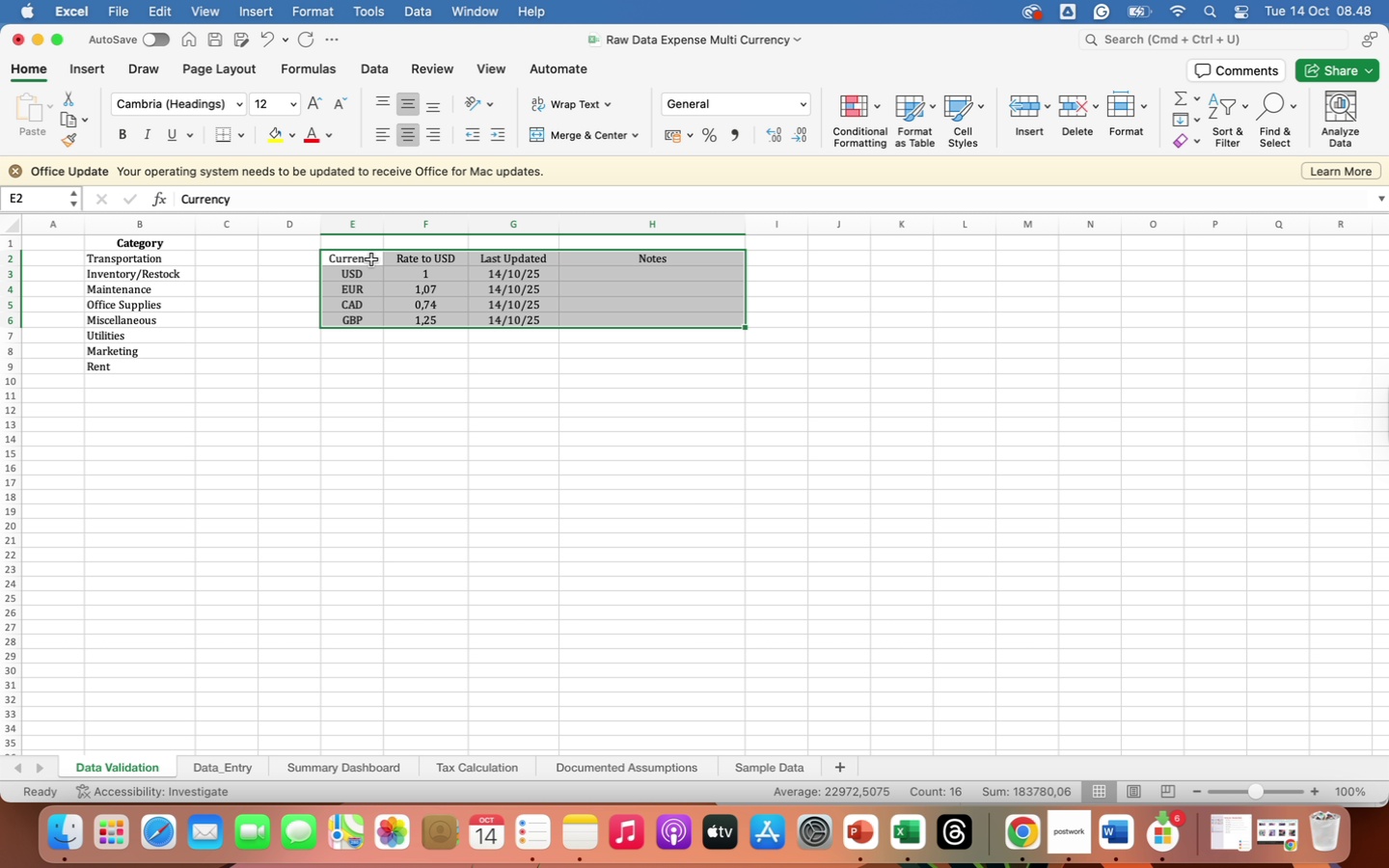 
left_click_drag(start_coordinate=[370, 259], to_coordinate=[600, 261])
 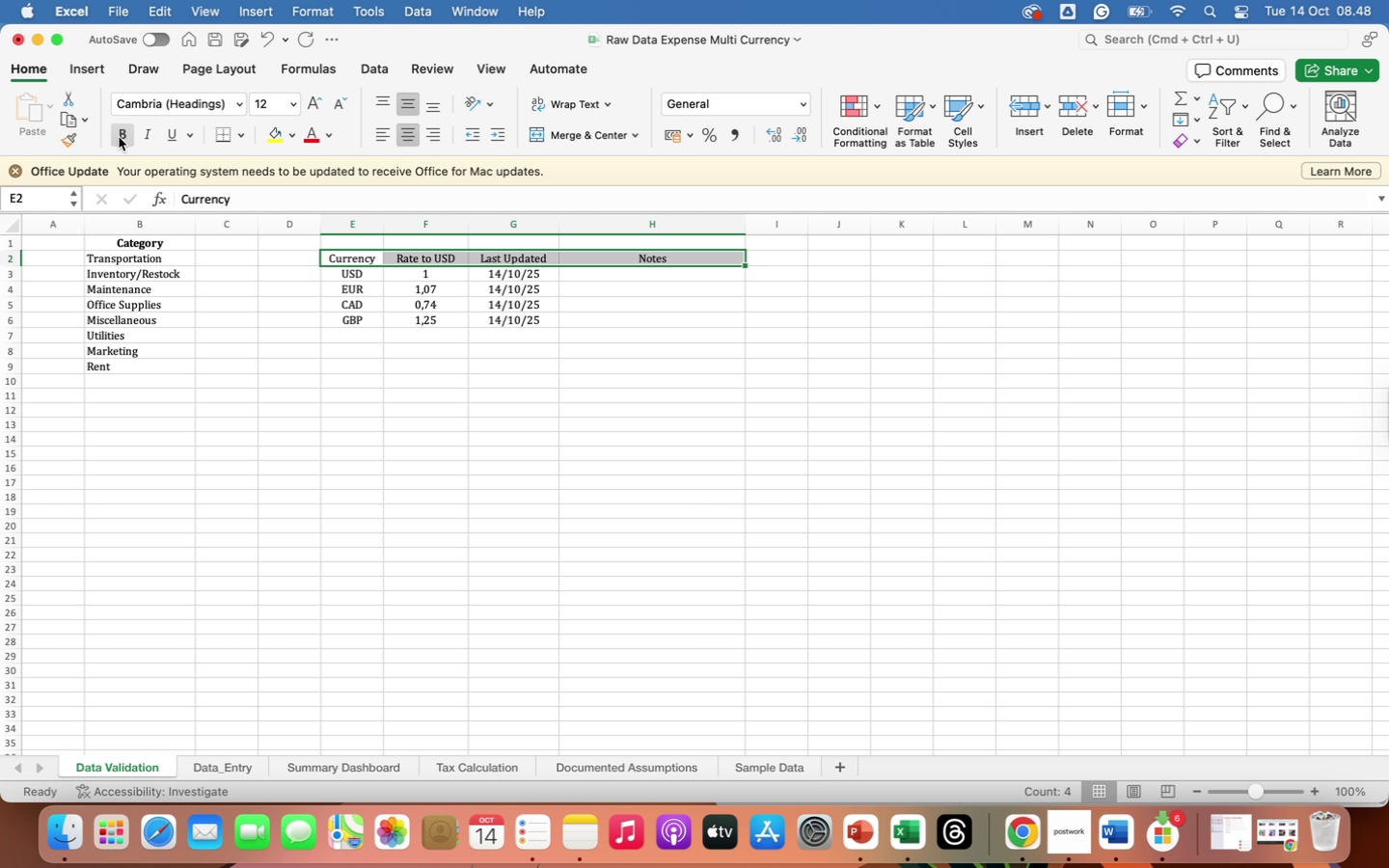 
left_click([120, 137])
 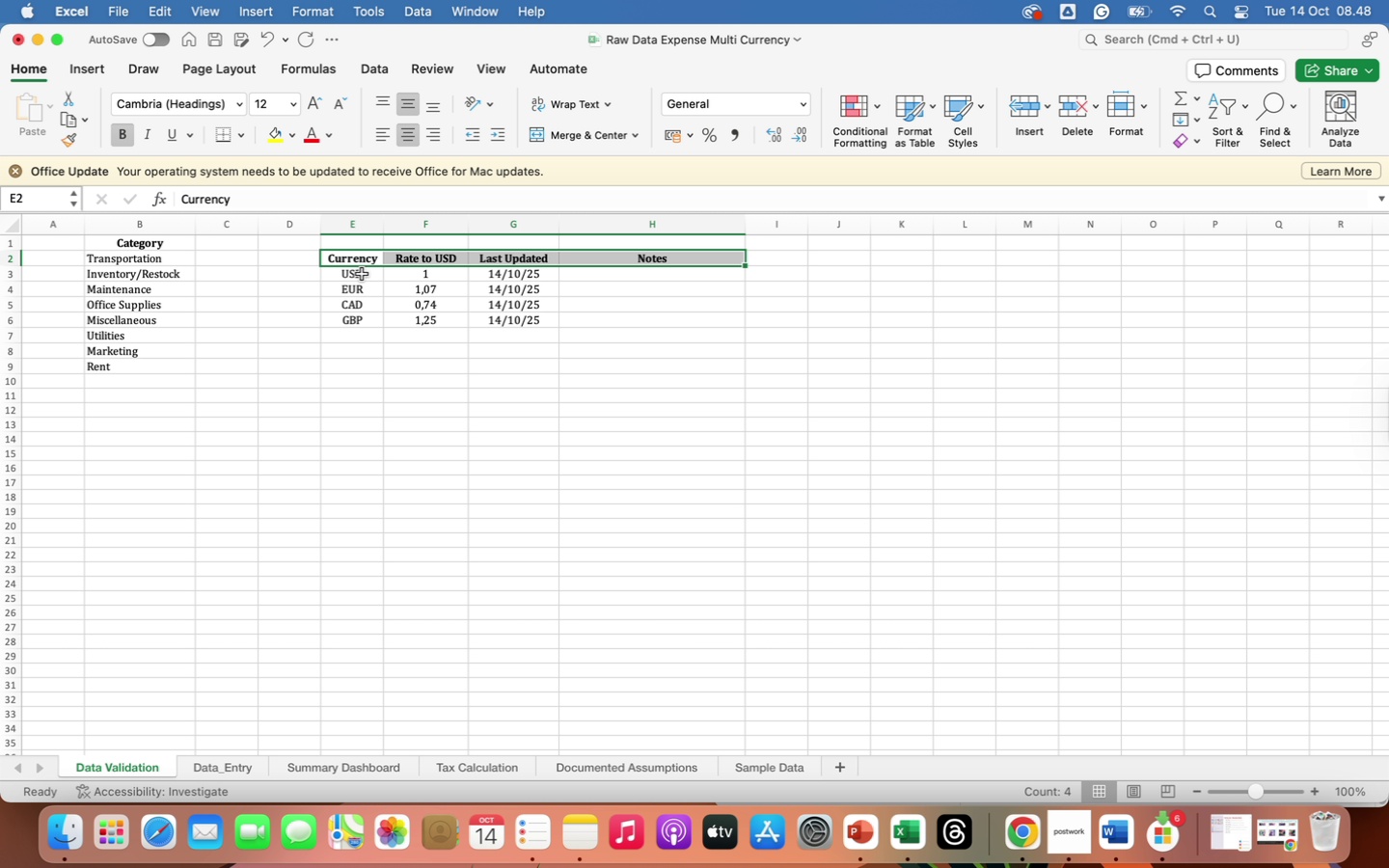 
left_click_drag(start_coordinate=[373, 240], to_coordinate=[603, 235])
 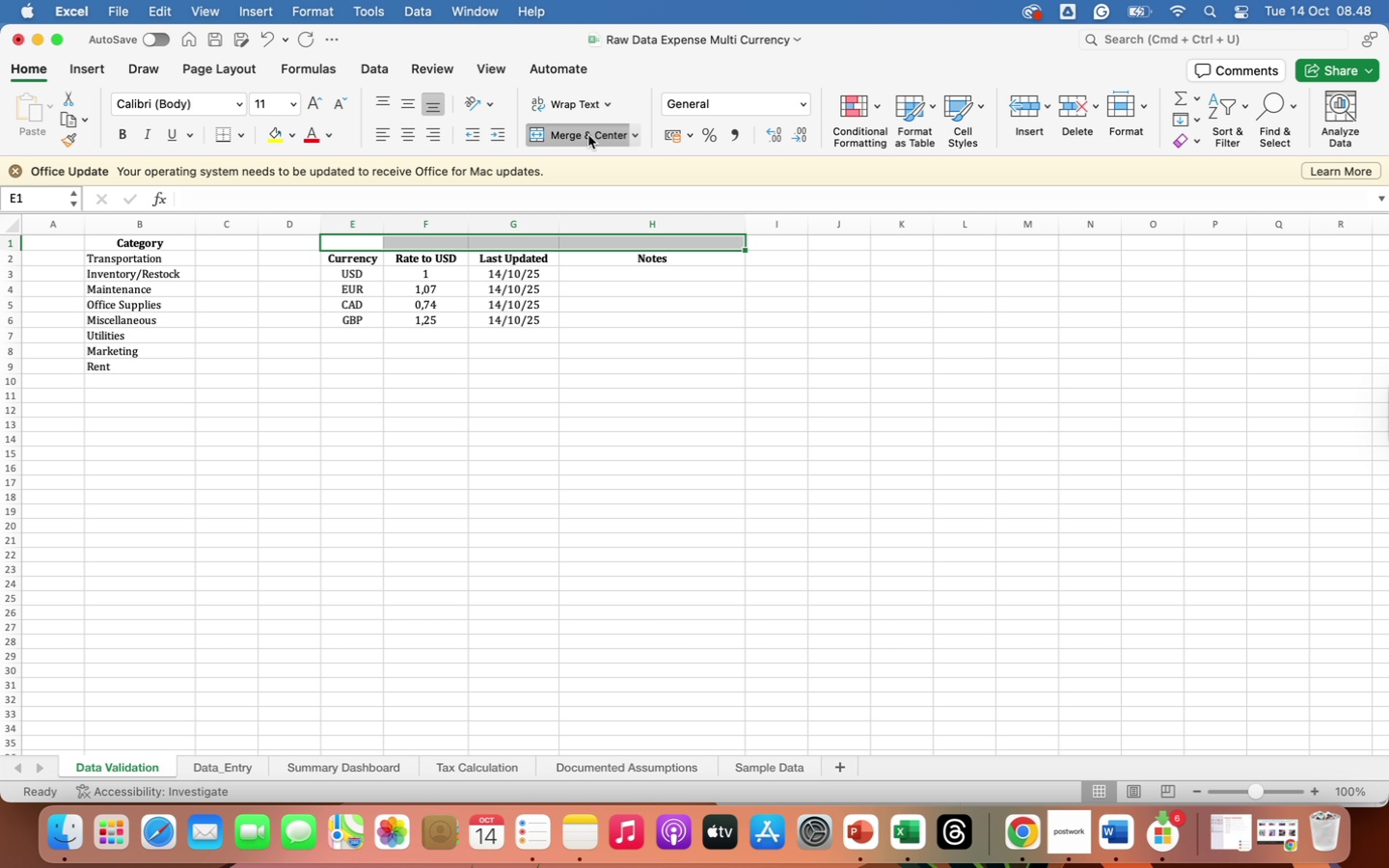 
left_click([588, 135])
 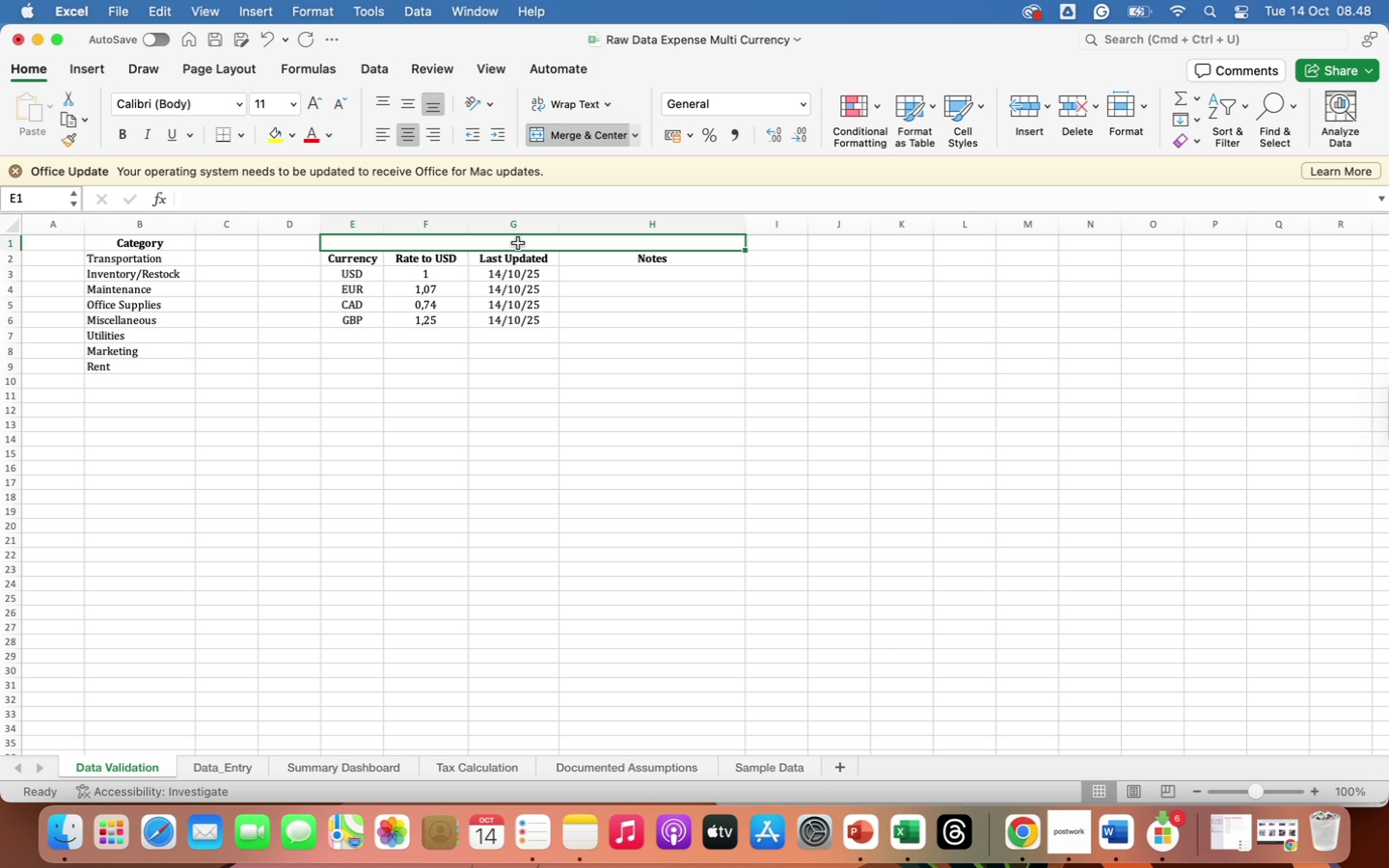 
type(Currency Rates)
 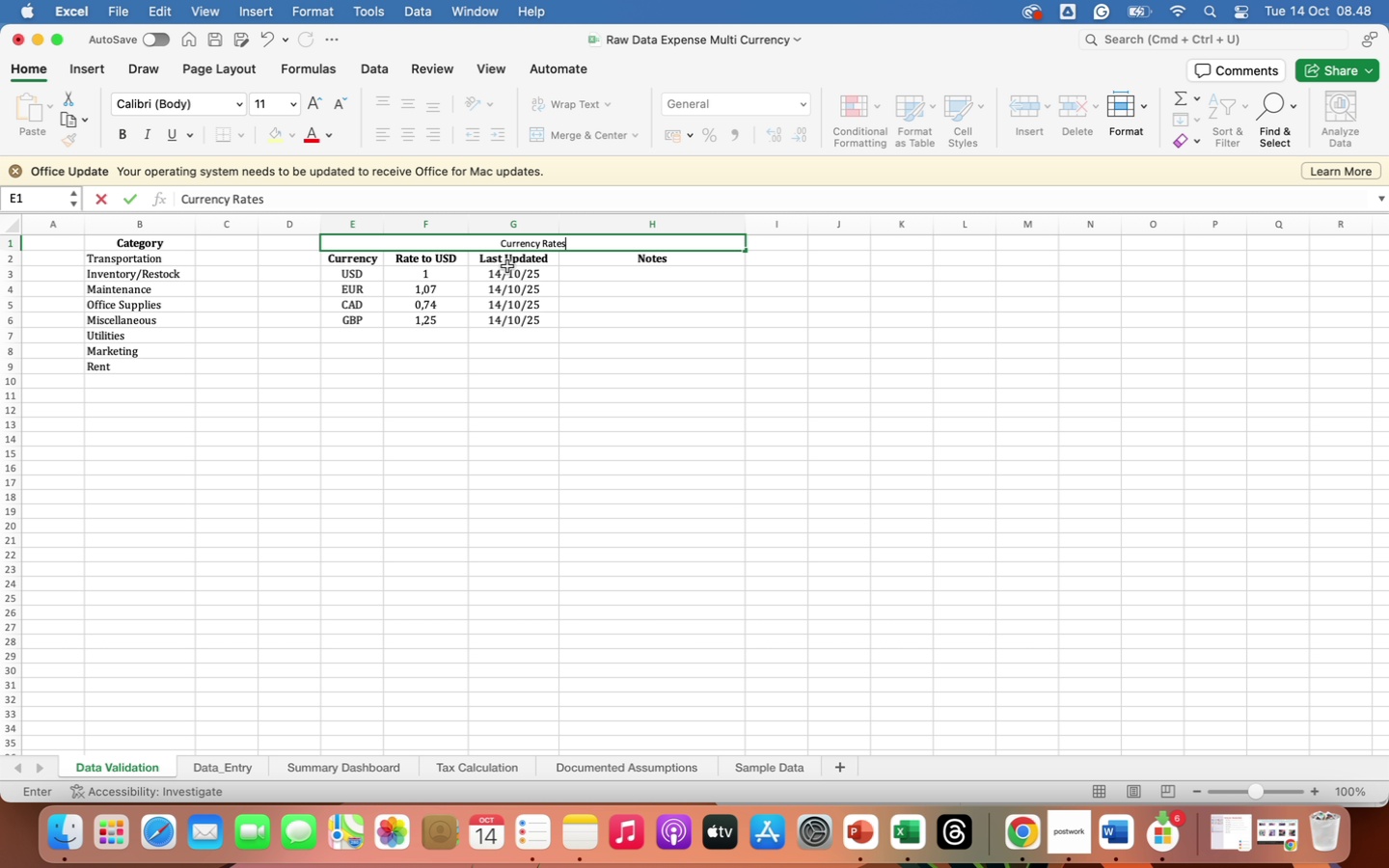 
left_click([522, 459])
 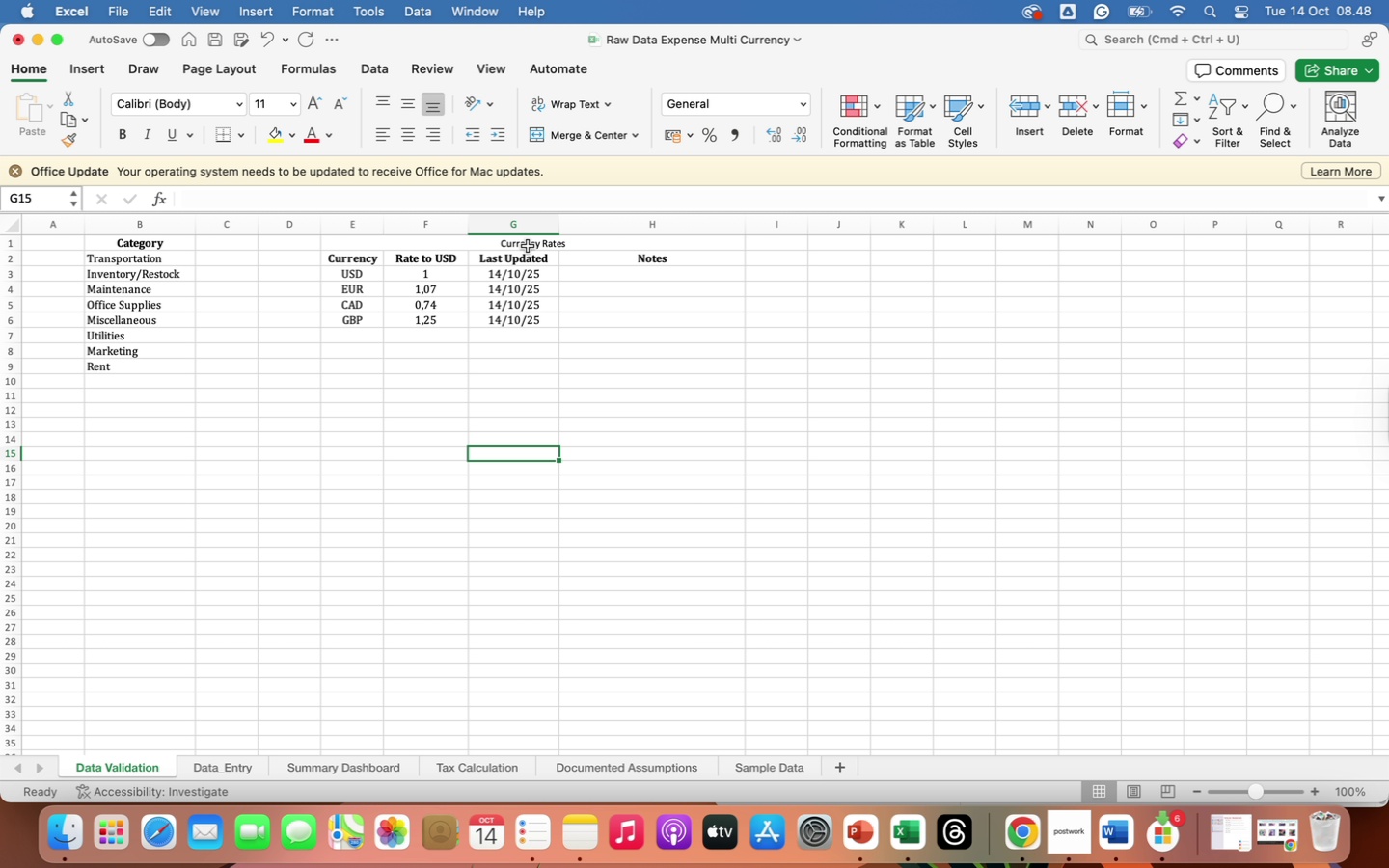 
left_click([528, 246])
 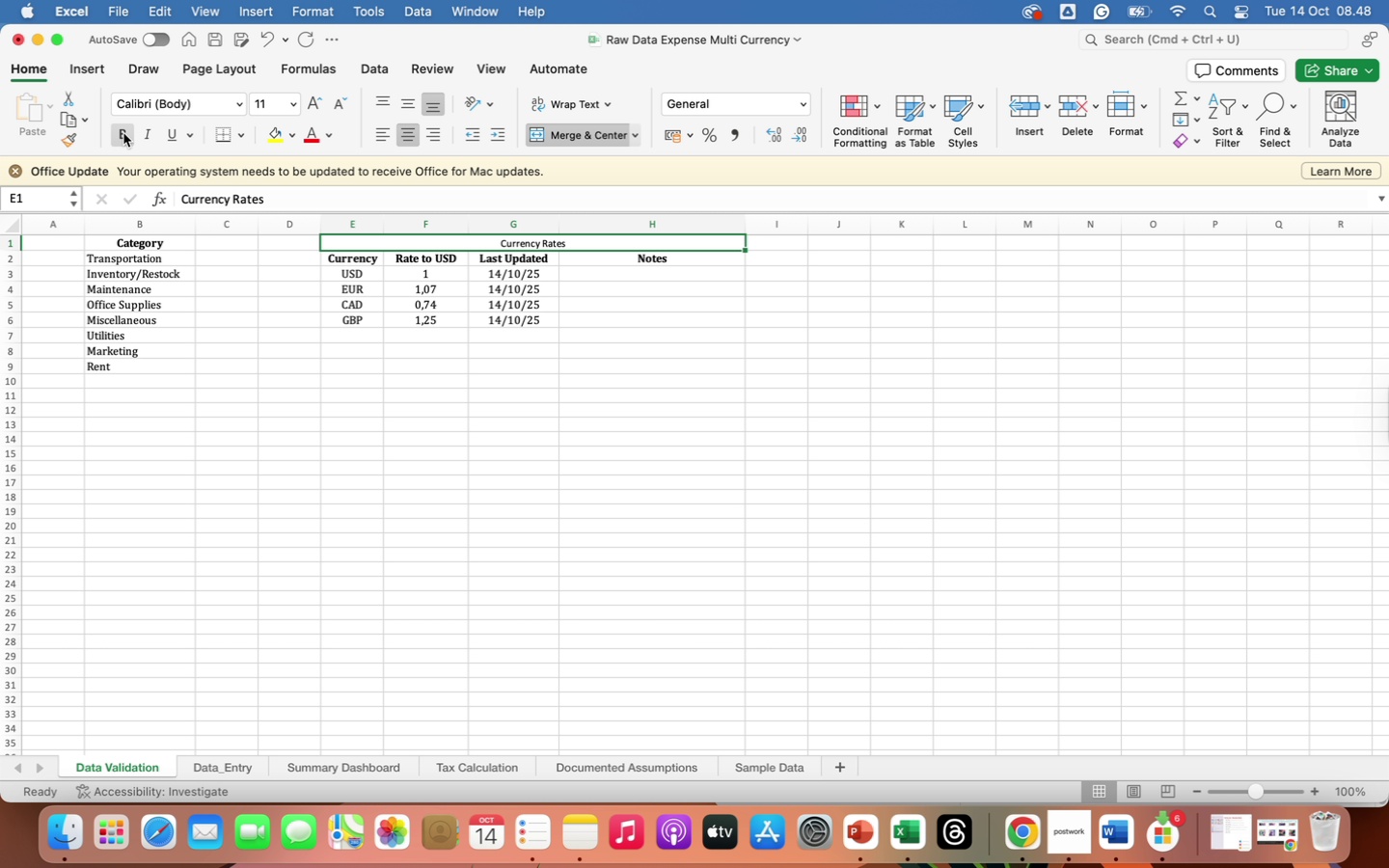 
left_click([123, 133])
 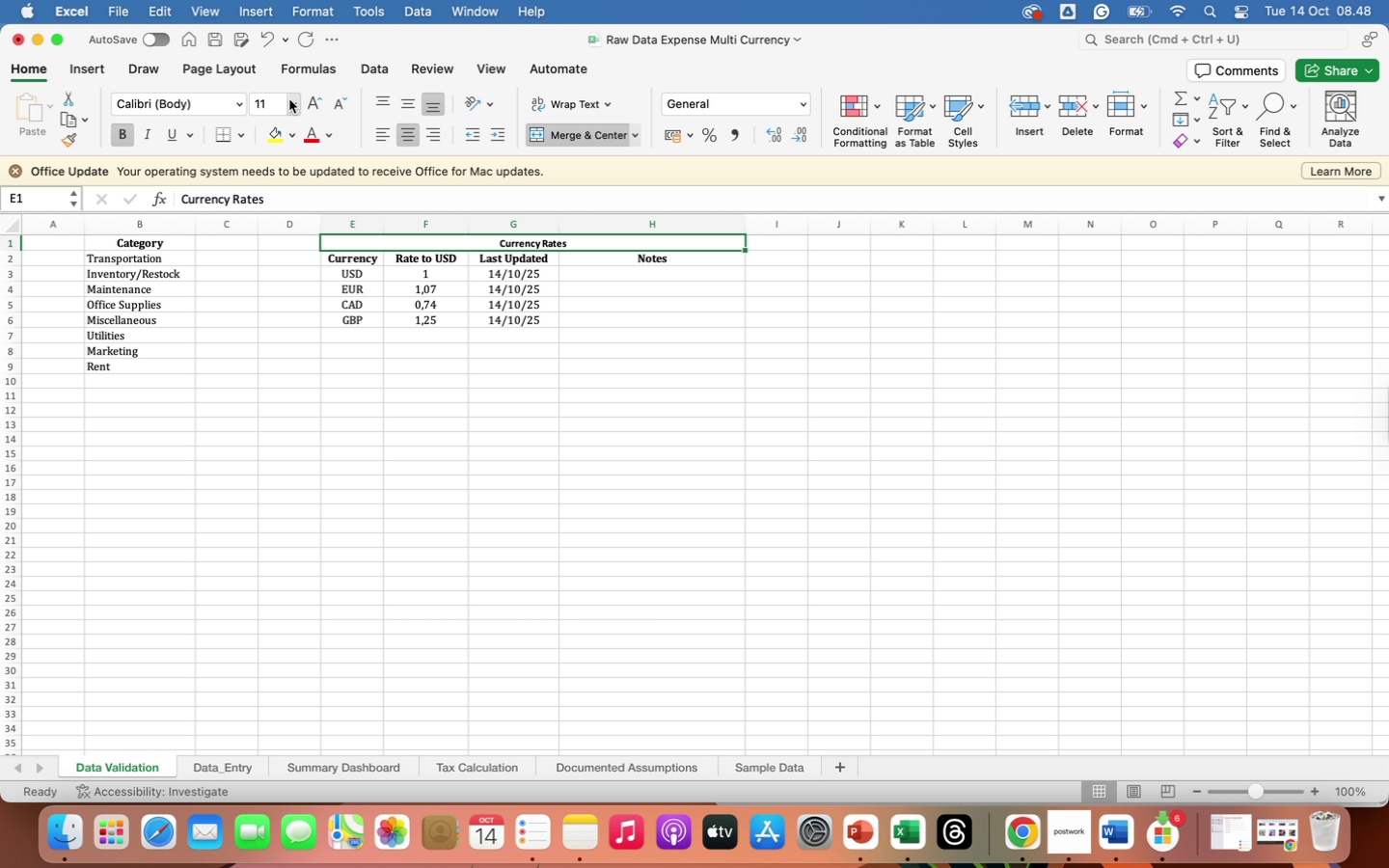 
left_click([290, 101])
 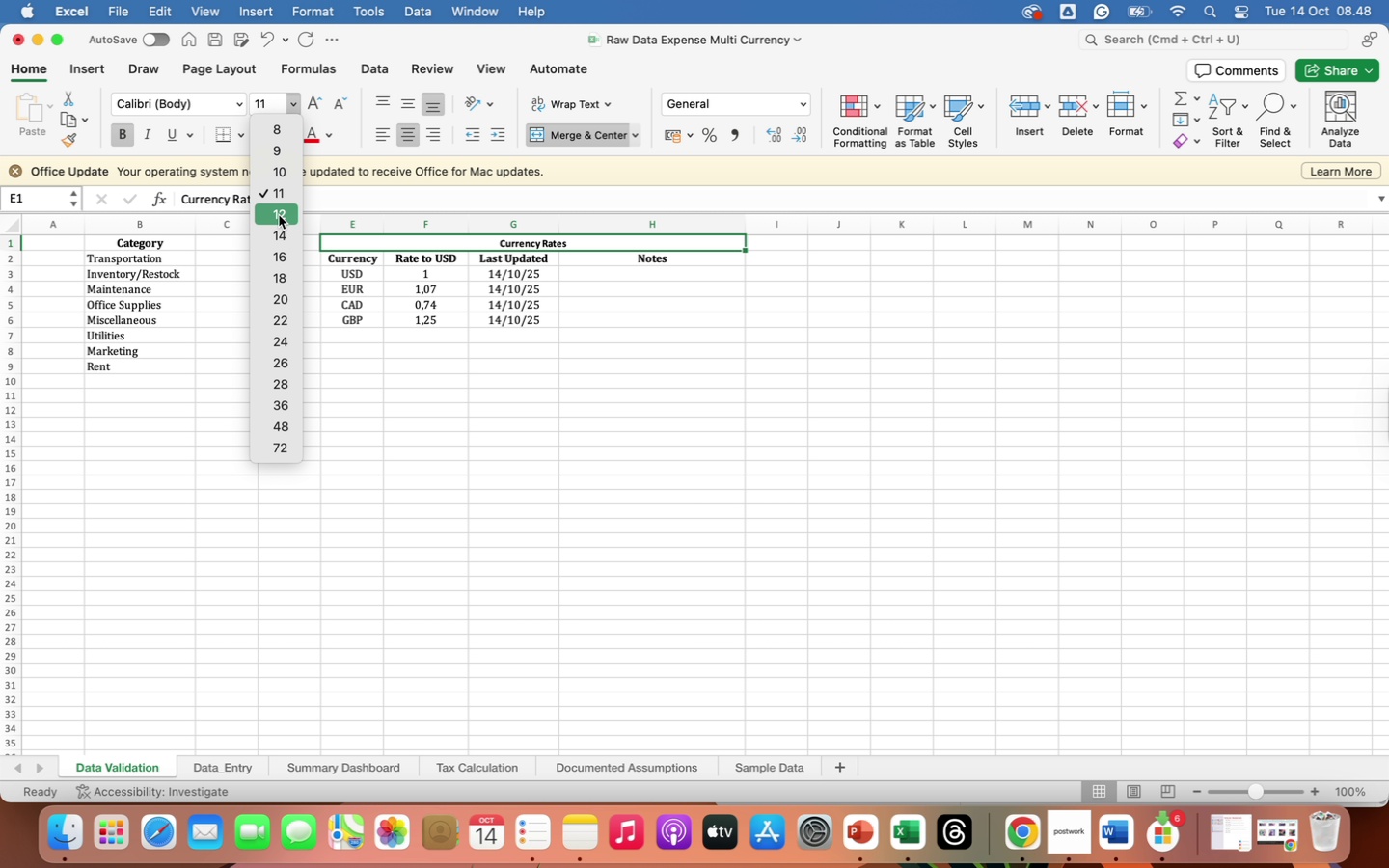 
left_click([279, 215])
 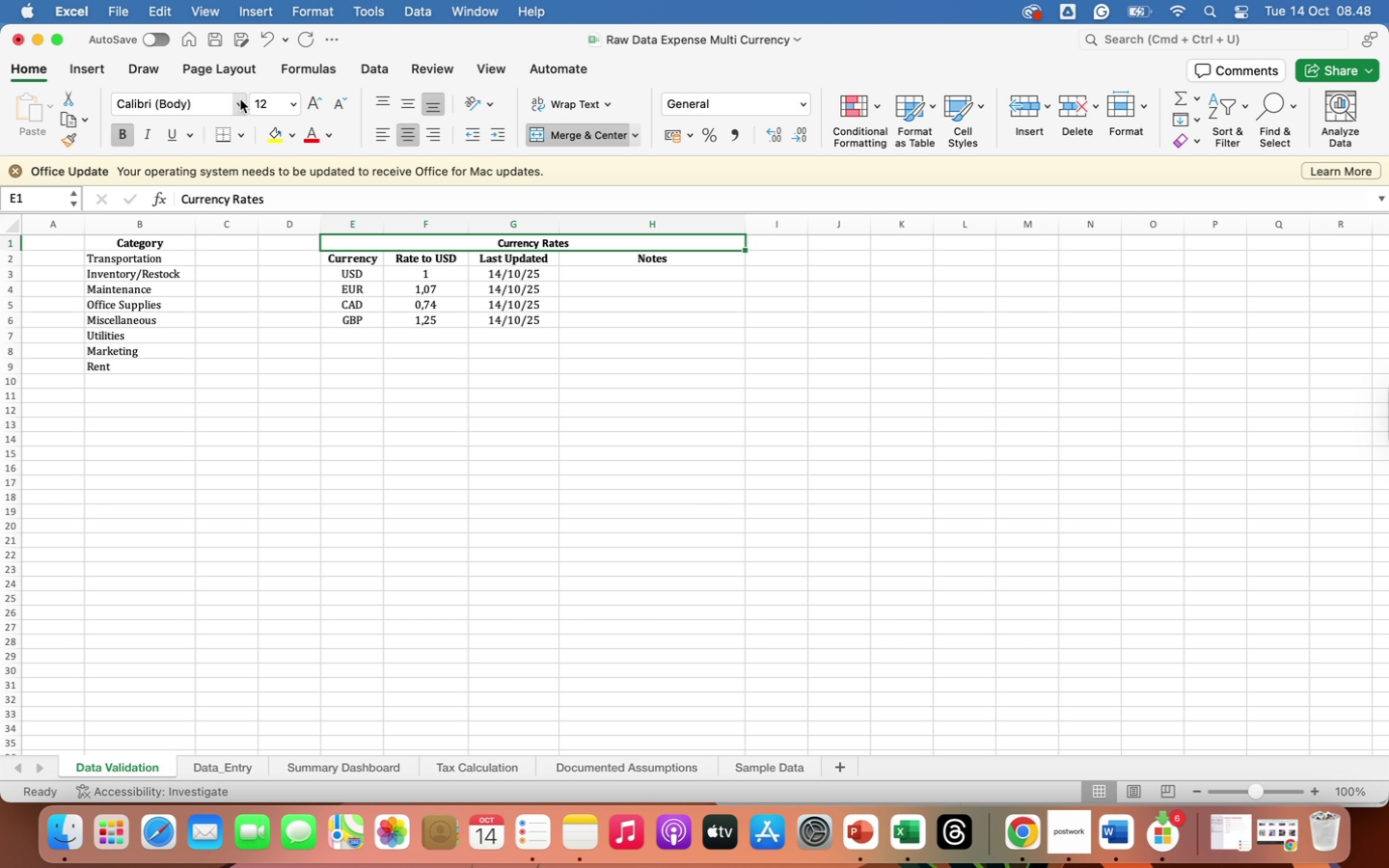 
left_click([240, 99])
 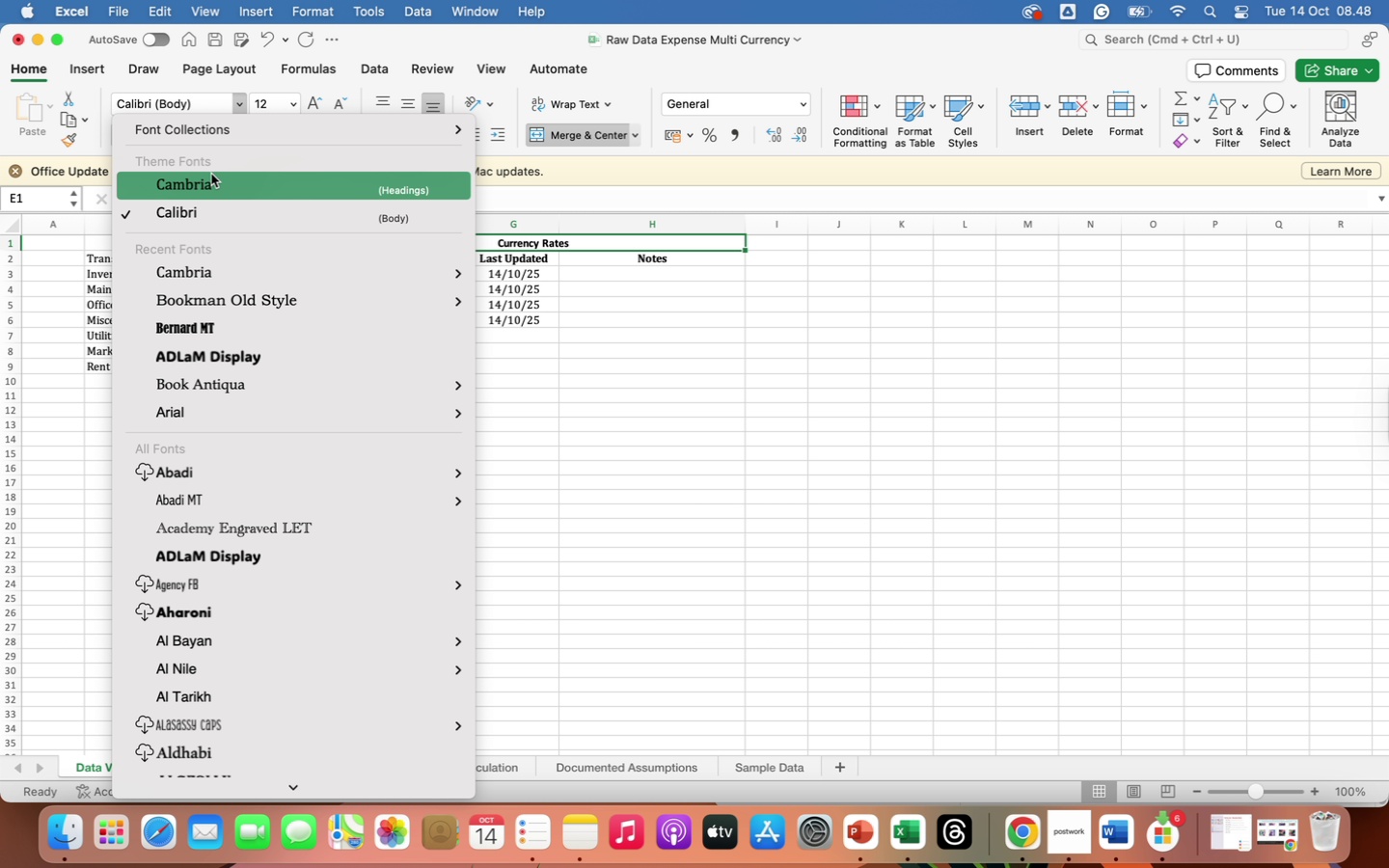 
left_click([212, 189])
 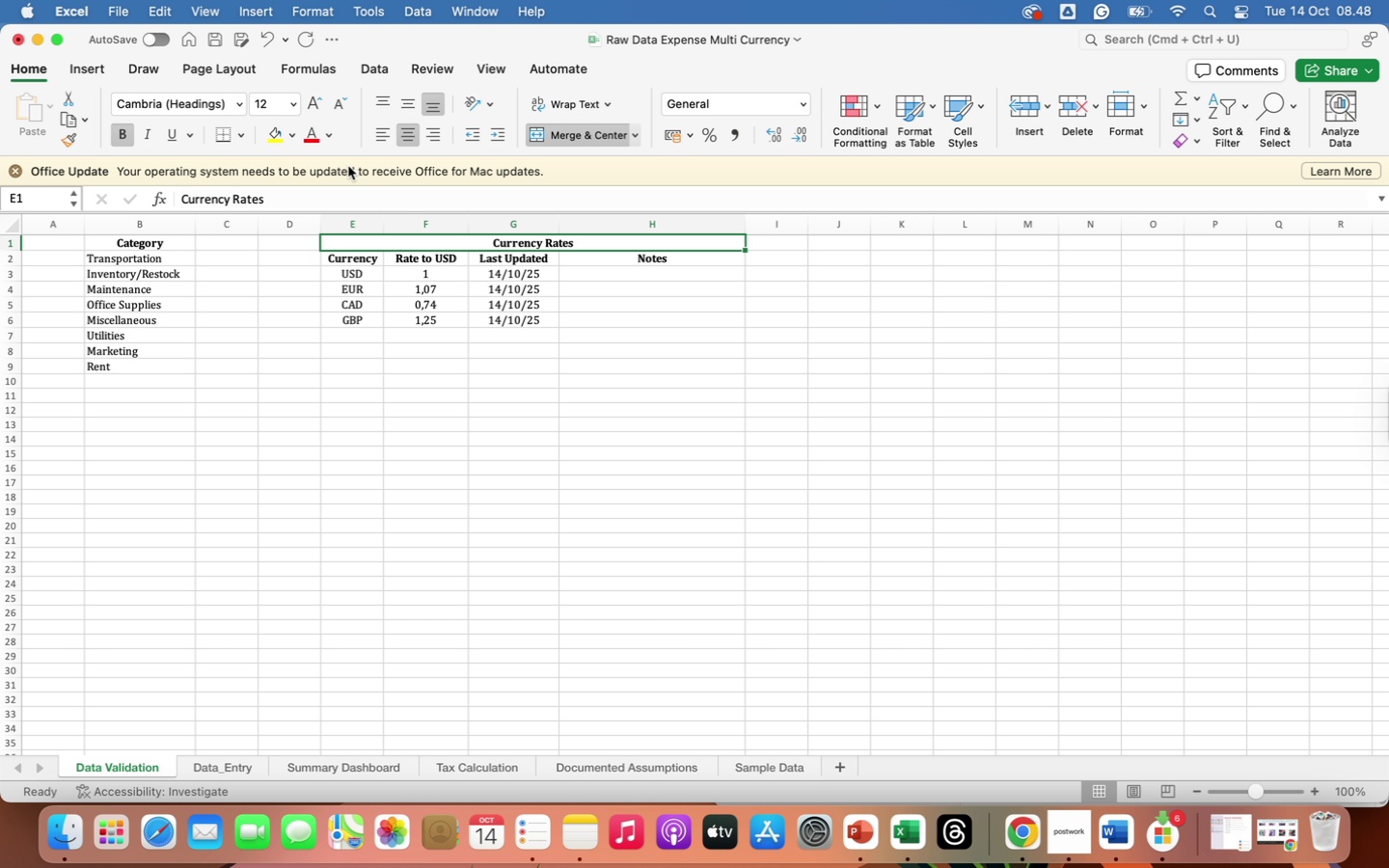 
left_click([421, 419])
 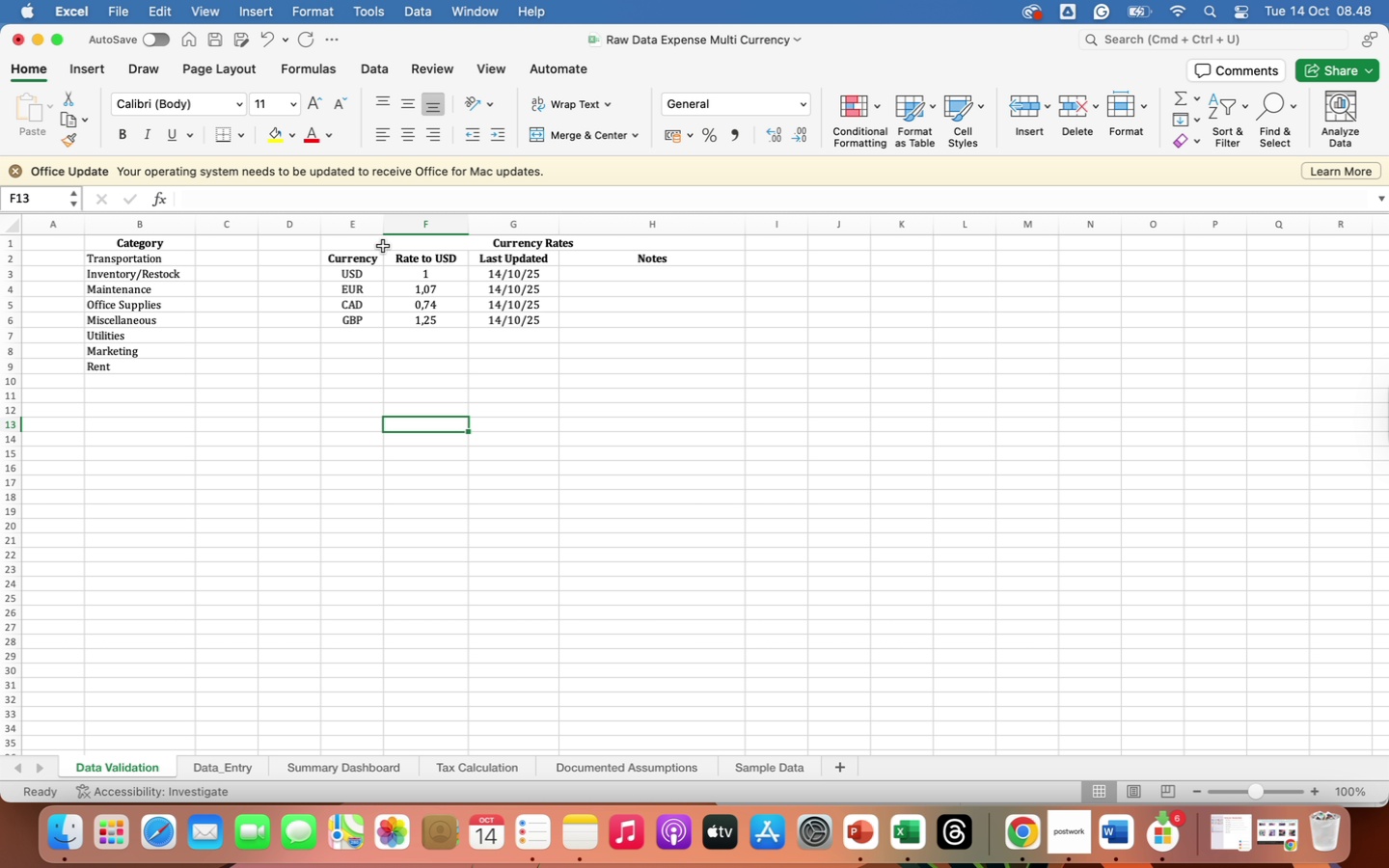 
left_click_drag(start_coordinate=[383, 246], to_coordinate=[380, 317])
 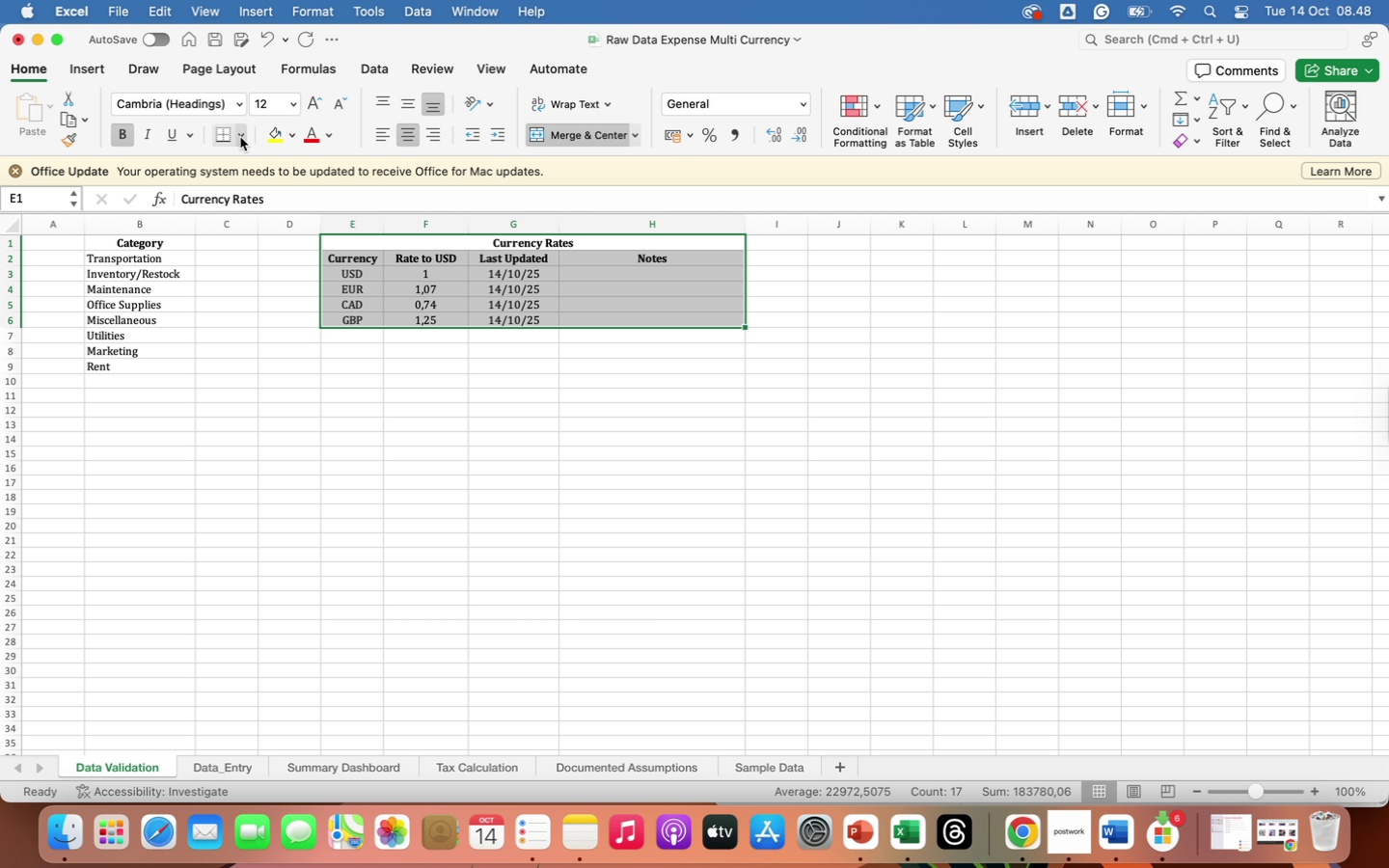 
left_click([240, 136])
 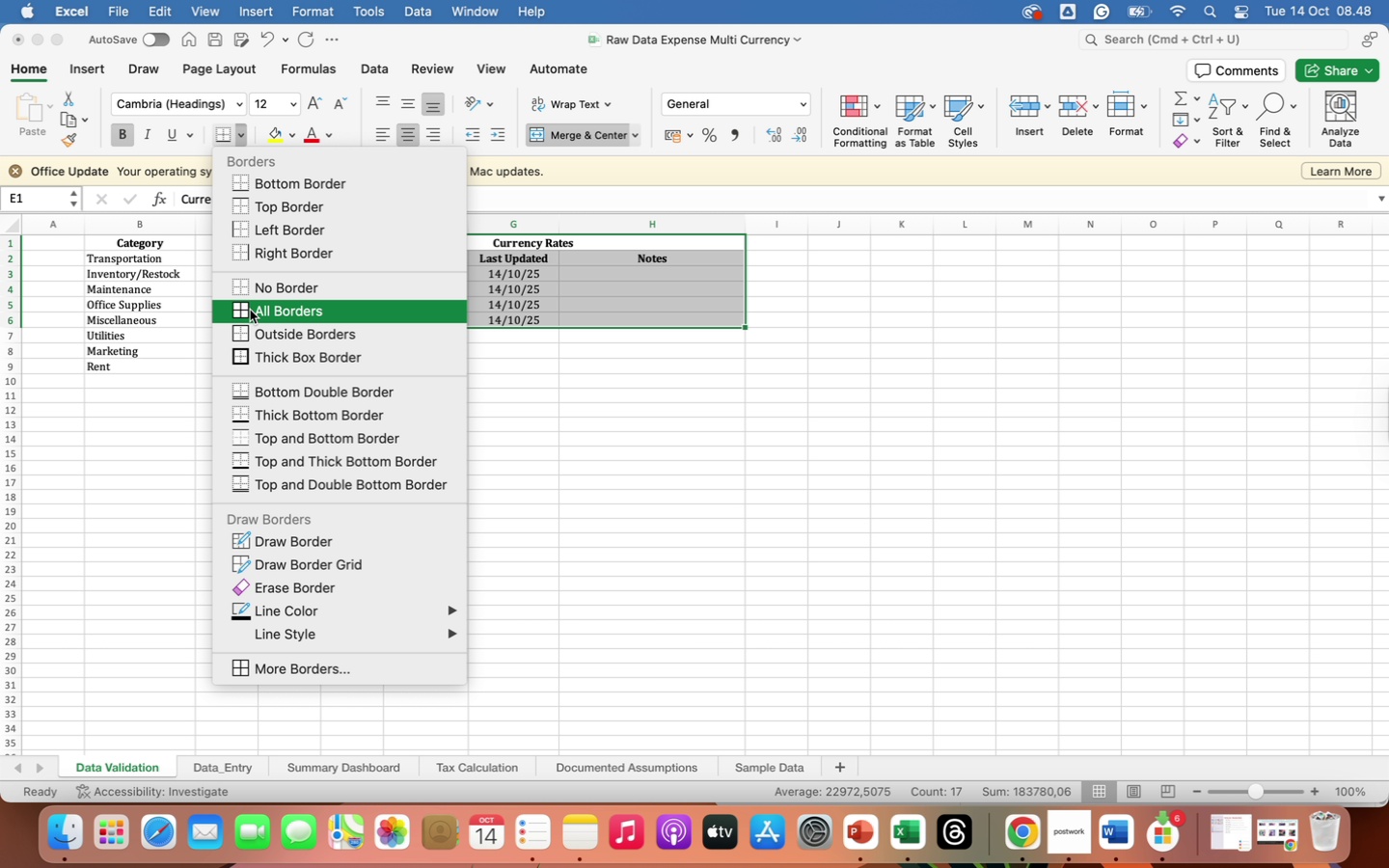 
left_click([259, 313])
 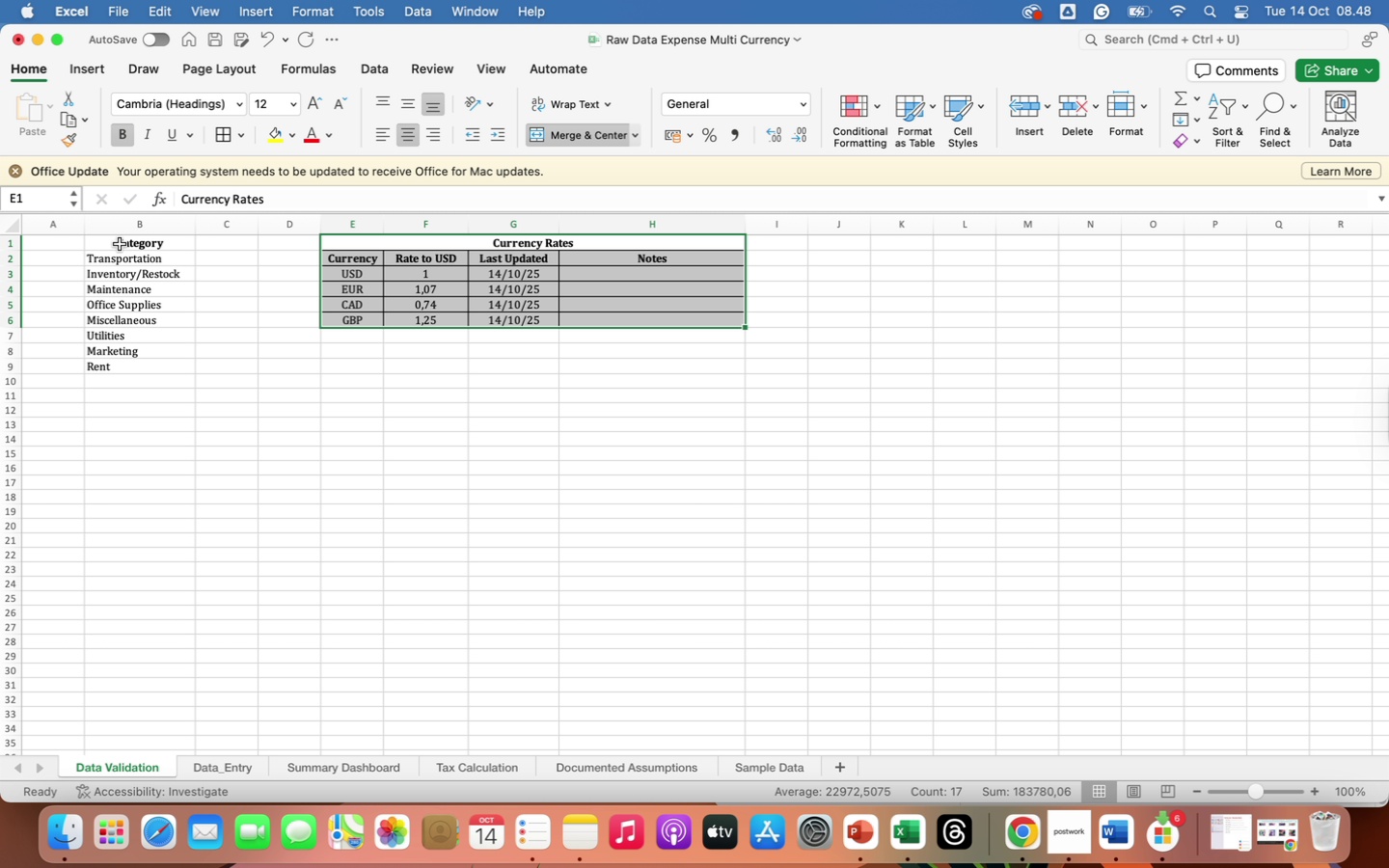 
left_click_drag(start_coordinate=[120, 245], to_coordinate=[116, 360])
 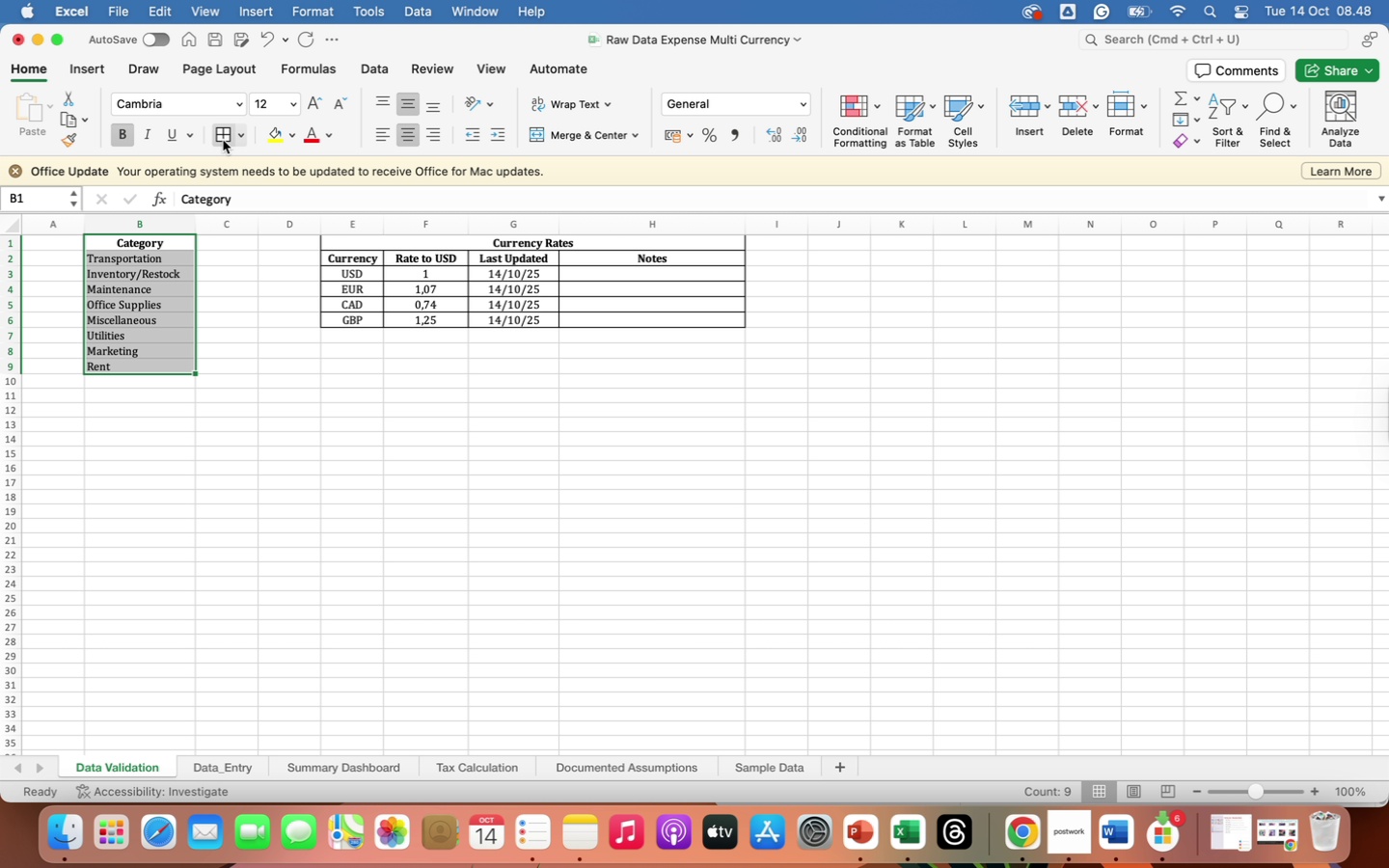 
left_click([223, 141])
 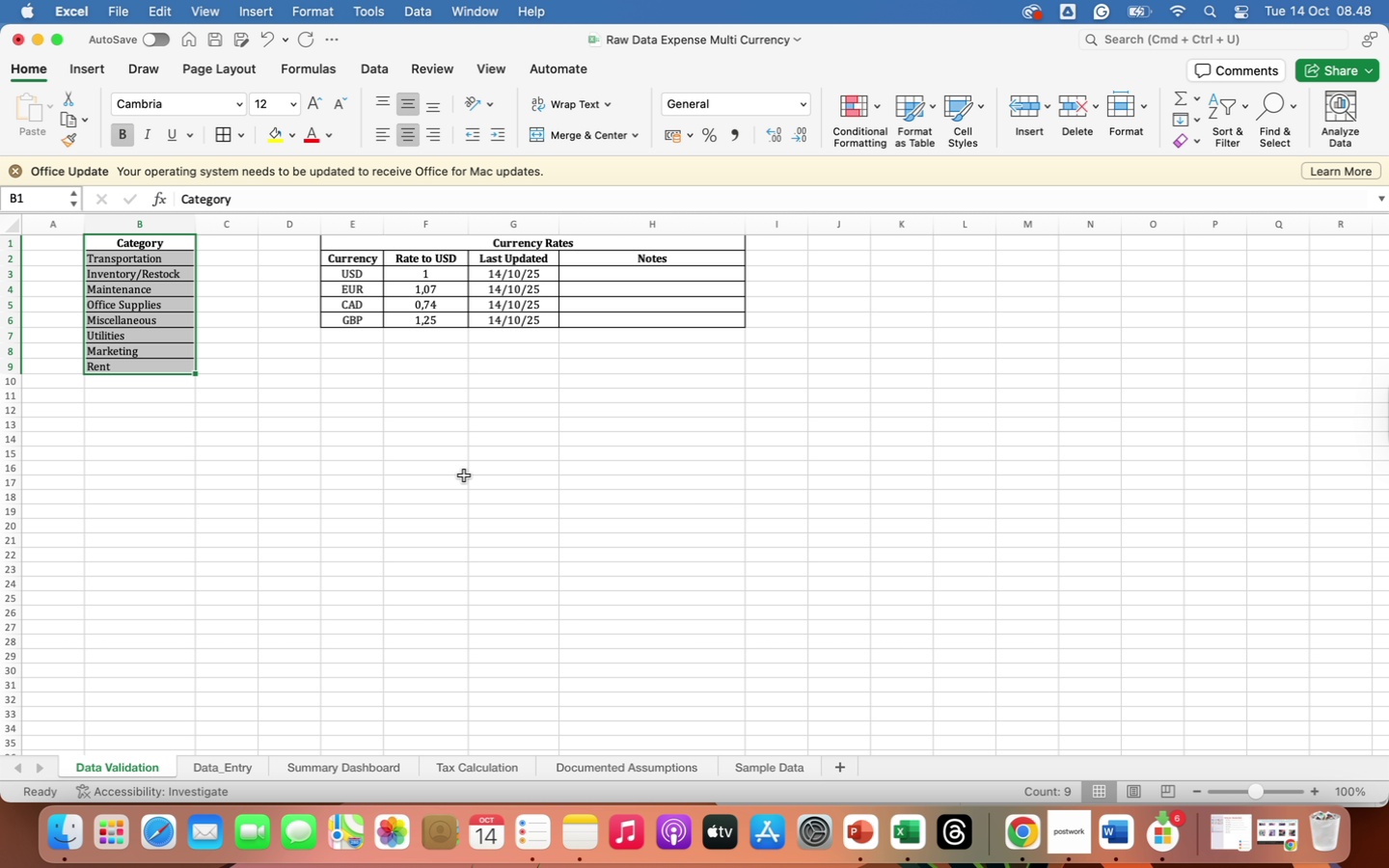 
left_click([464, 475])
 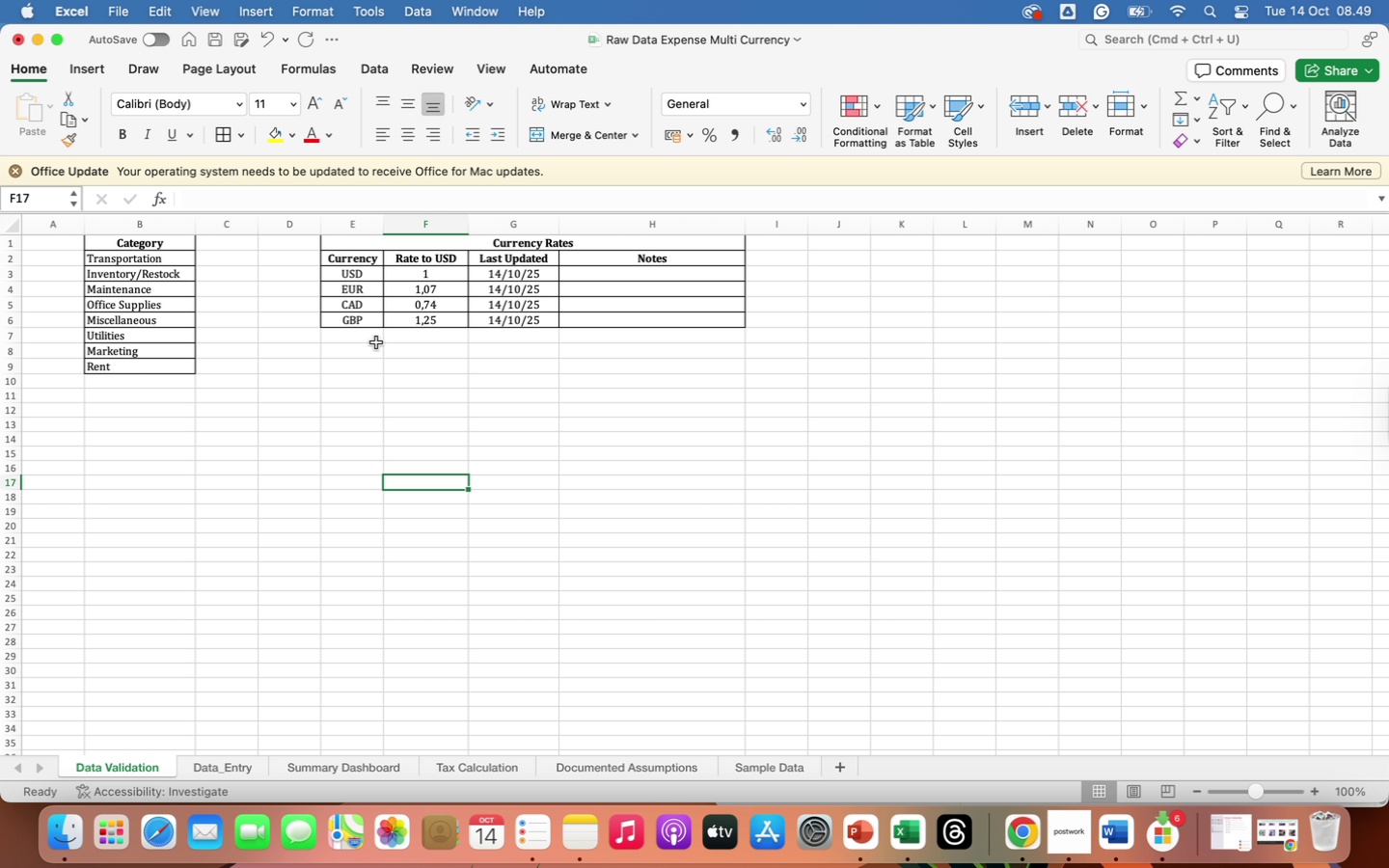 
wait(24.99)
 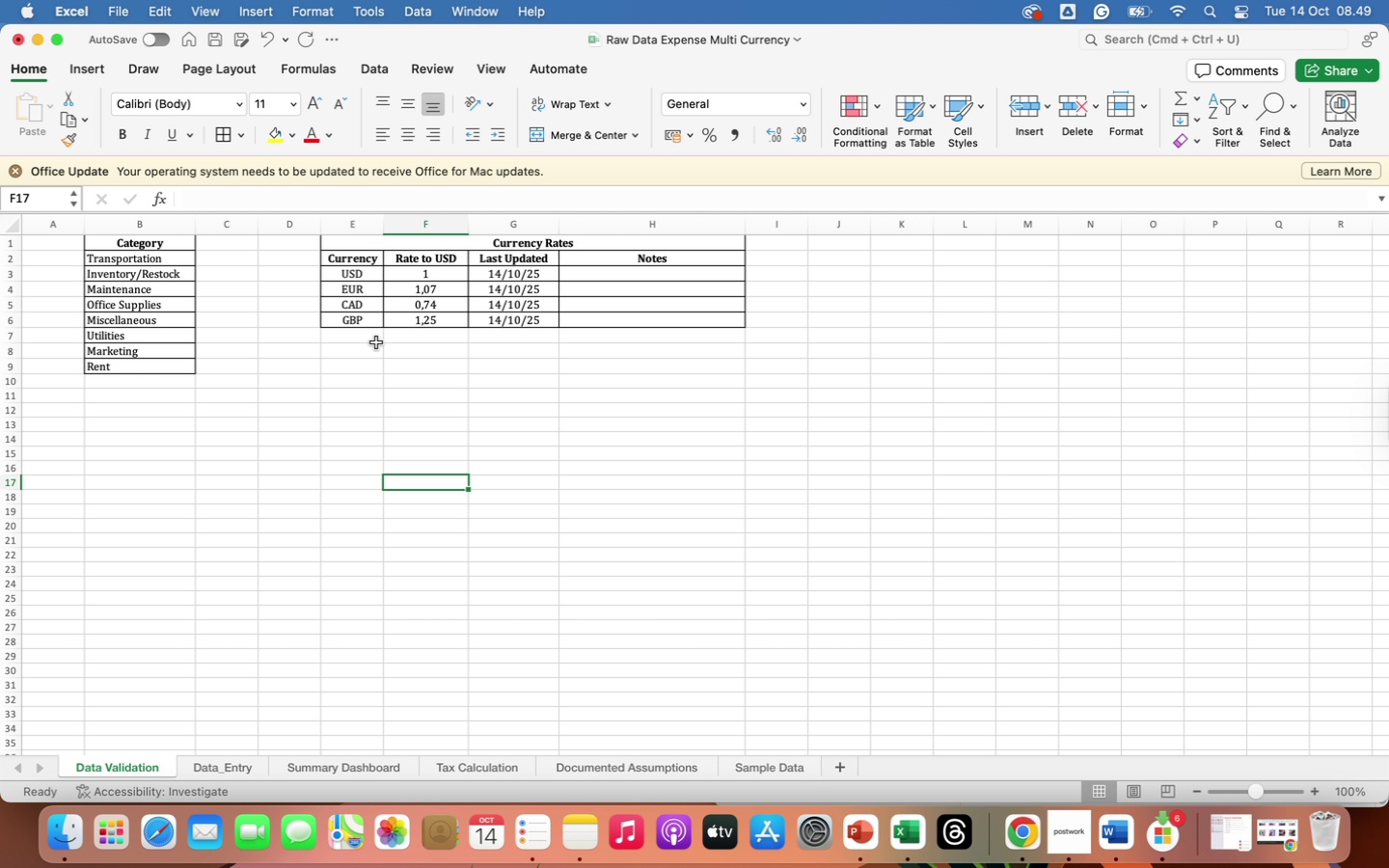 
left_click([368, 366])
 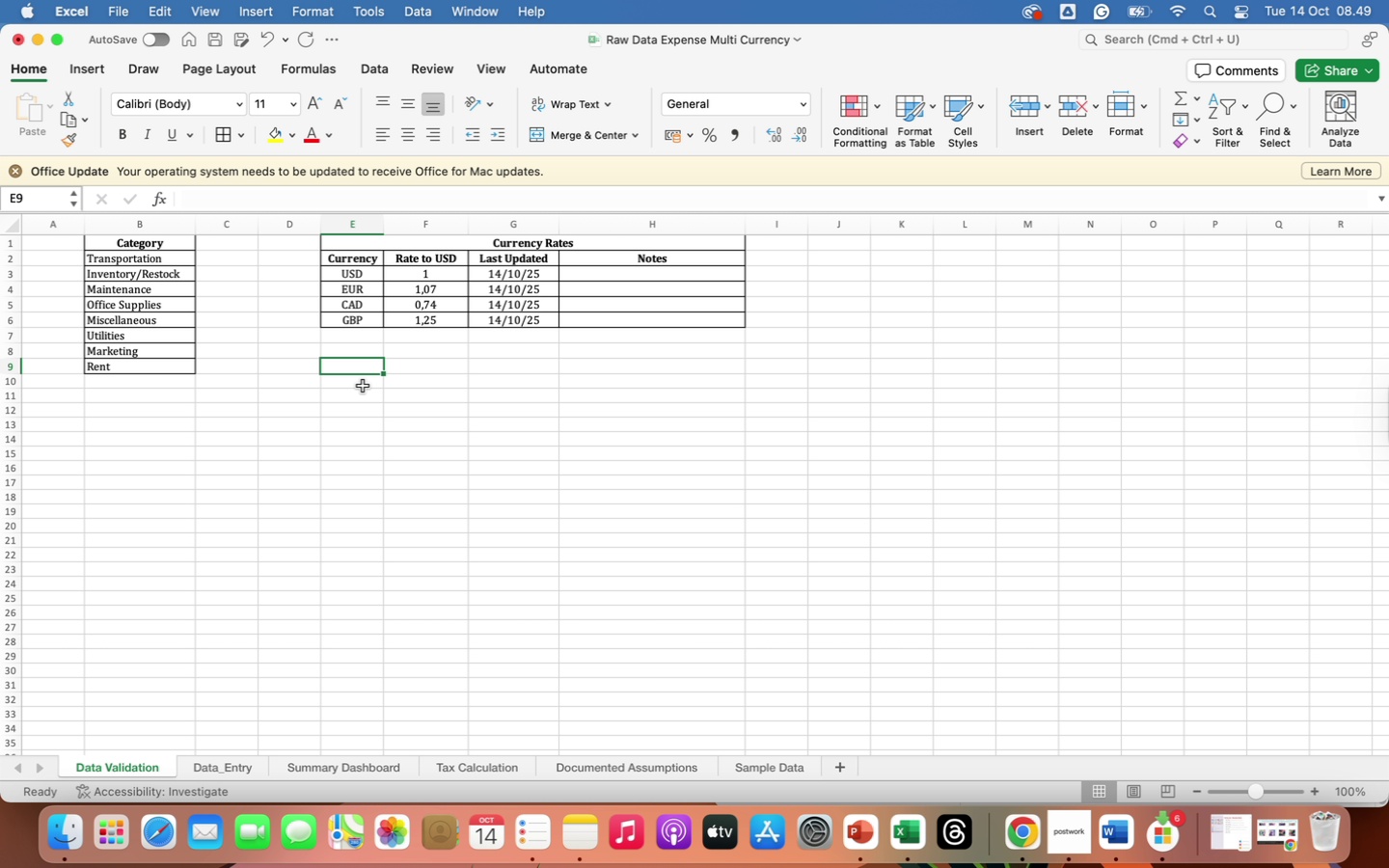 
left_click([363, 387])
 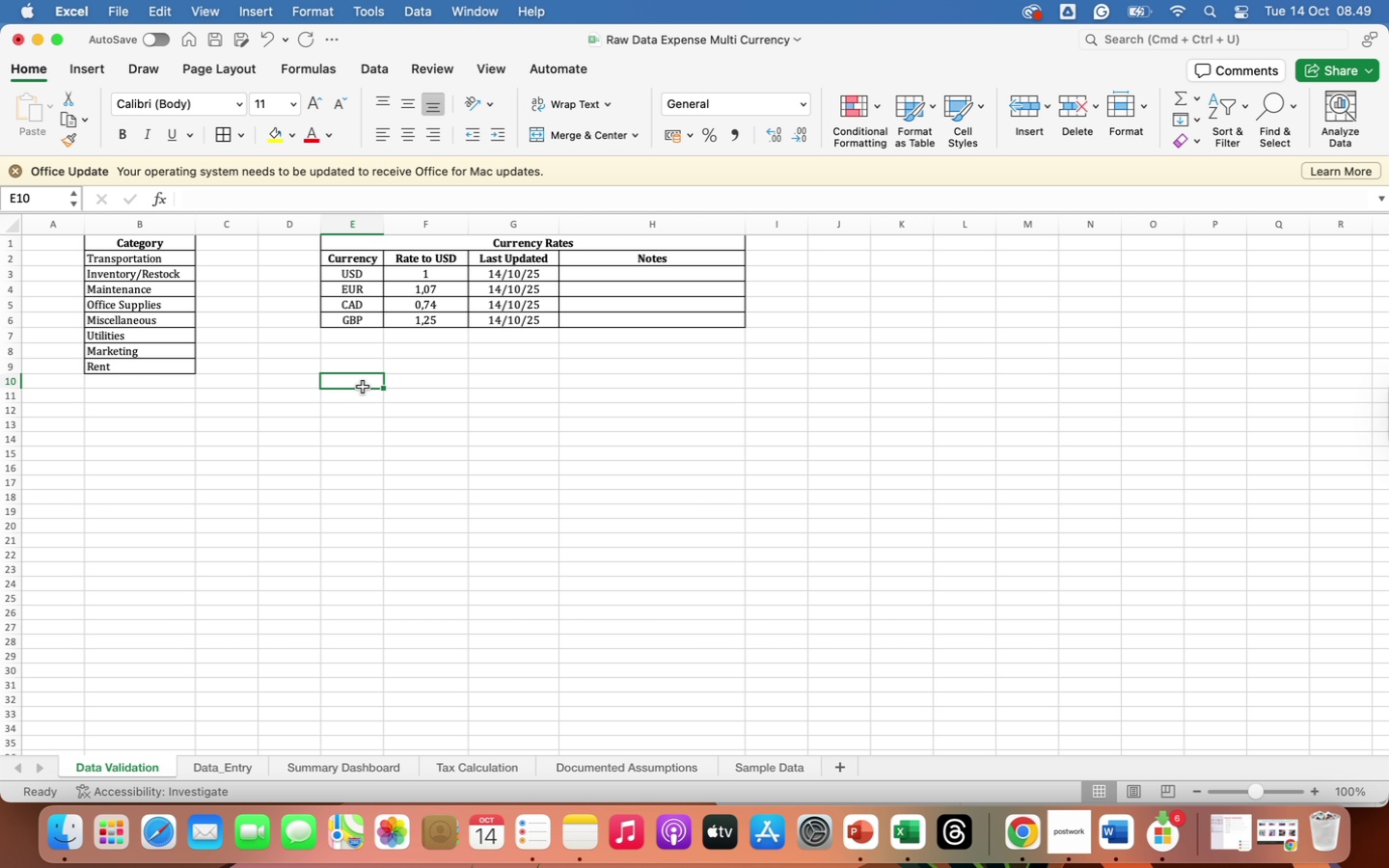 
type(TAX Code)
 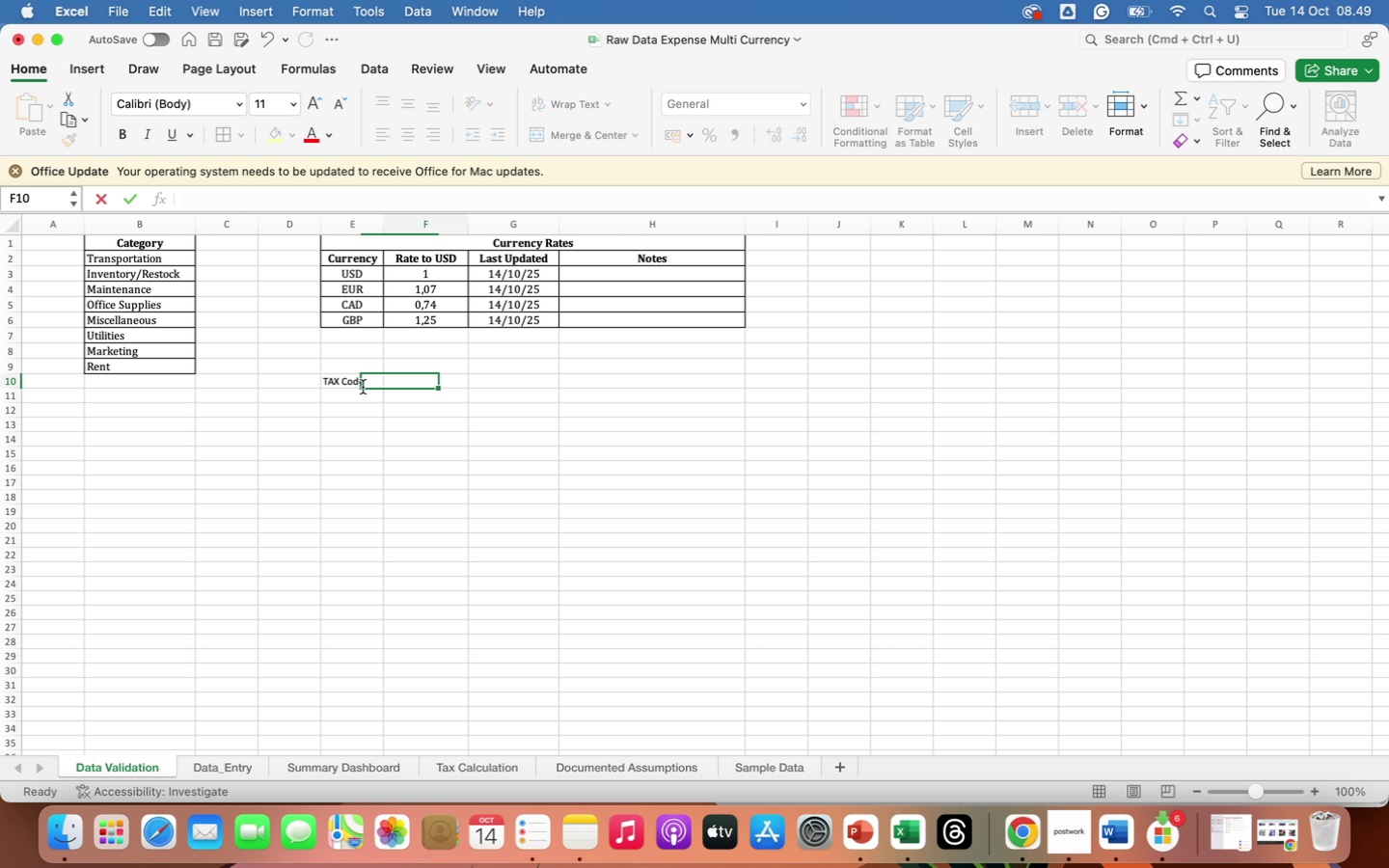 
key(ArrowRight)
 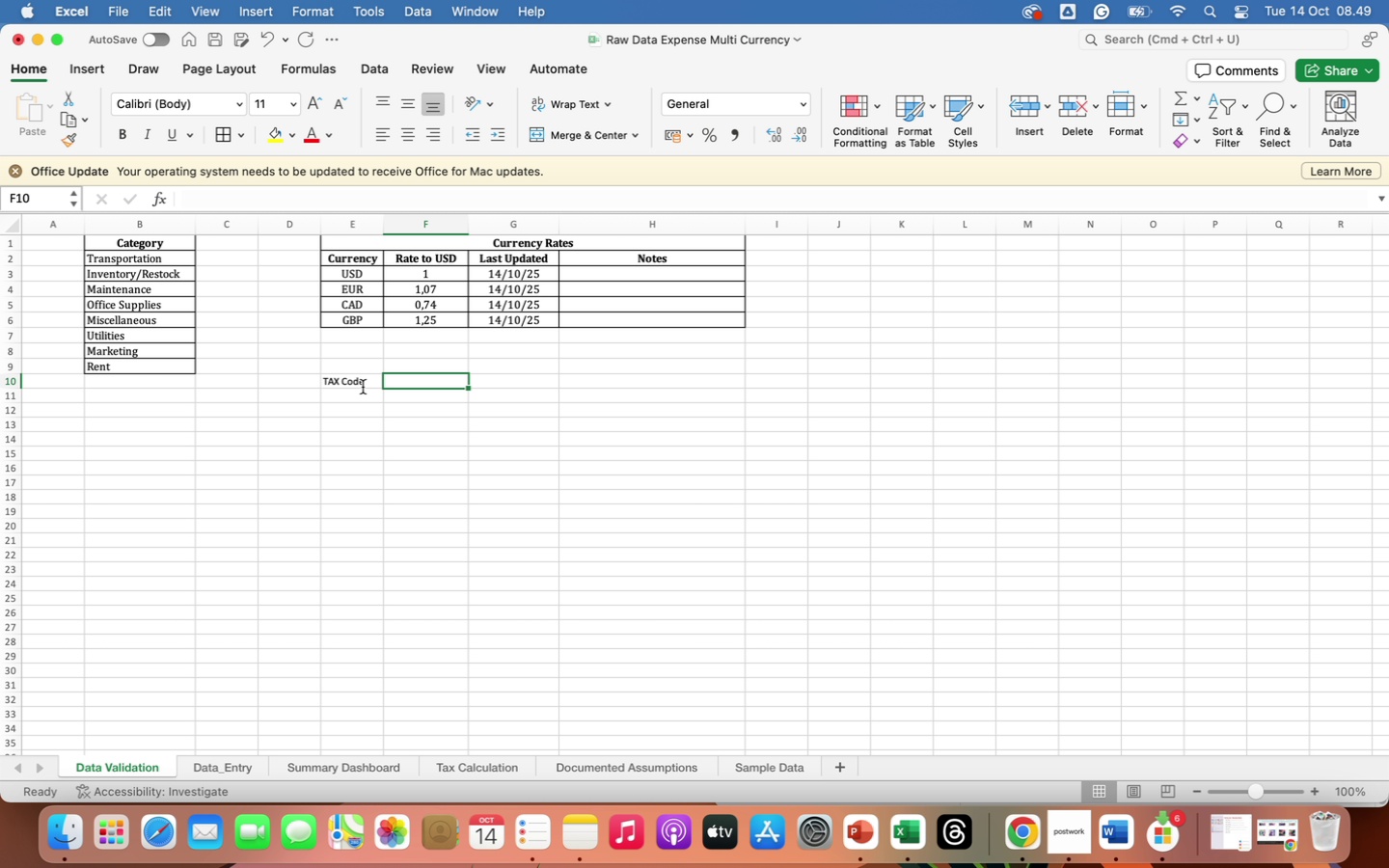 
type(Region or Country)
 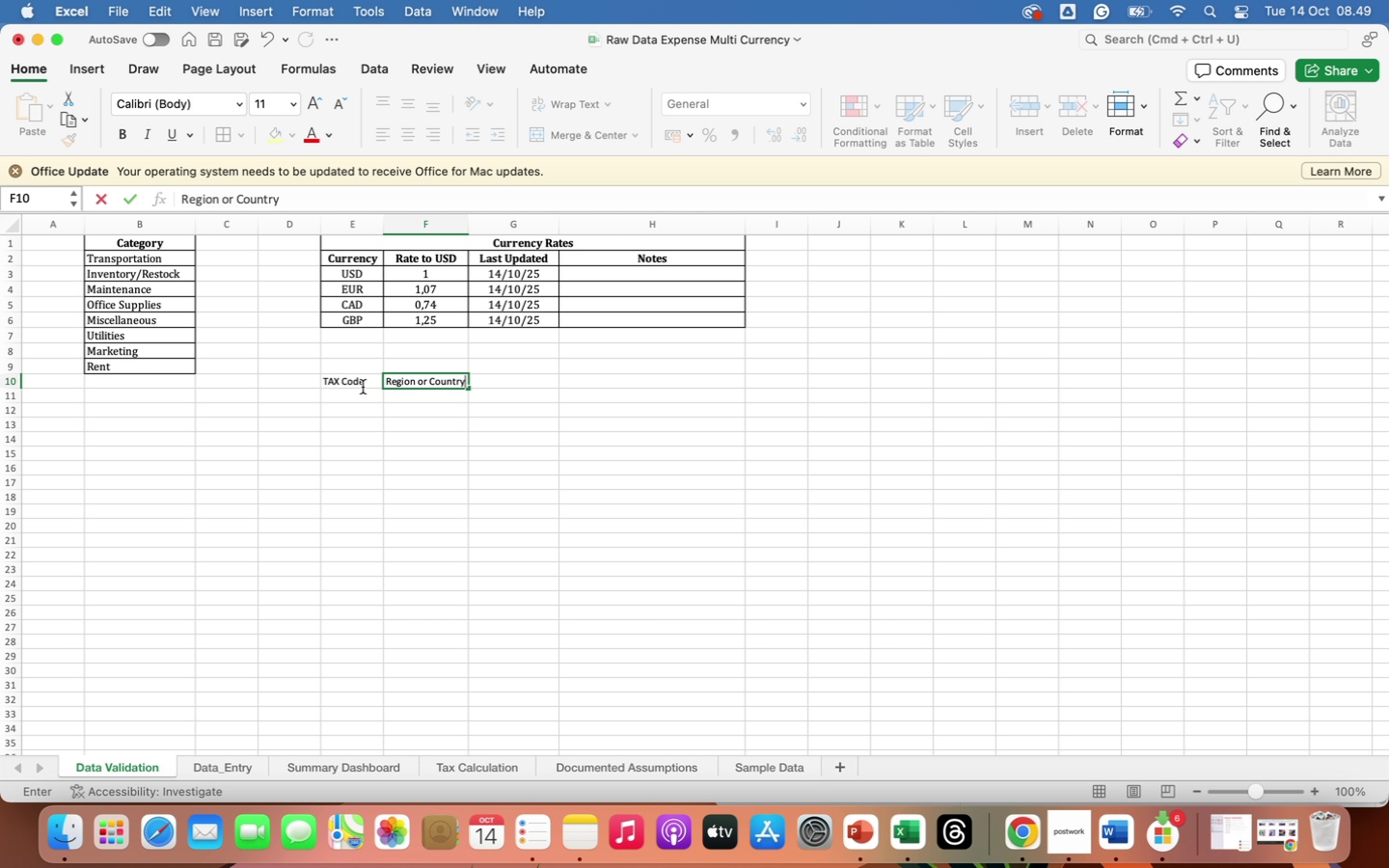 
key(ArrowRight)
 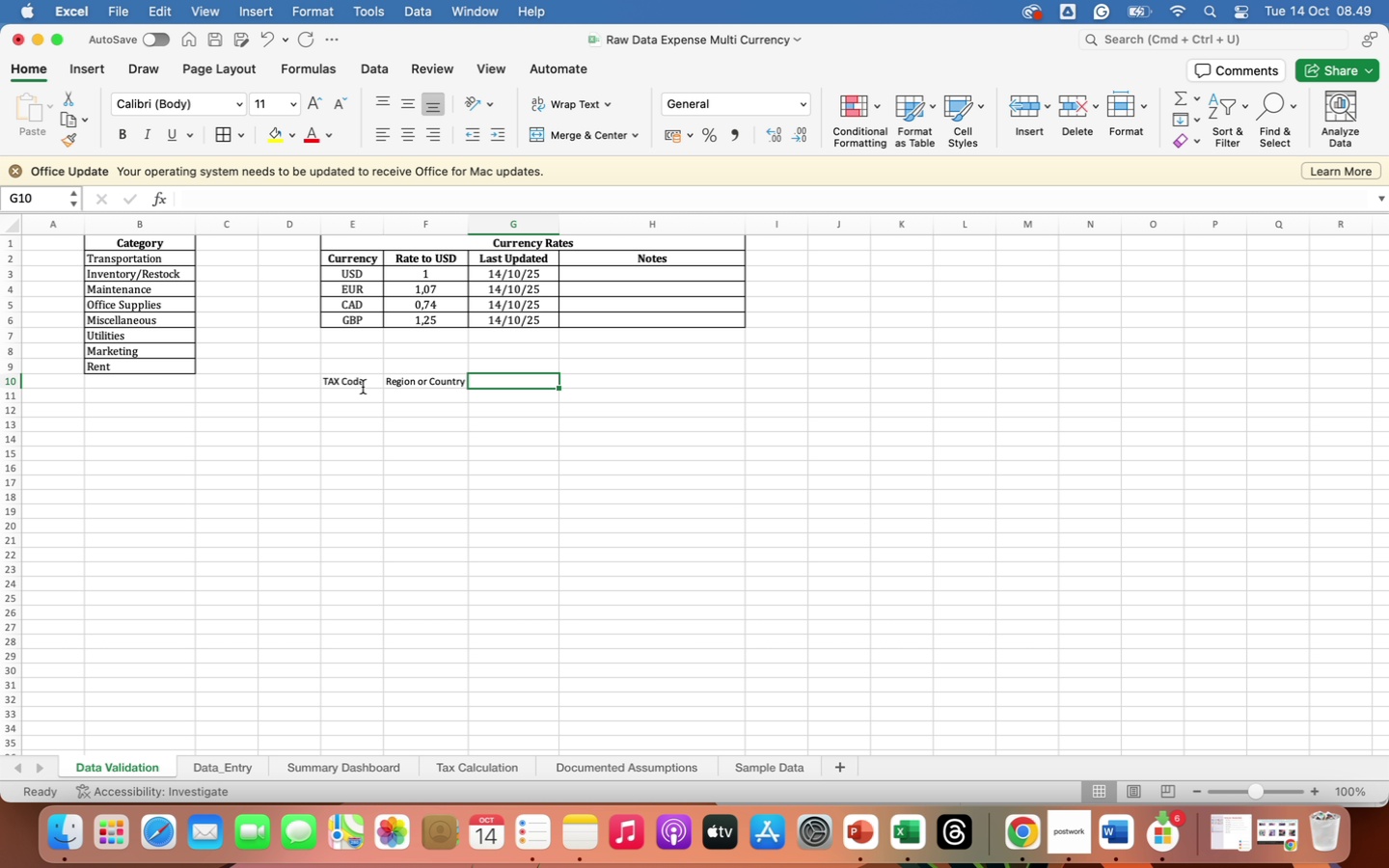 
type(Currency)
 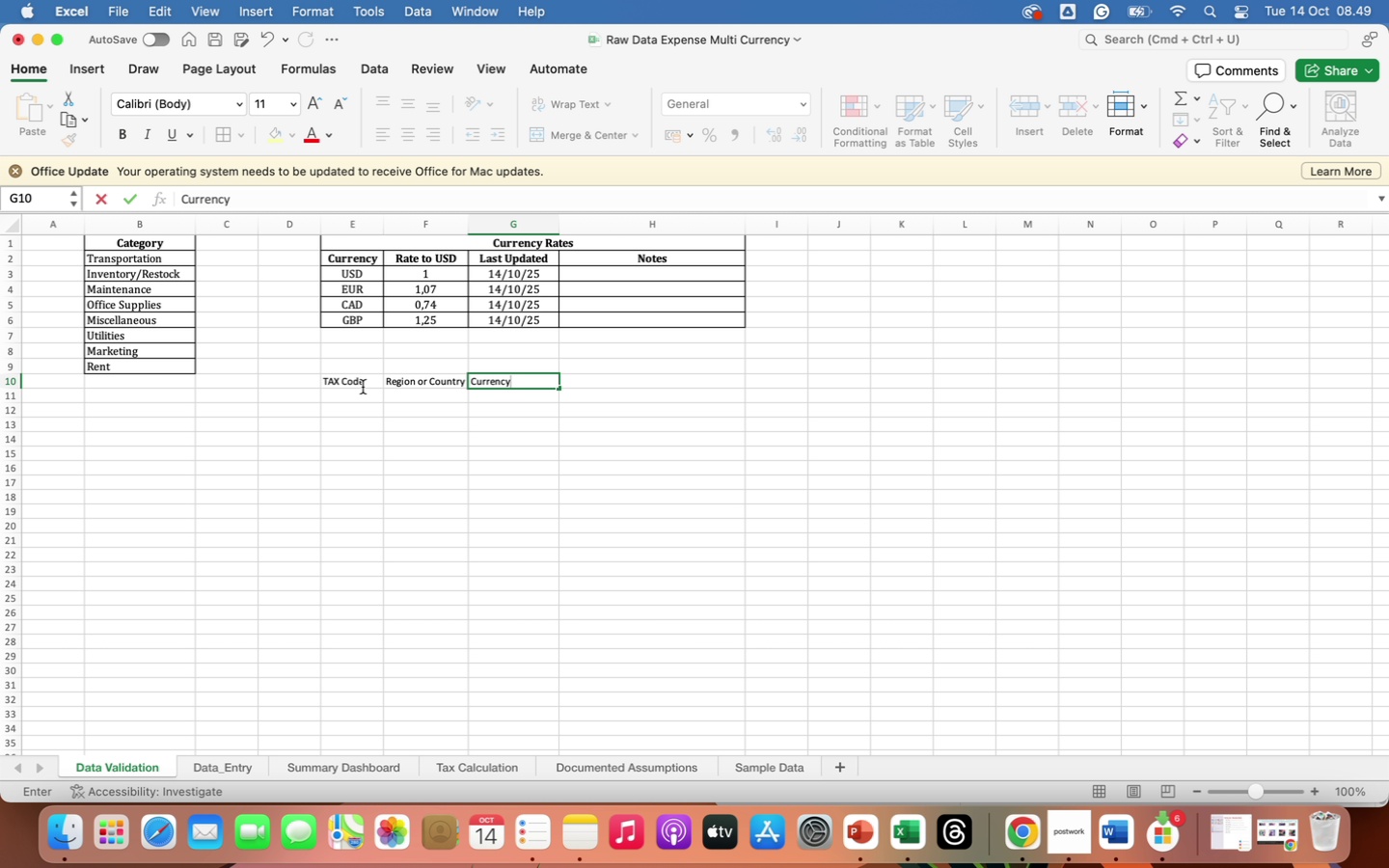 
key(ArrowRight)
 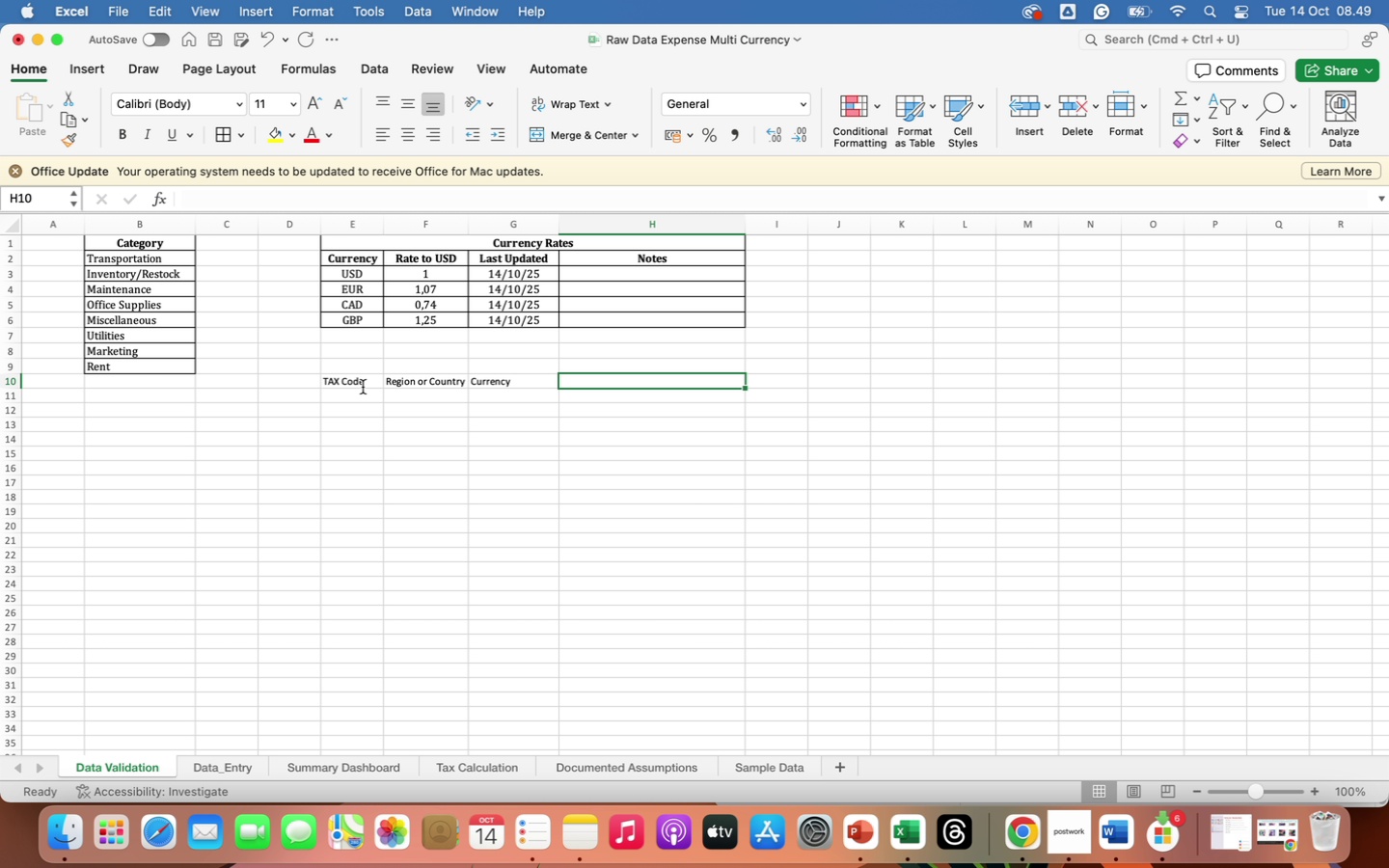 
type(Tax Rate)
 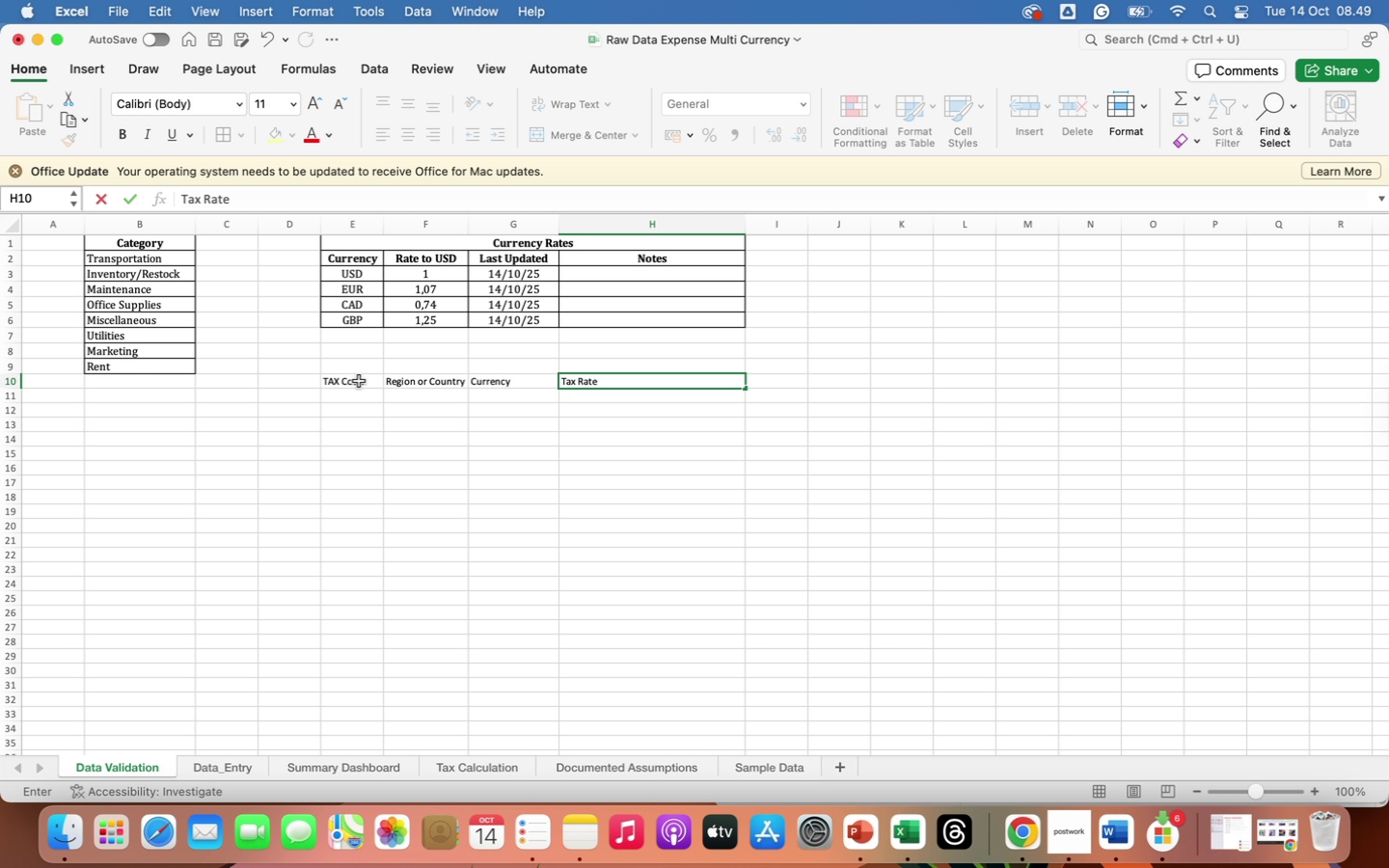 
left_click([359, 381])
 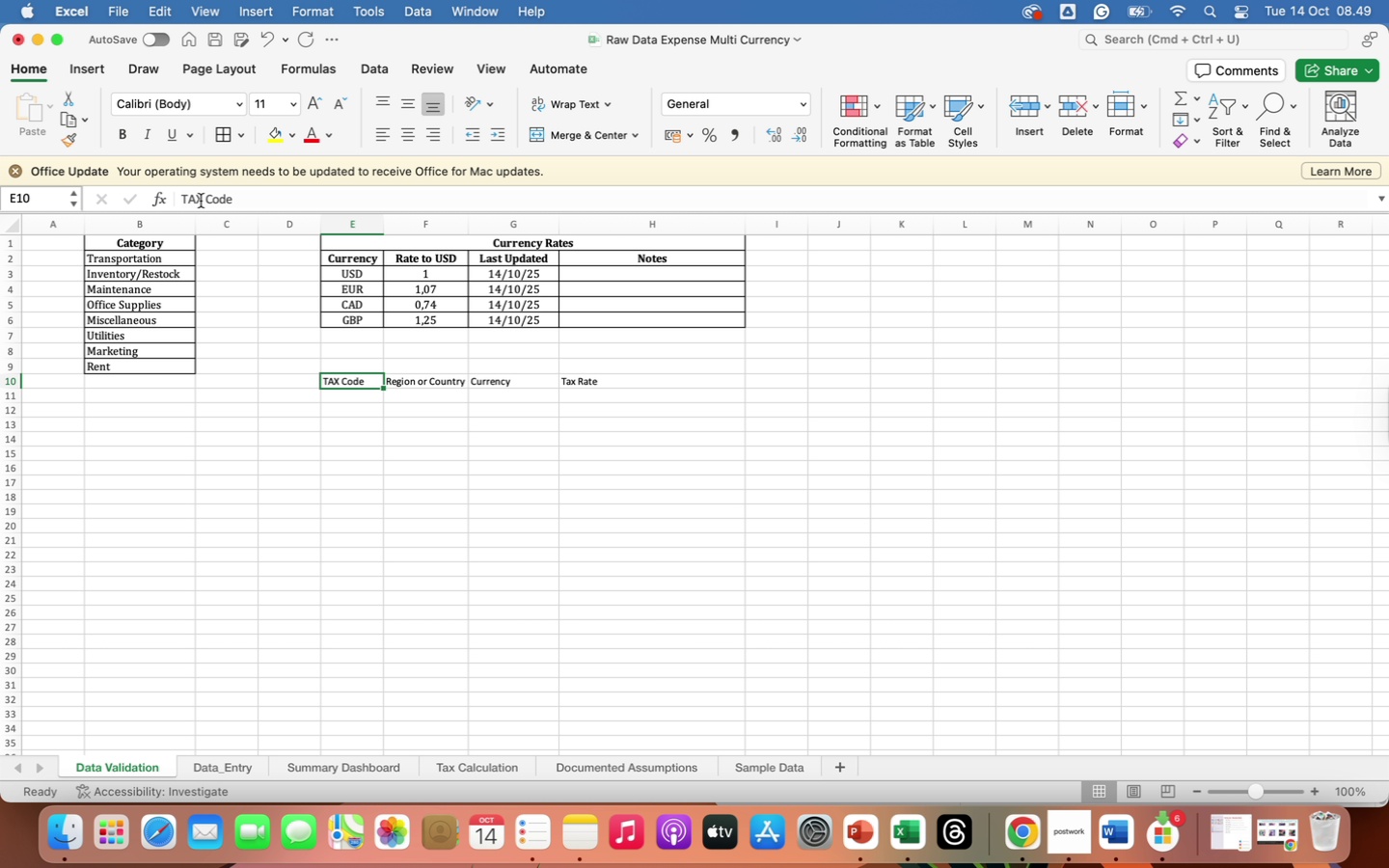 
left_click([203, 201])
 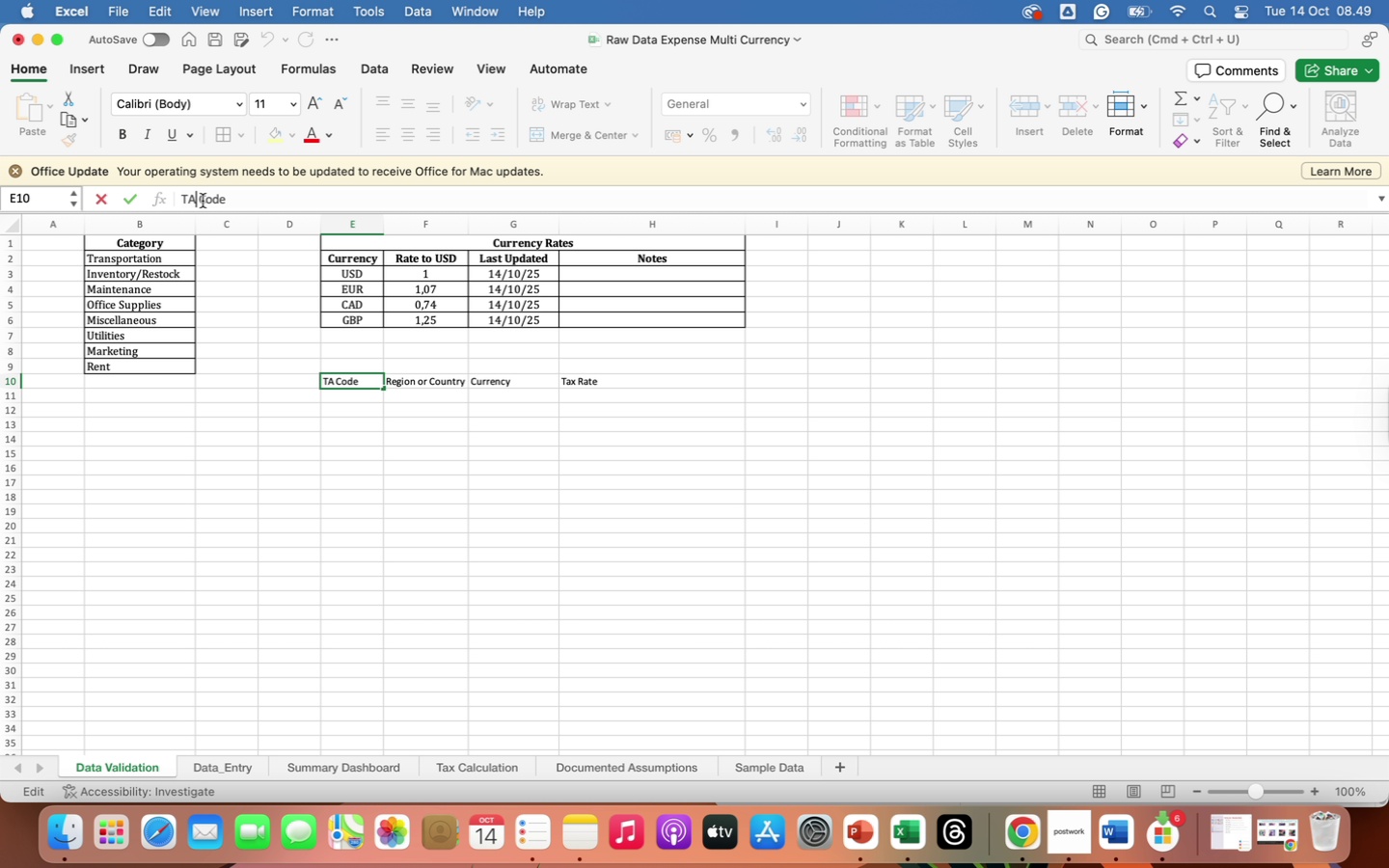 
key(Backspace)
key(Backspace)
type(ax)
 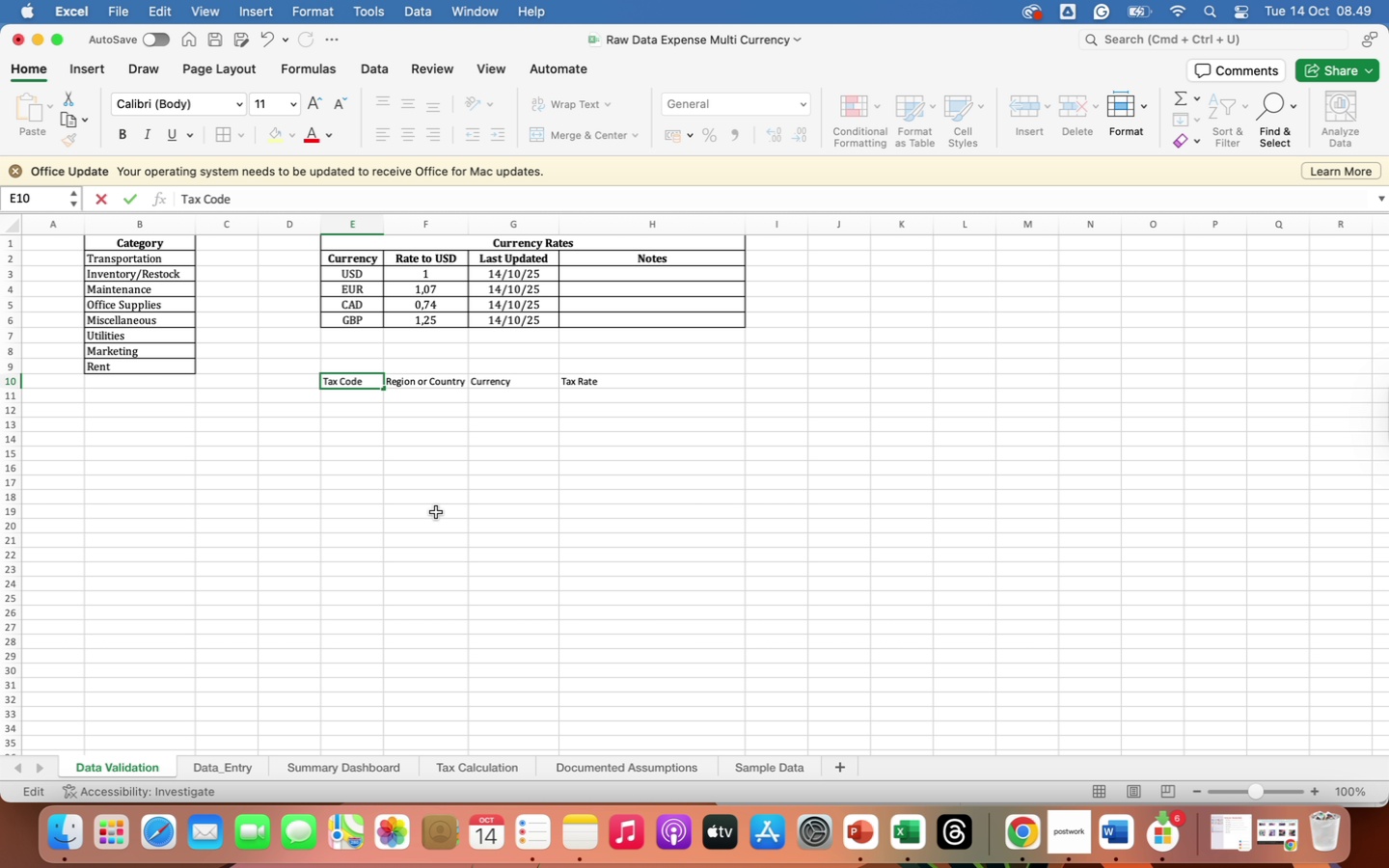 
left_click([436, 512])
 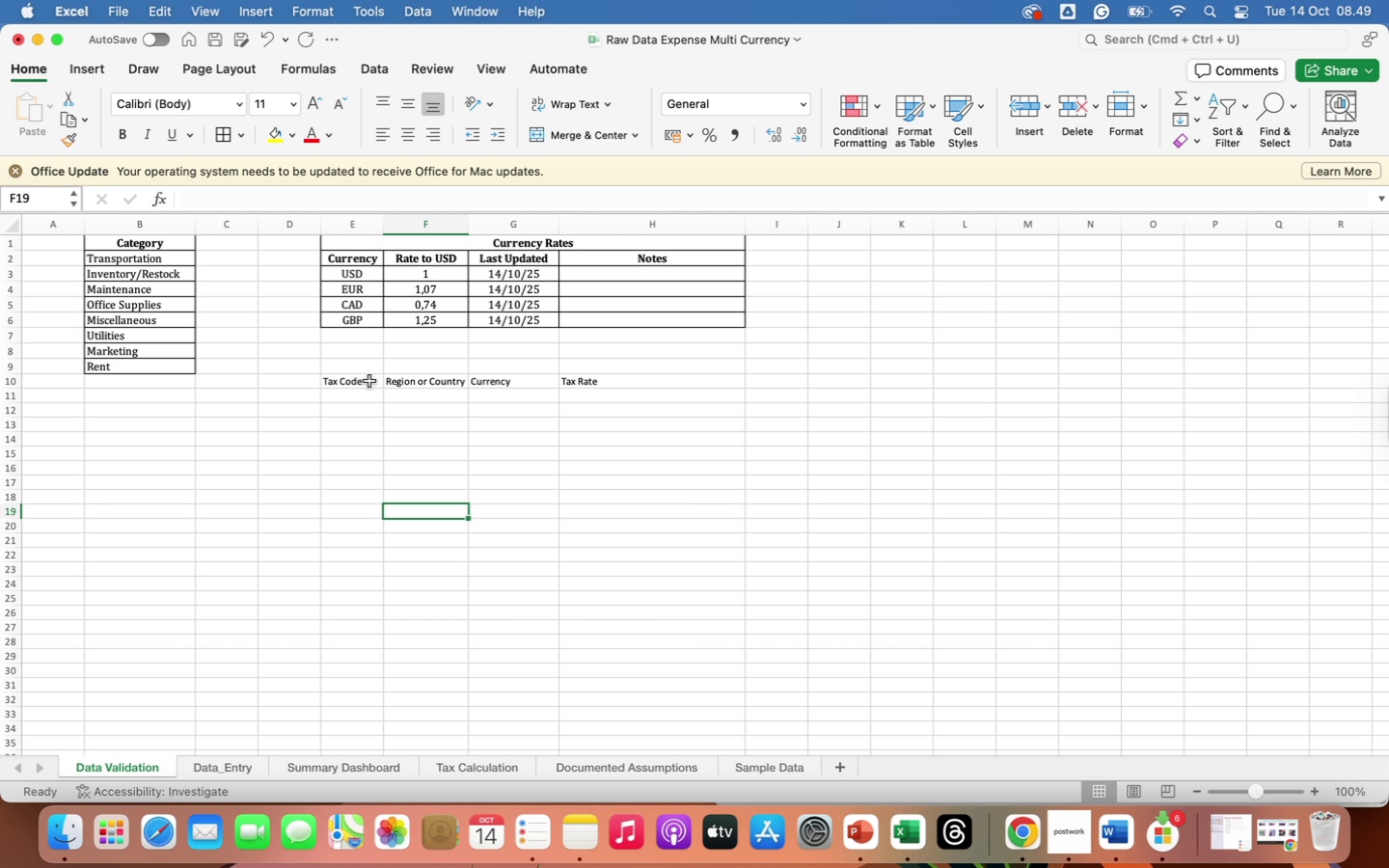 
left_click_drag(start_coordinate=[369, 381], to_coordinate=[568, 452])
 